 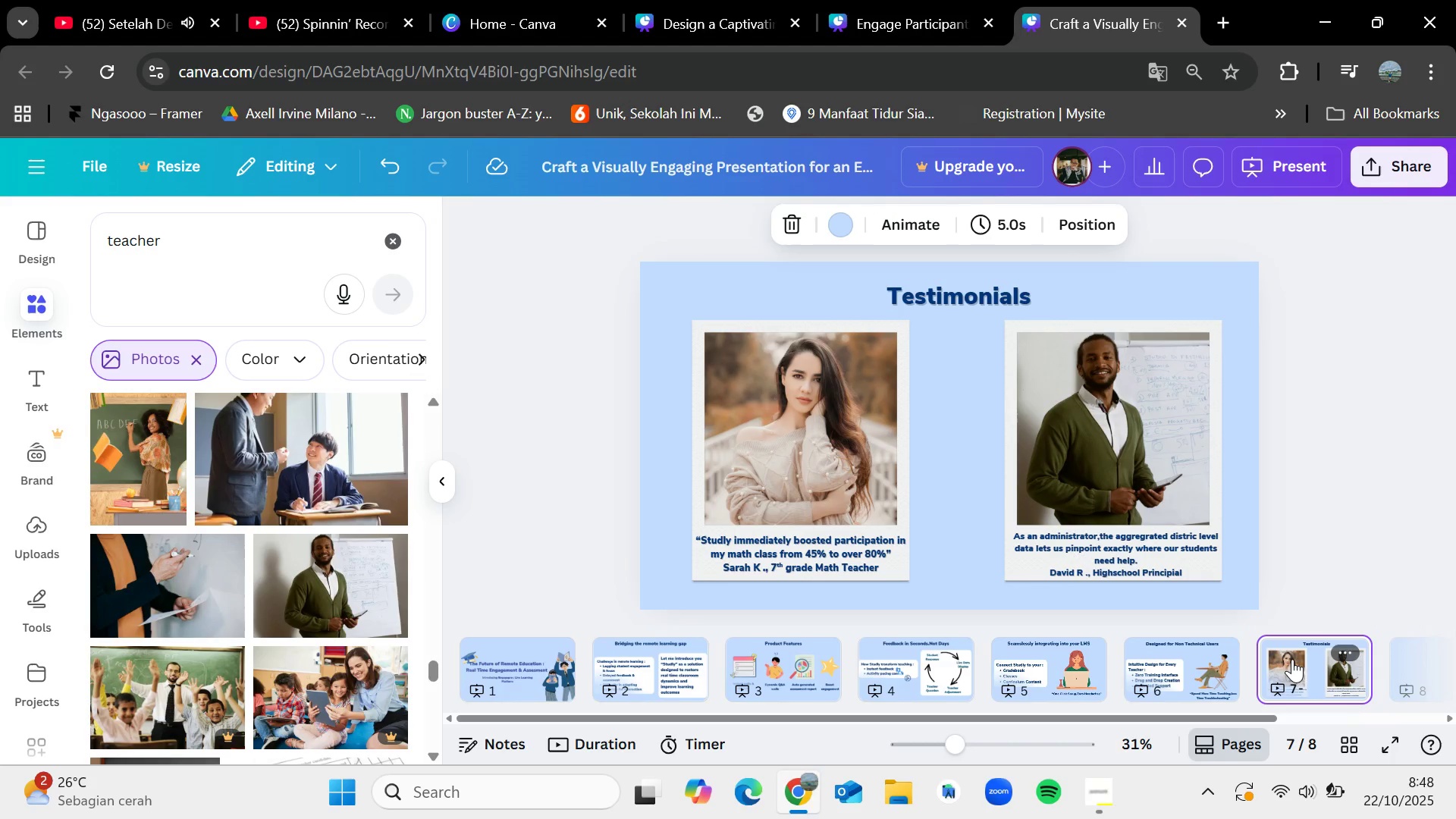 
left_click([962, 288])
 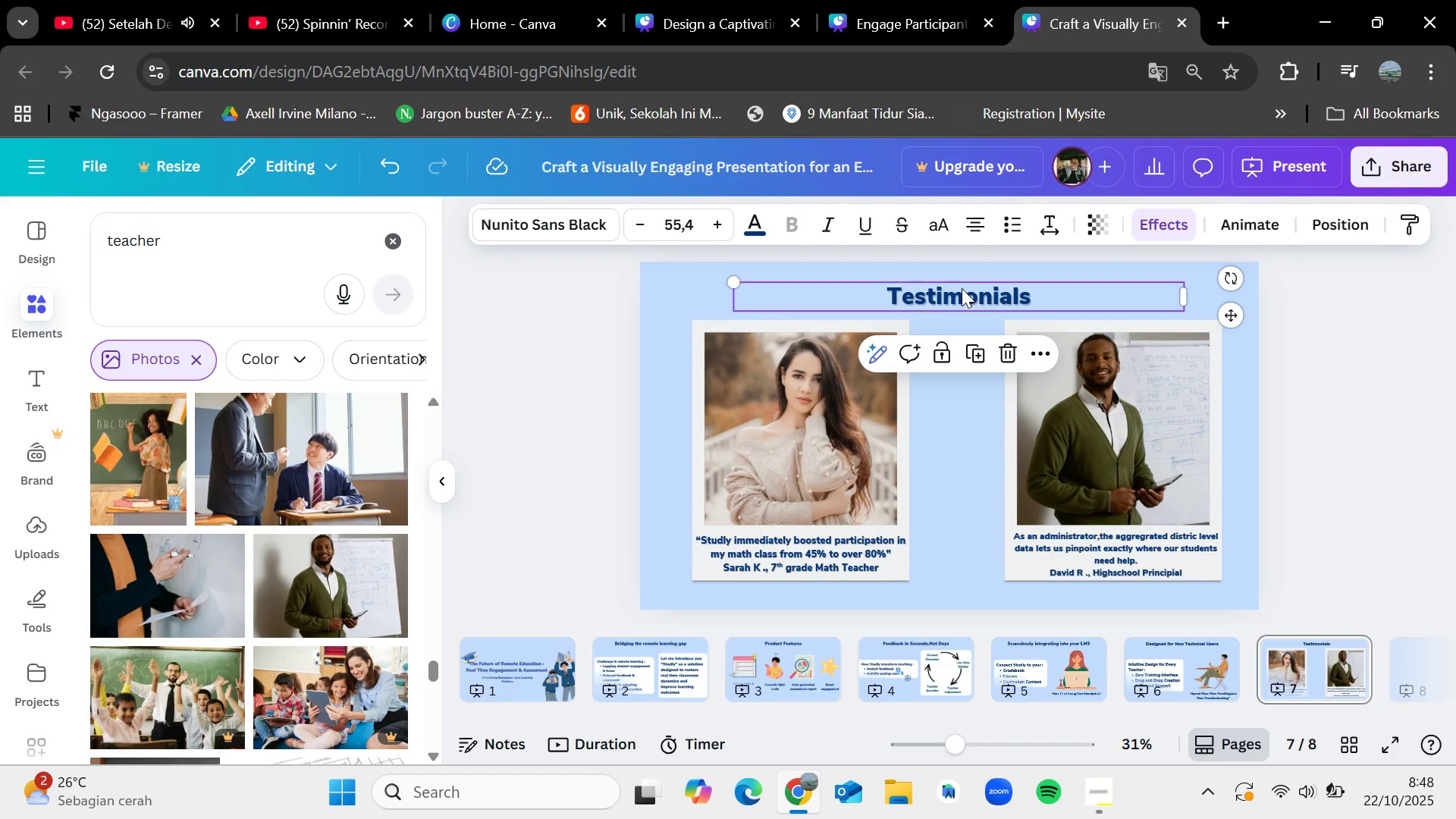 
key(Control+C)
 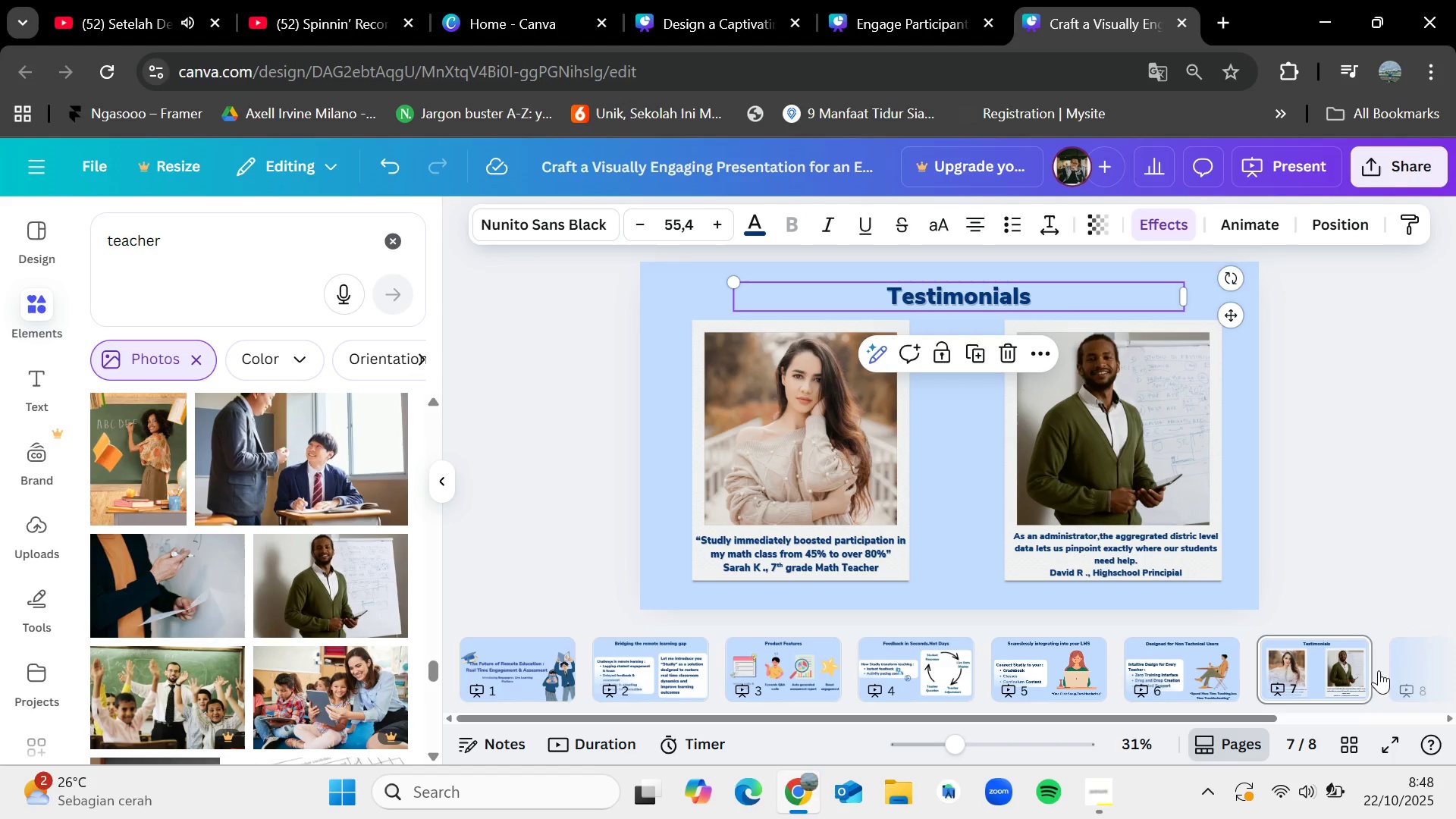 
left_click([1413, 663])
 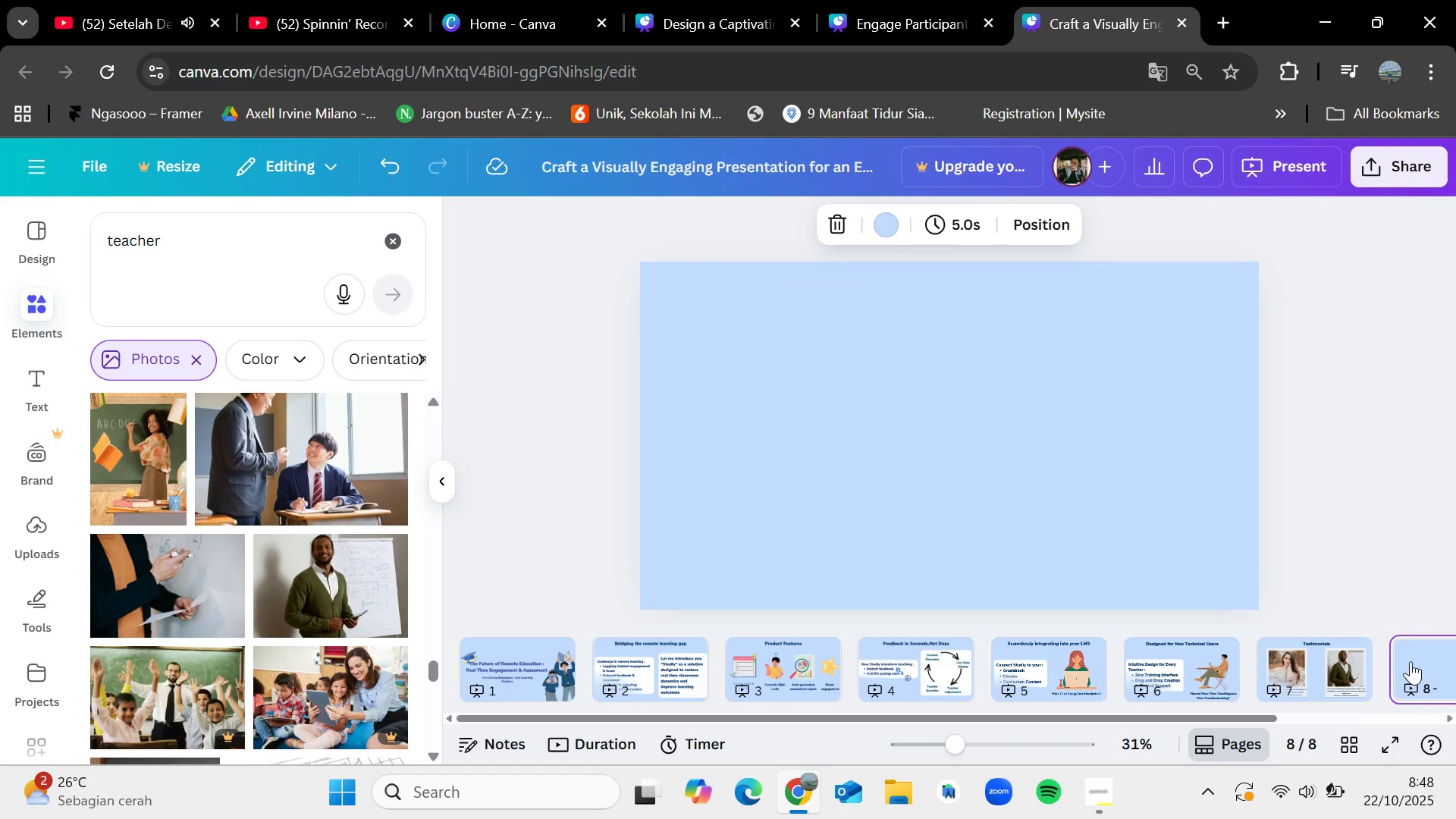 
key(Control+V)
 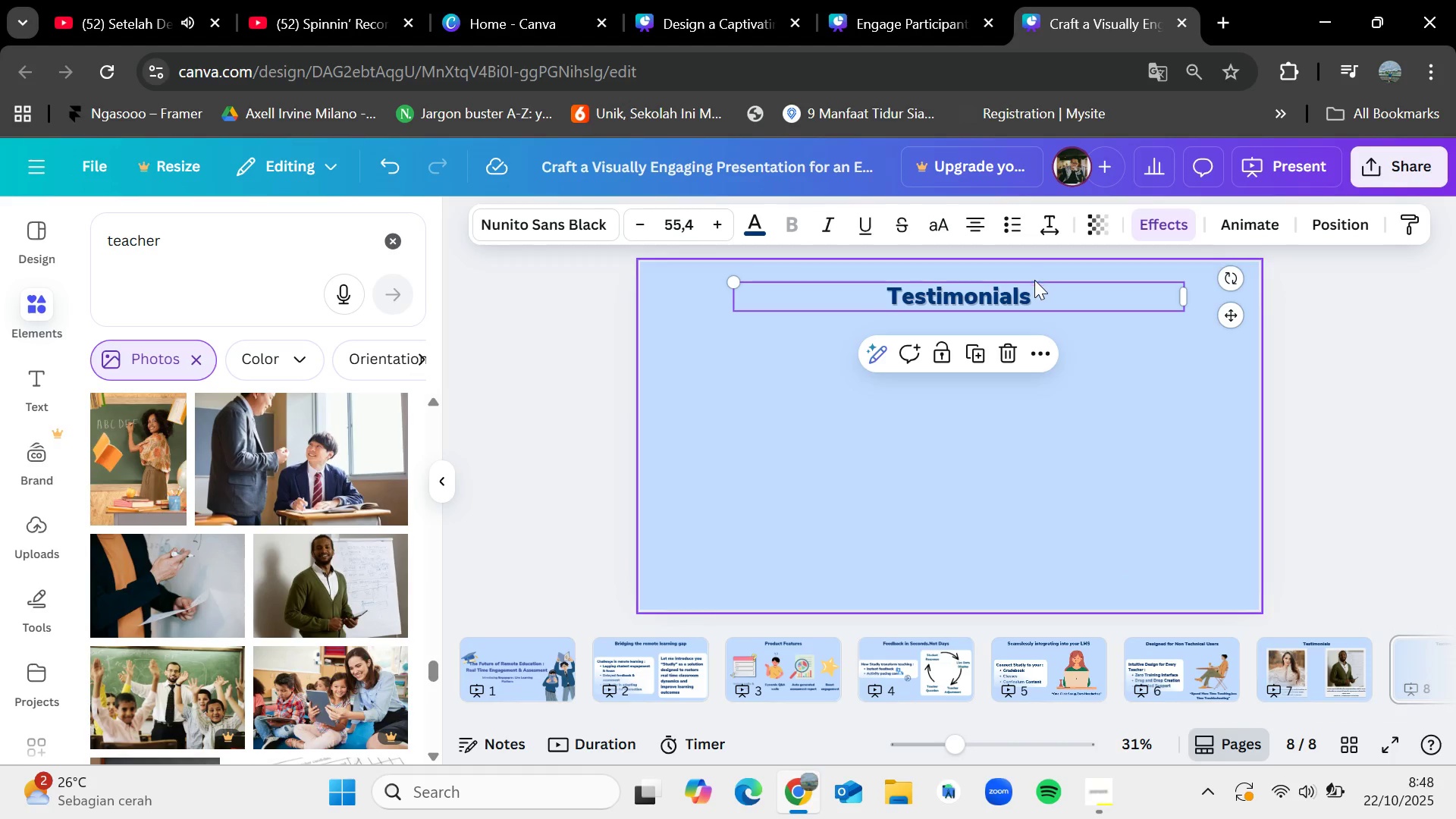 
left_click_drag(start_coordinate=[1017, 291], to_coordinate=[885, 425])
 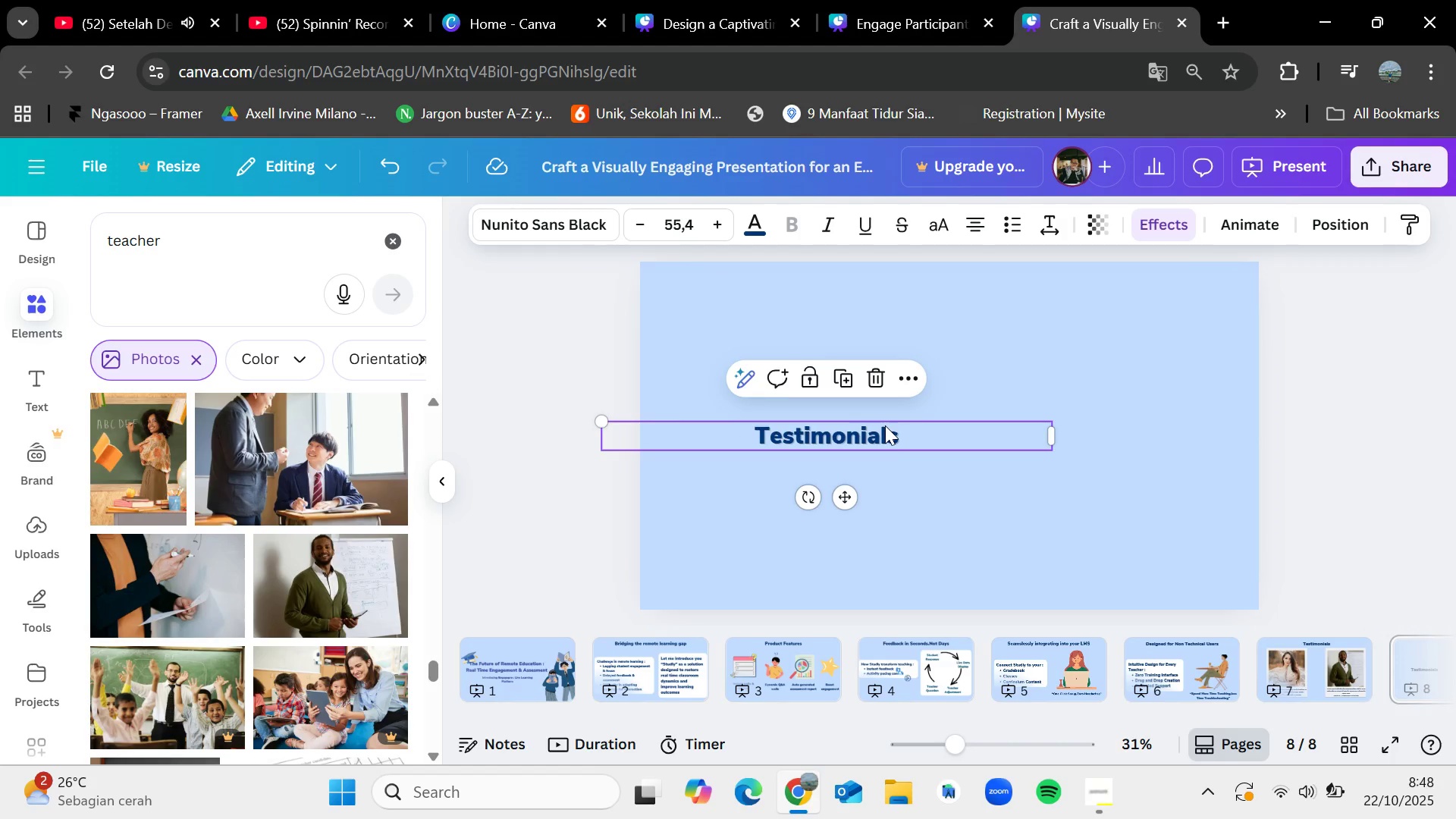 
double_click([885, 425])
 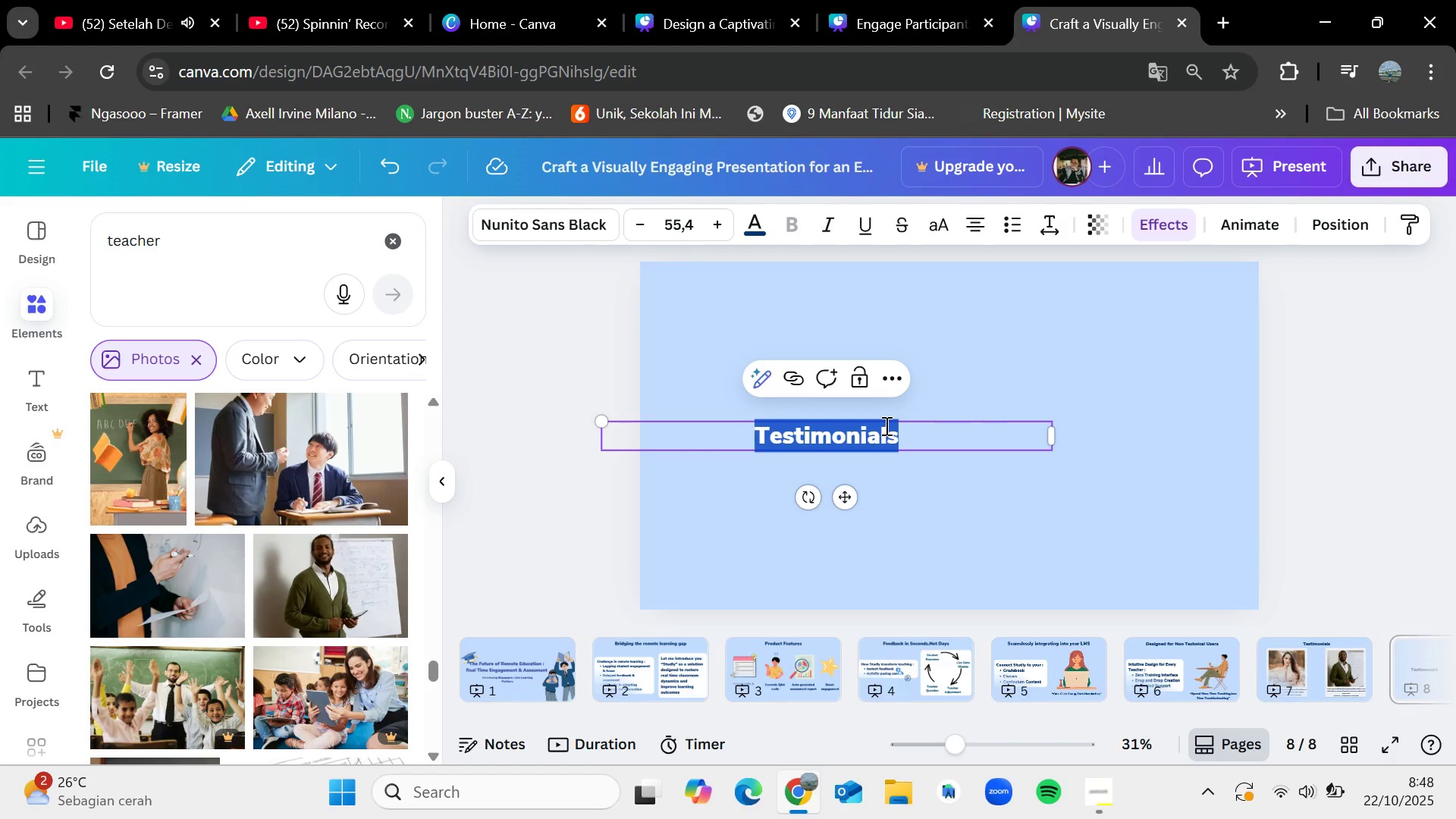 
key(Backspace)
type(Ready to Transform Remote Learning ?)
 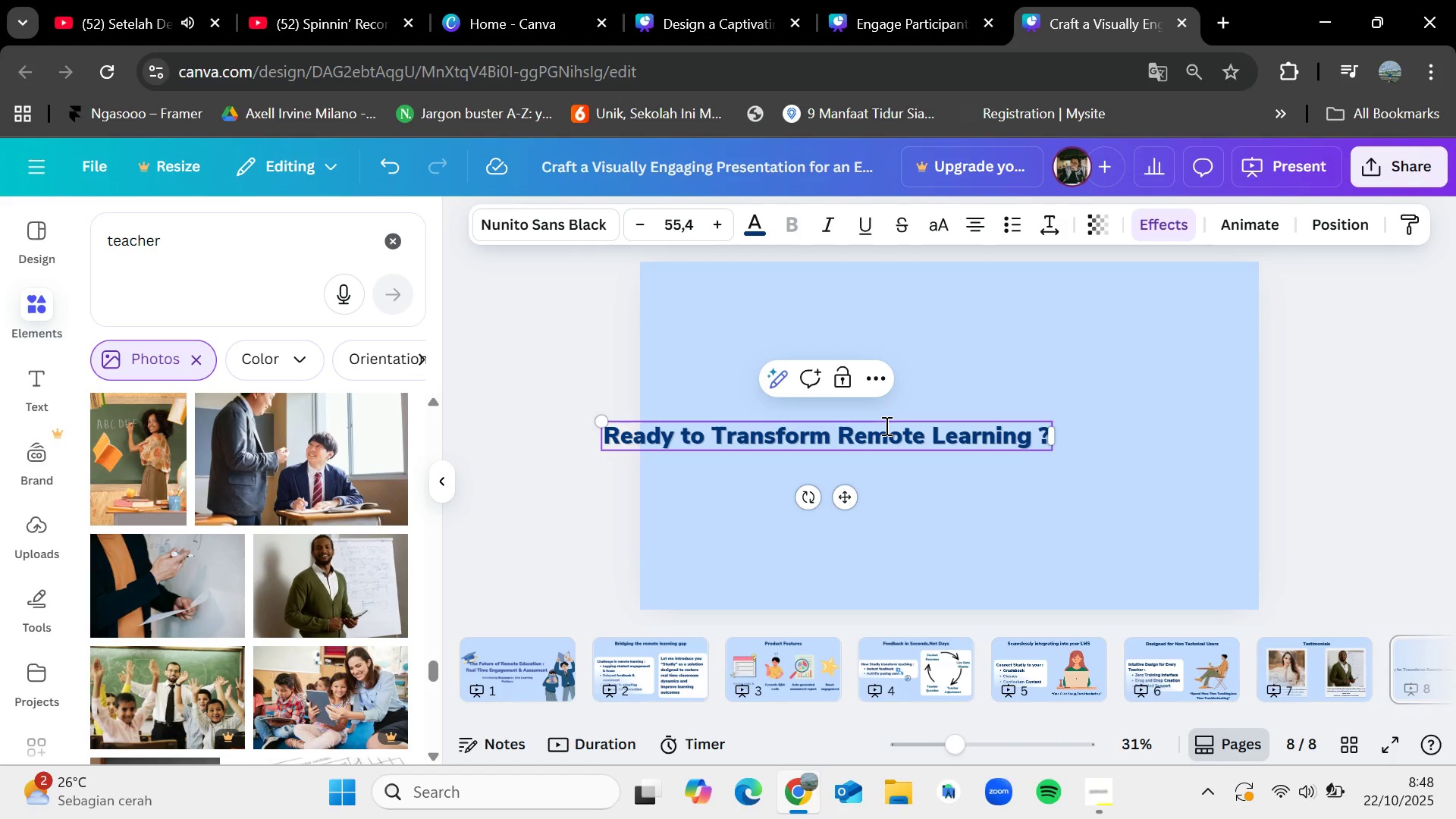 
left_click([933, 490])
 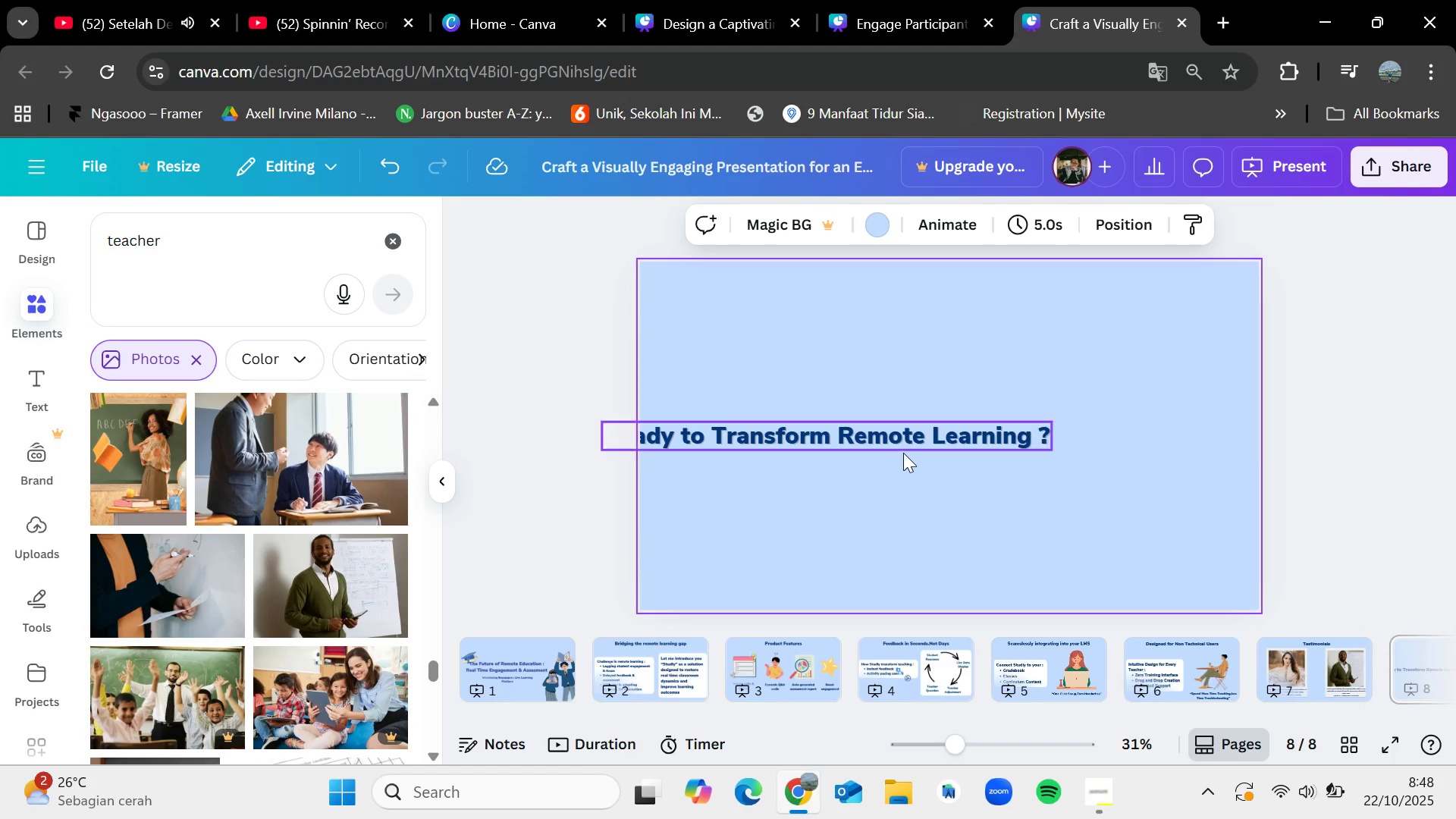 
left_click_drag(start_coordinate=[903, 446], to_coordinate=[951, 445])
 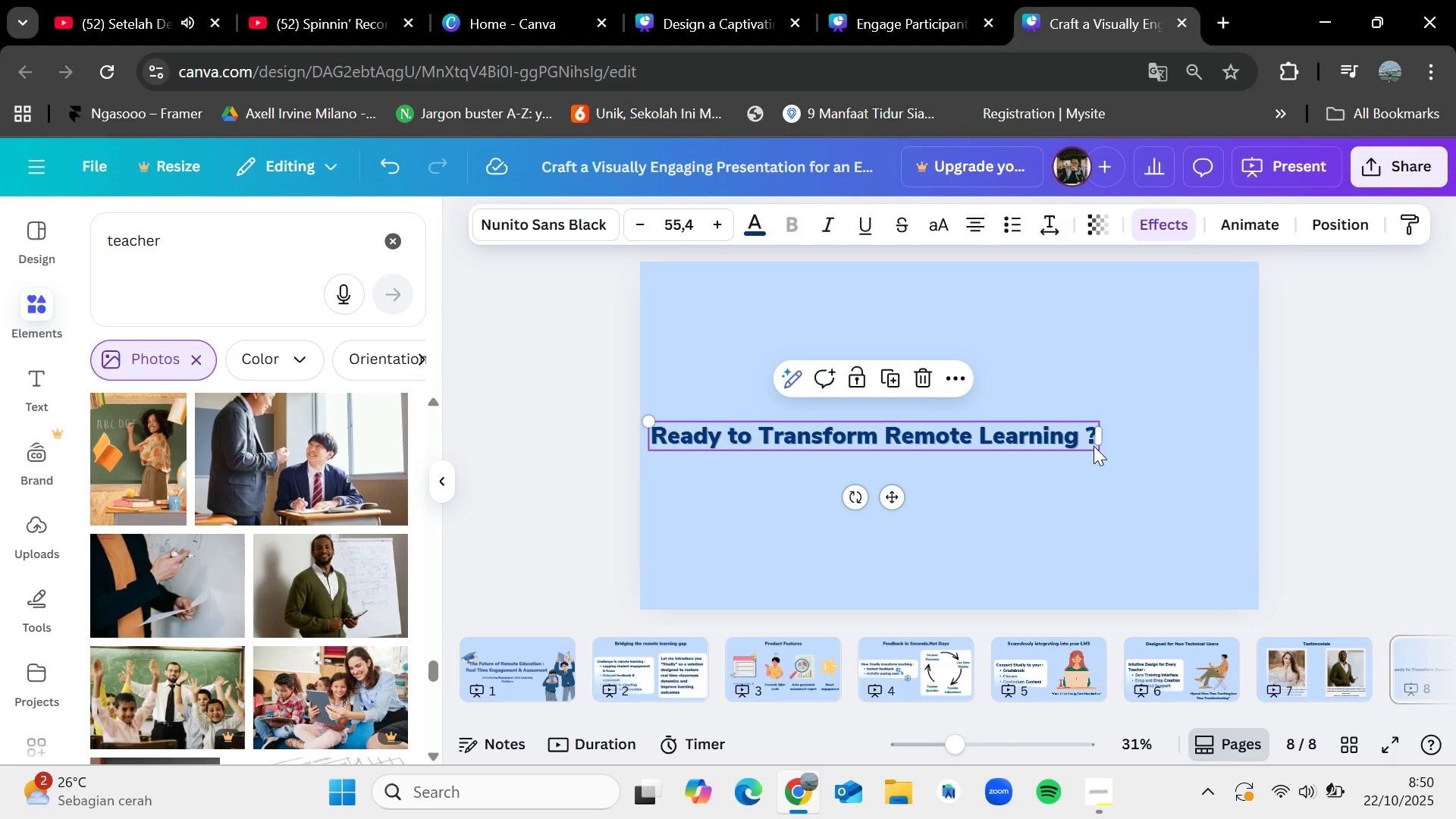 
wait(89.68)
 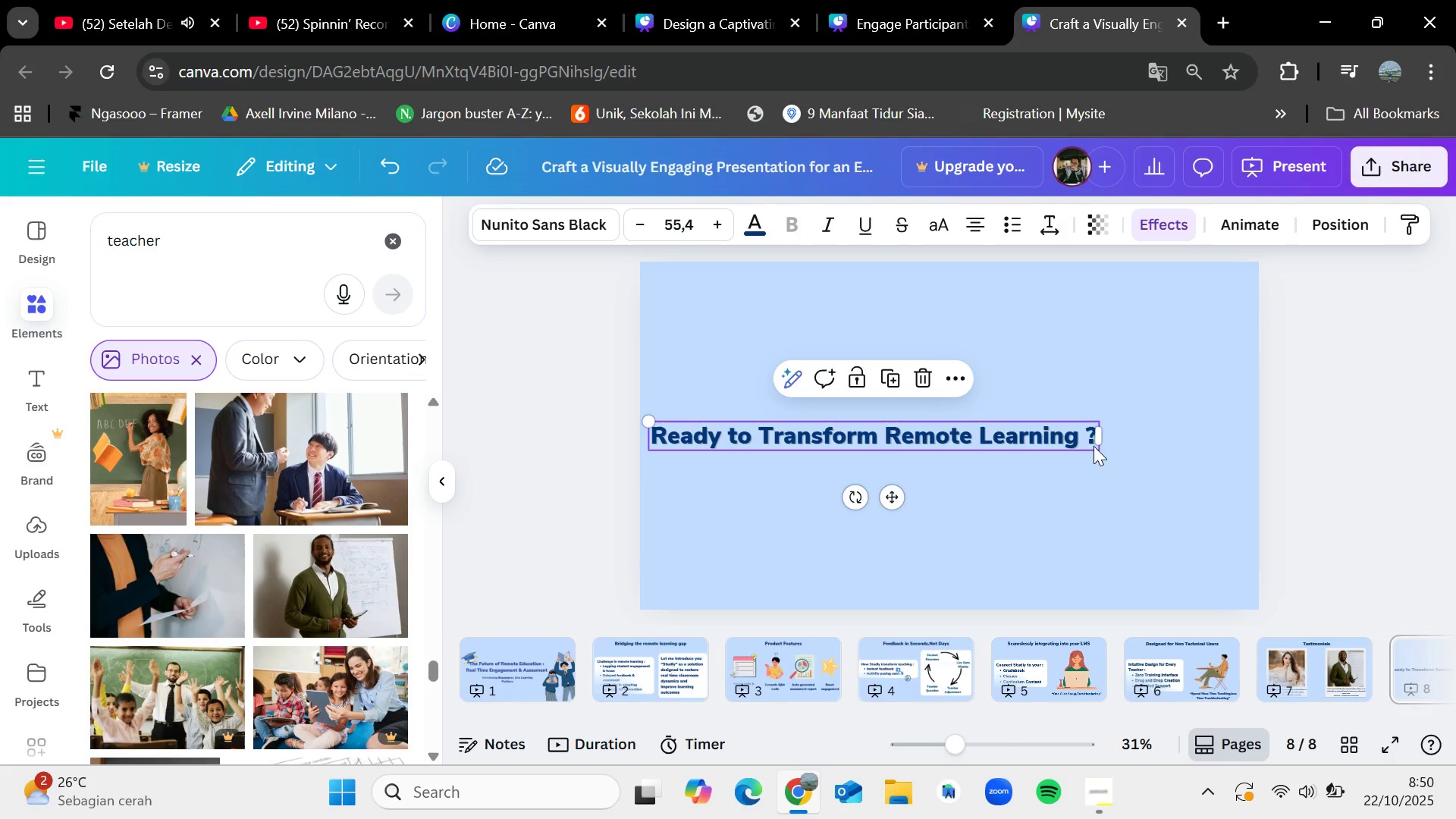 
left_click([1141, 474])
 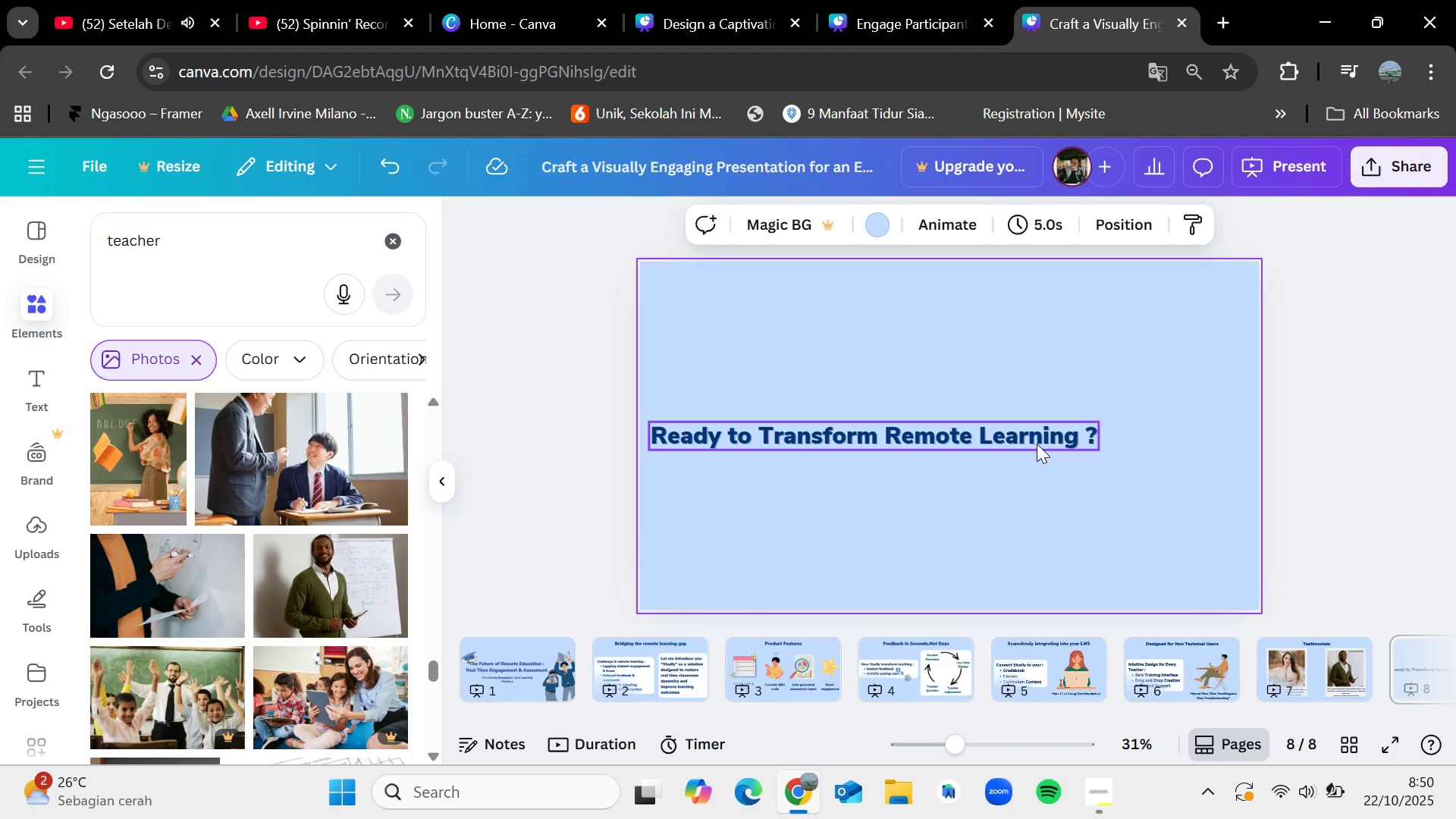 
left_click([1037, 444])
 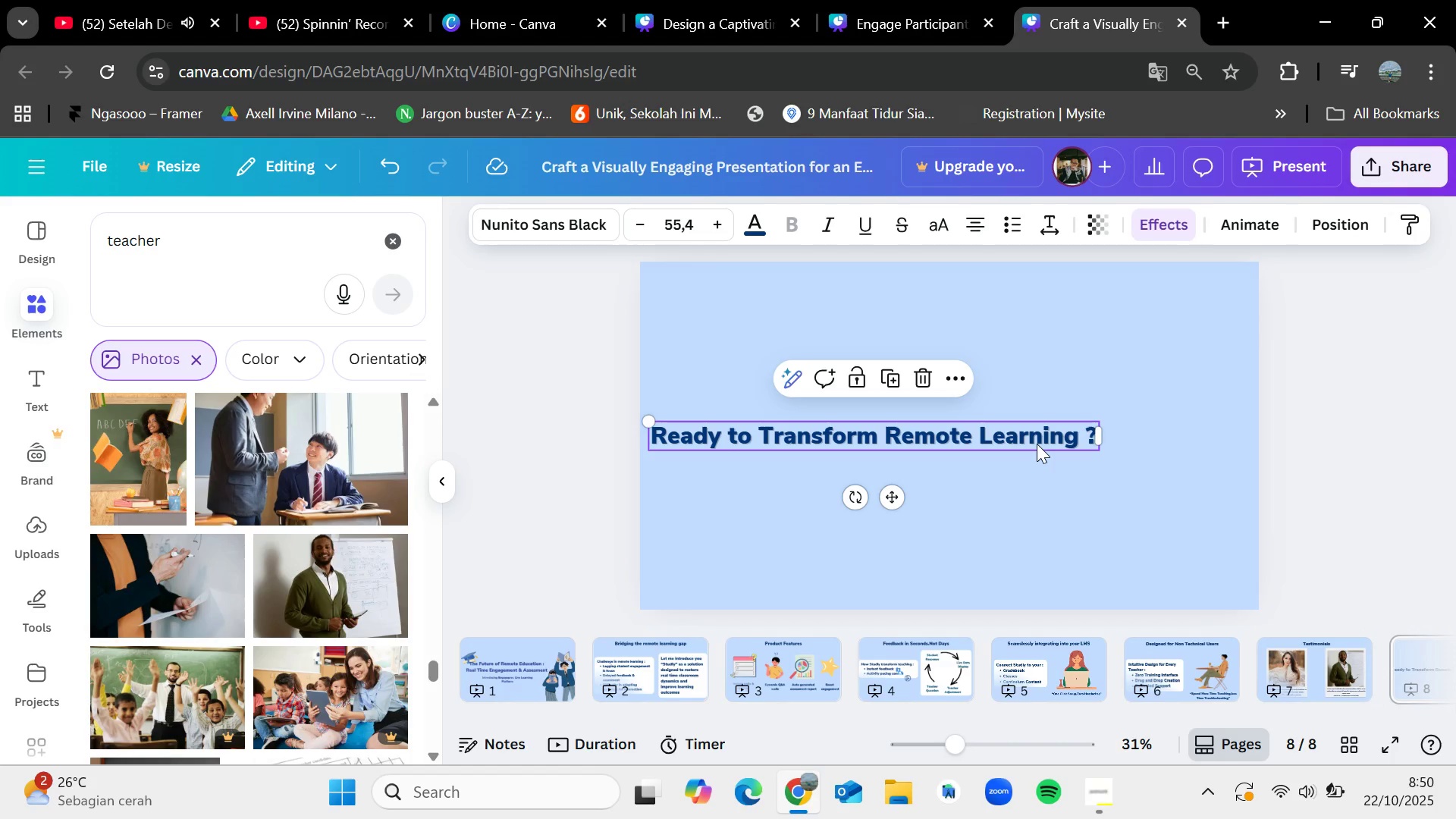 
left_click_drag(start_coordinate=[1037, 444], to_coordinate=[1101, 419])
 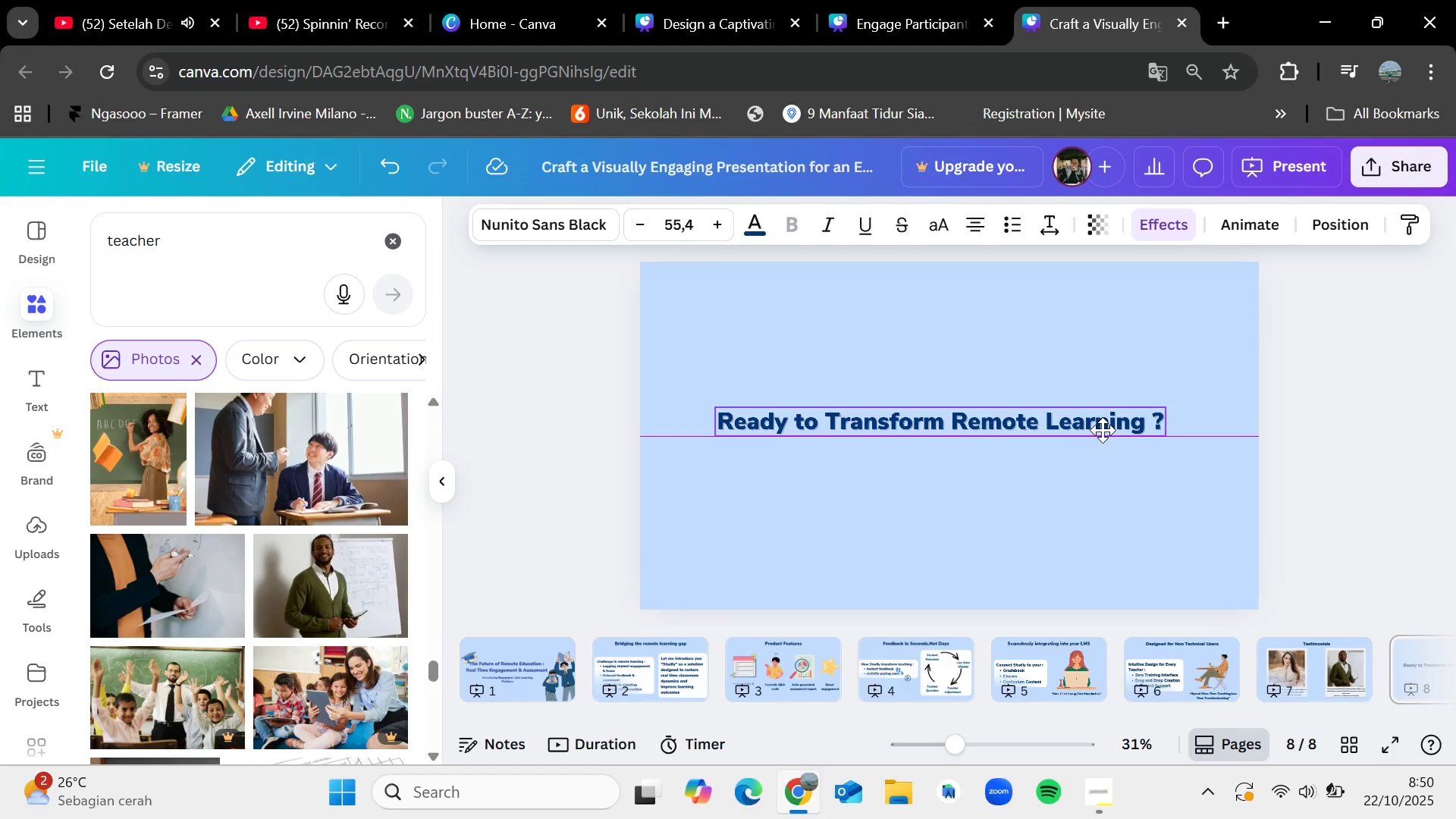 
left_click([1101, 419])
 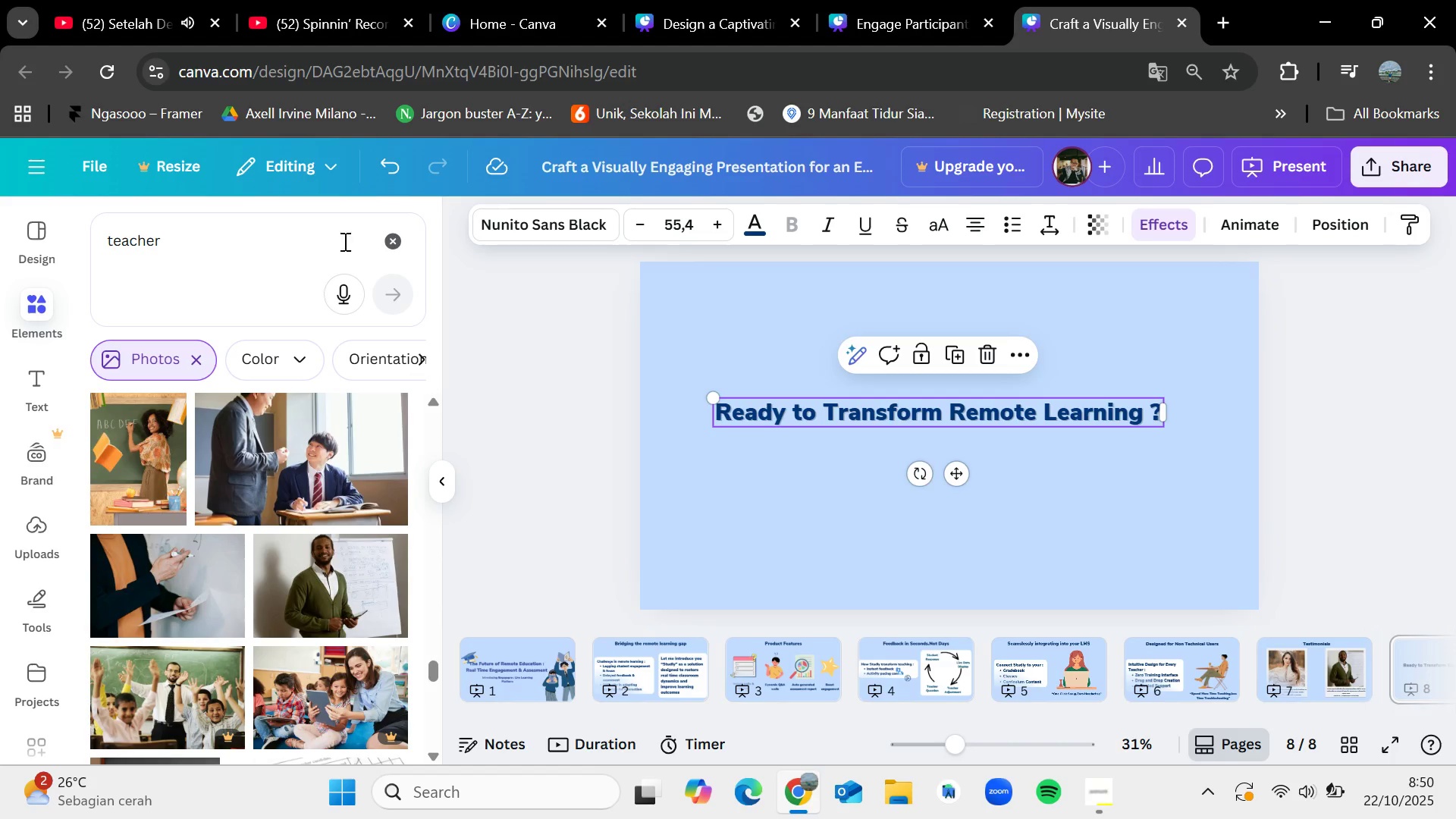 
left_click([386, 246])
 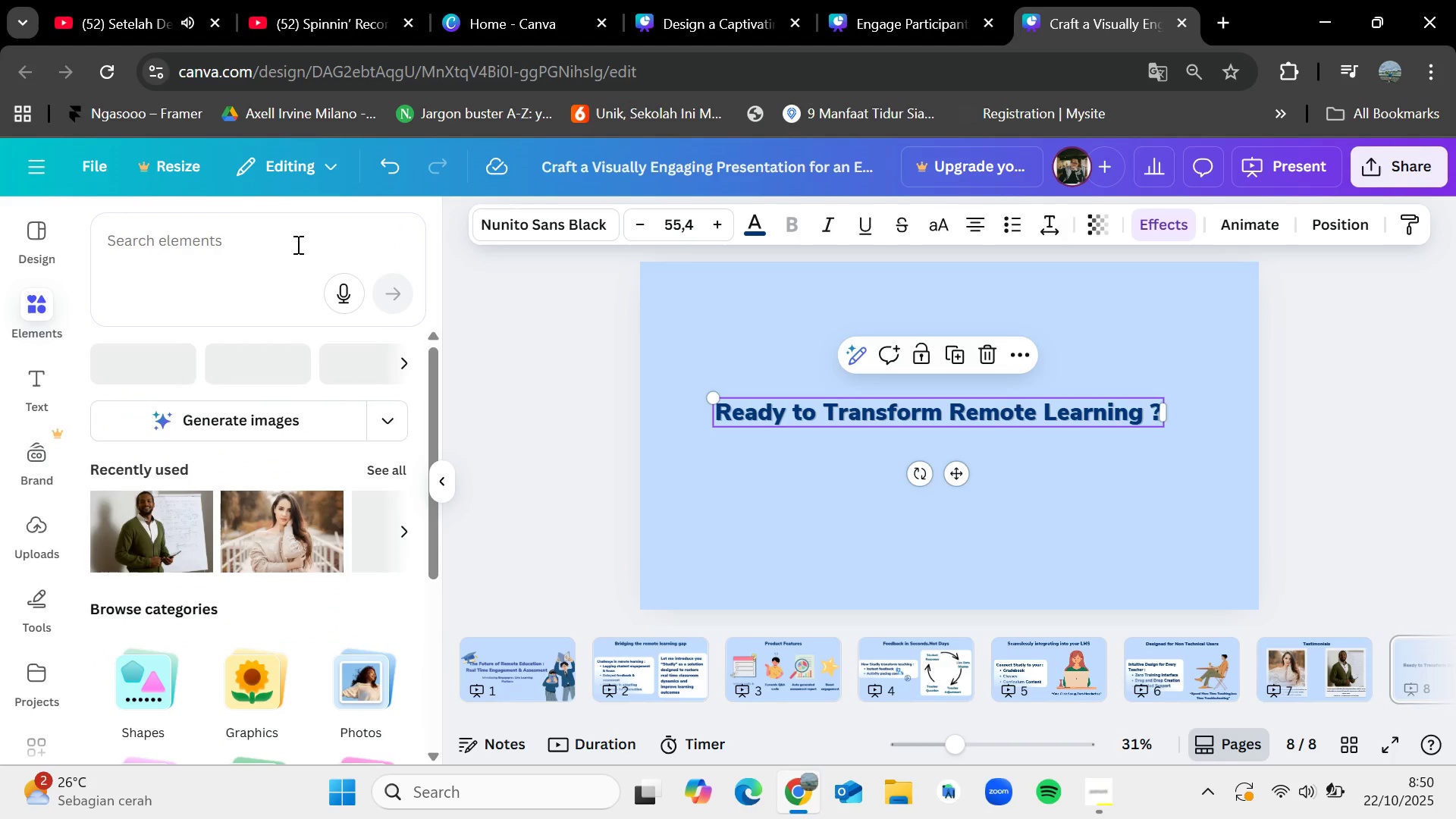 
left_click([297, 244])
 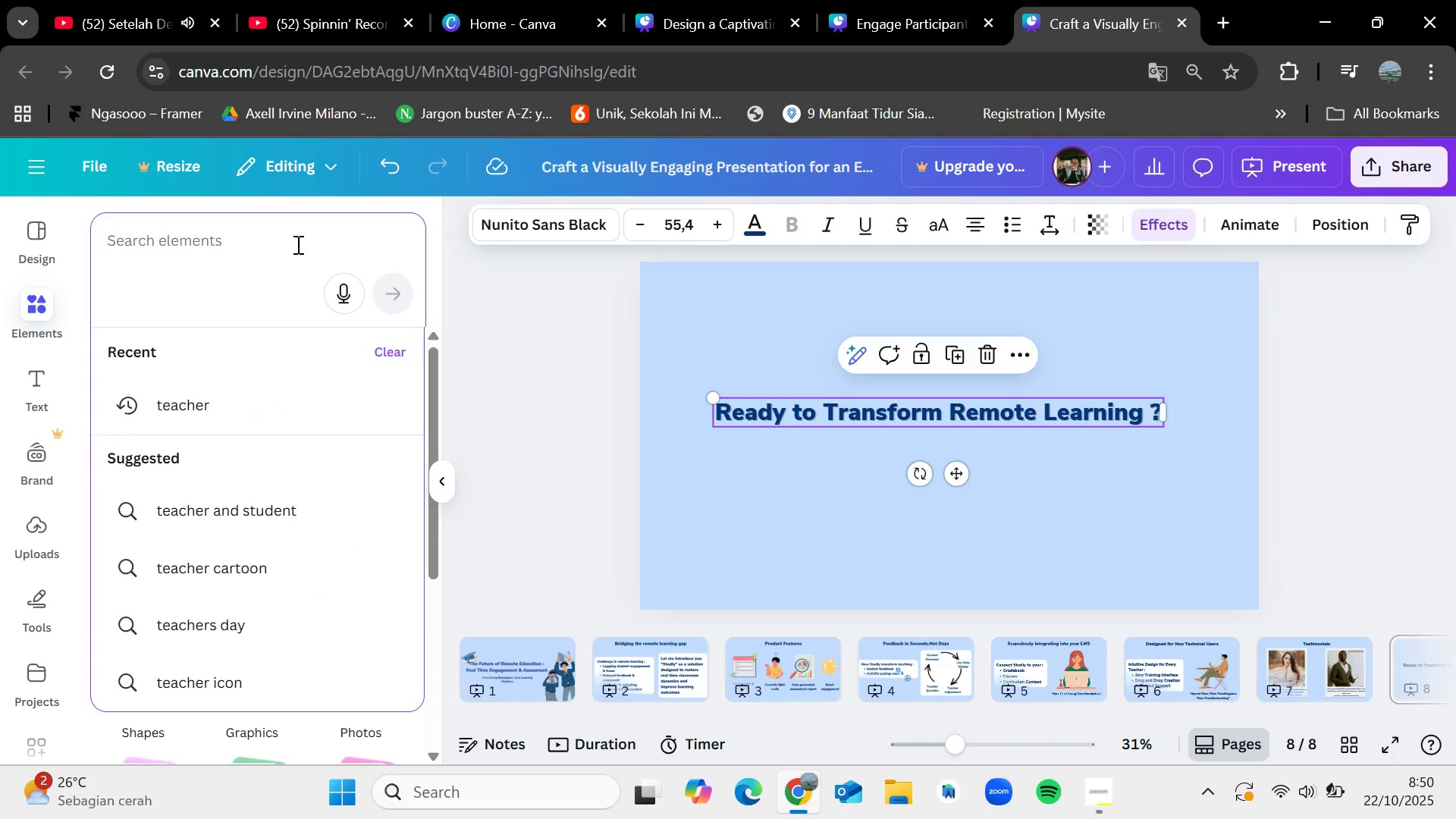 
type(remr[Home])
key(Backspace)
 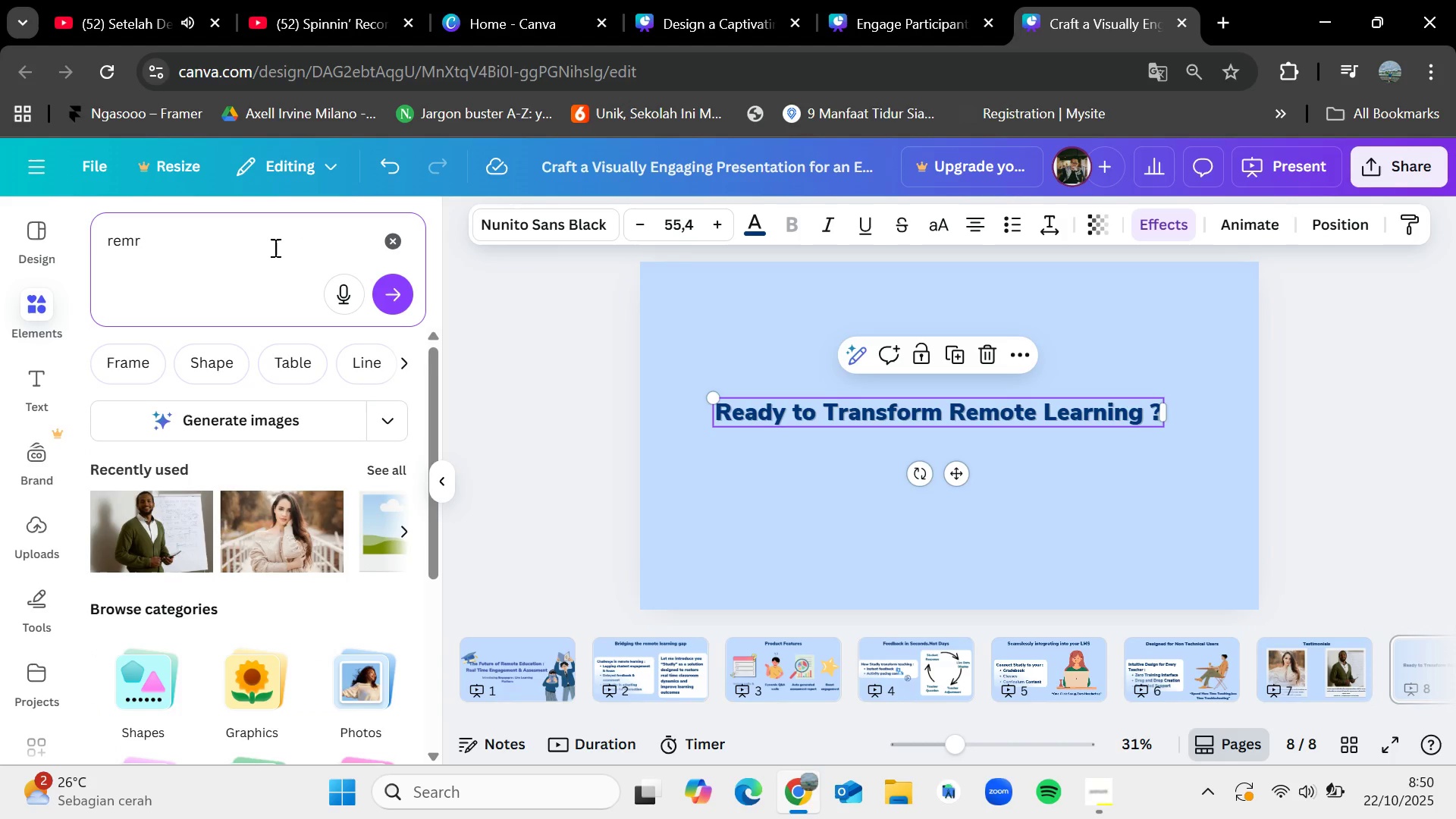 
left_click([266, 247])
 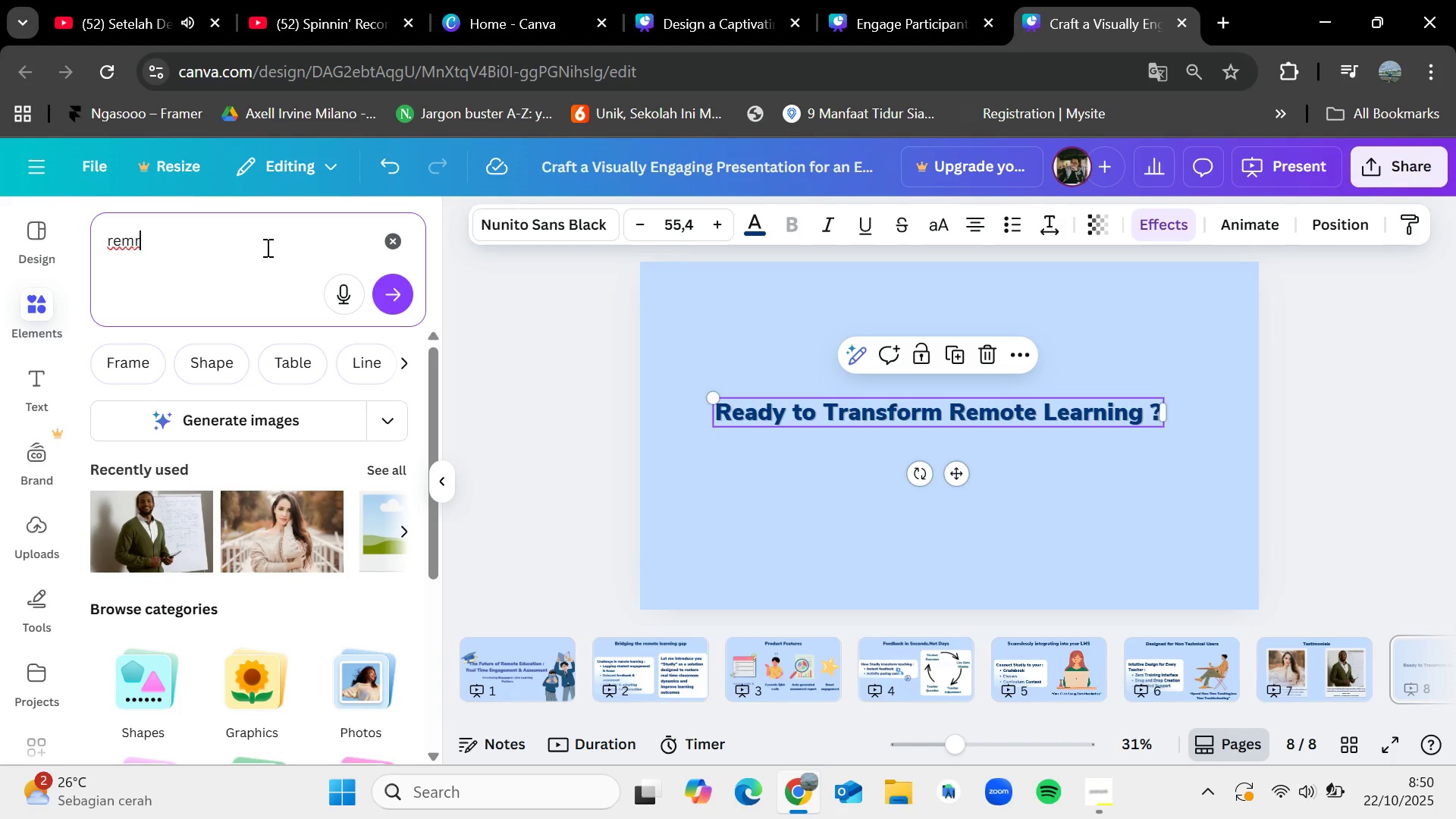 
key(Backspace)
type(ote learning)
 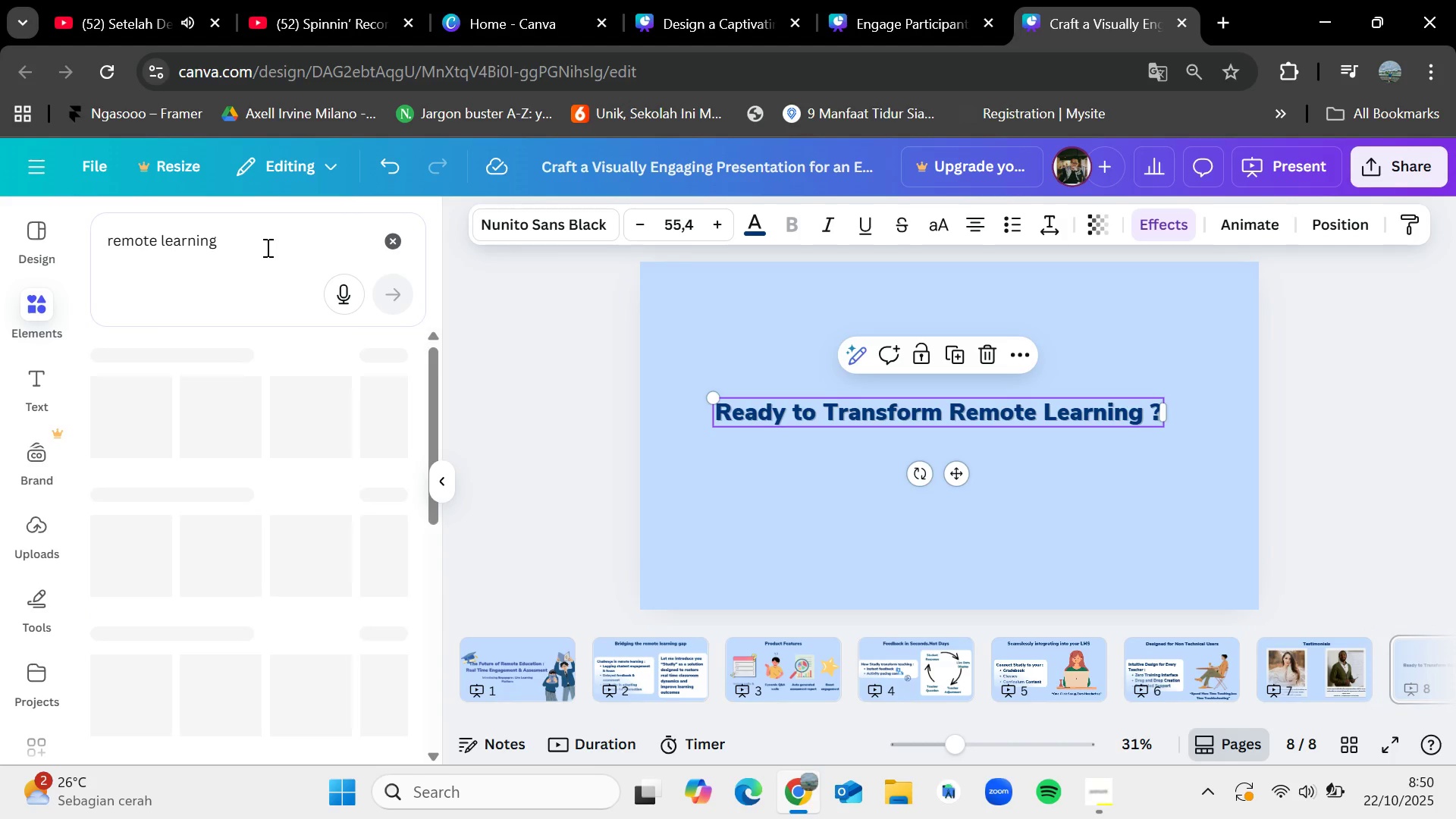 
key(Enter)
 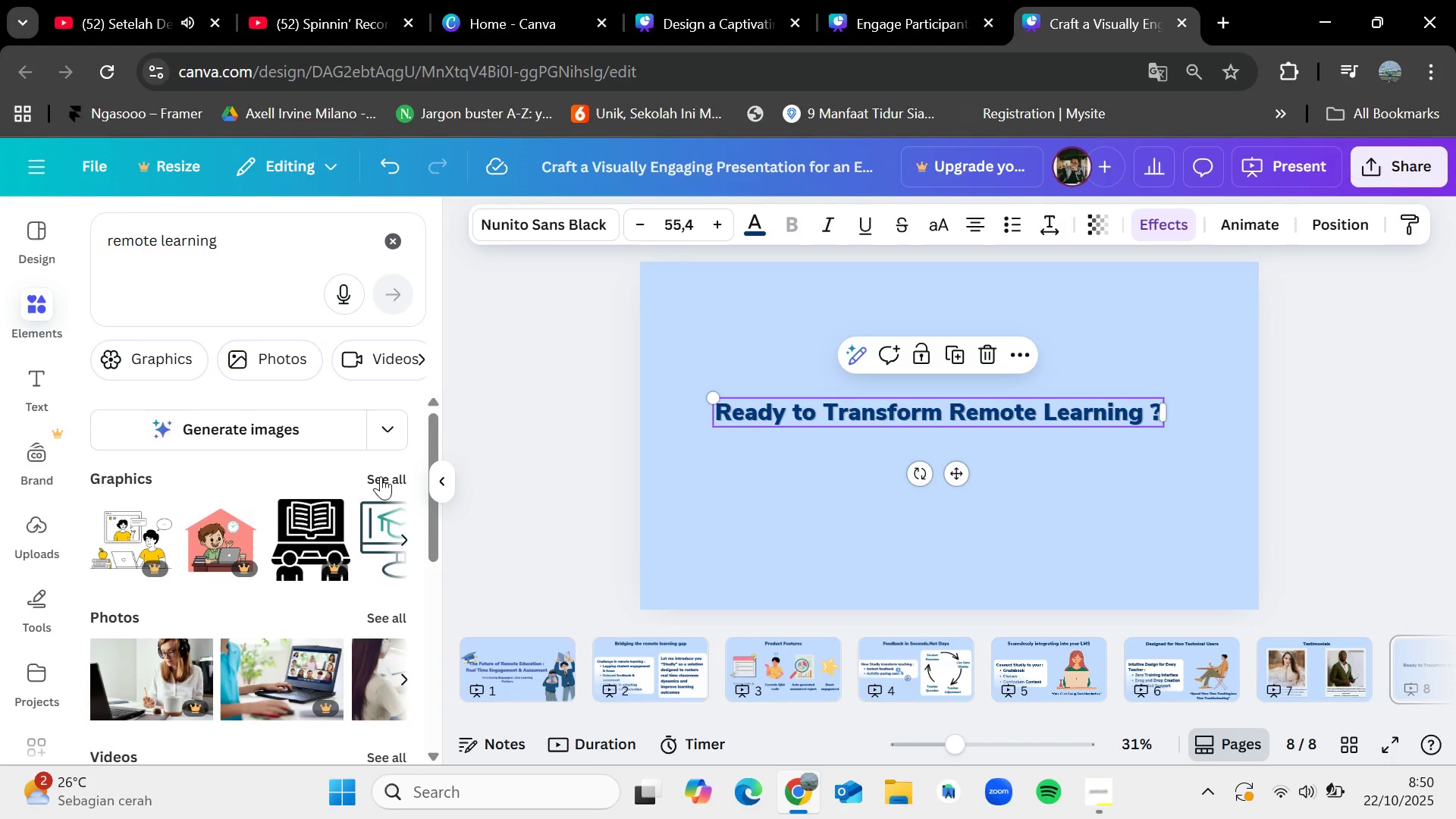 
left_click([395, 479])
 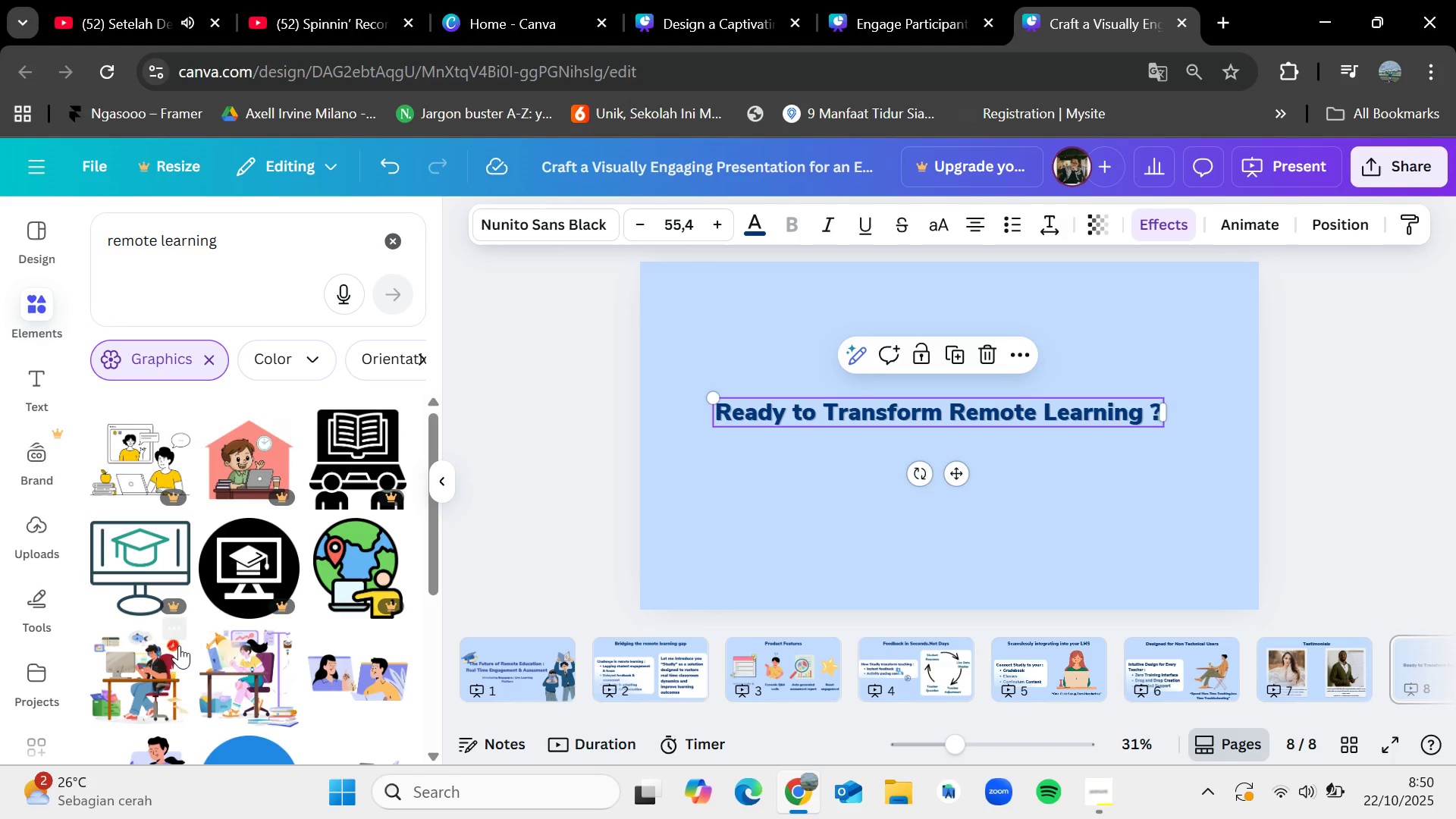 
left_click_drag(start_coordinate=[128, 666], to_coordinate=[763, 339])
 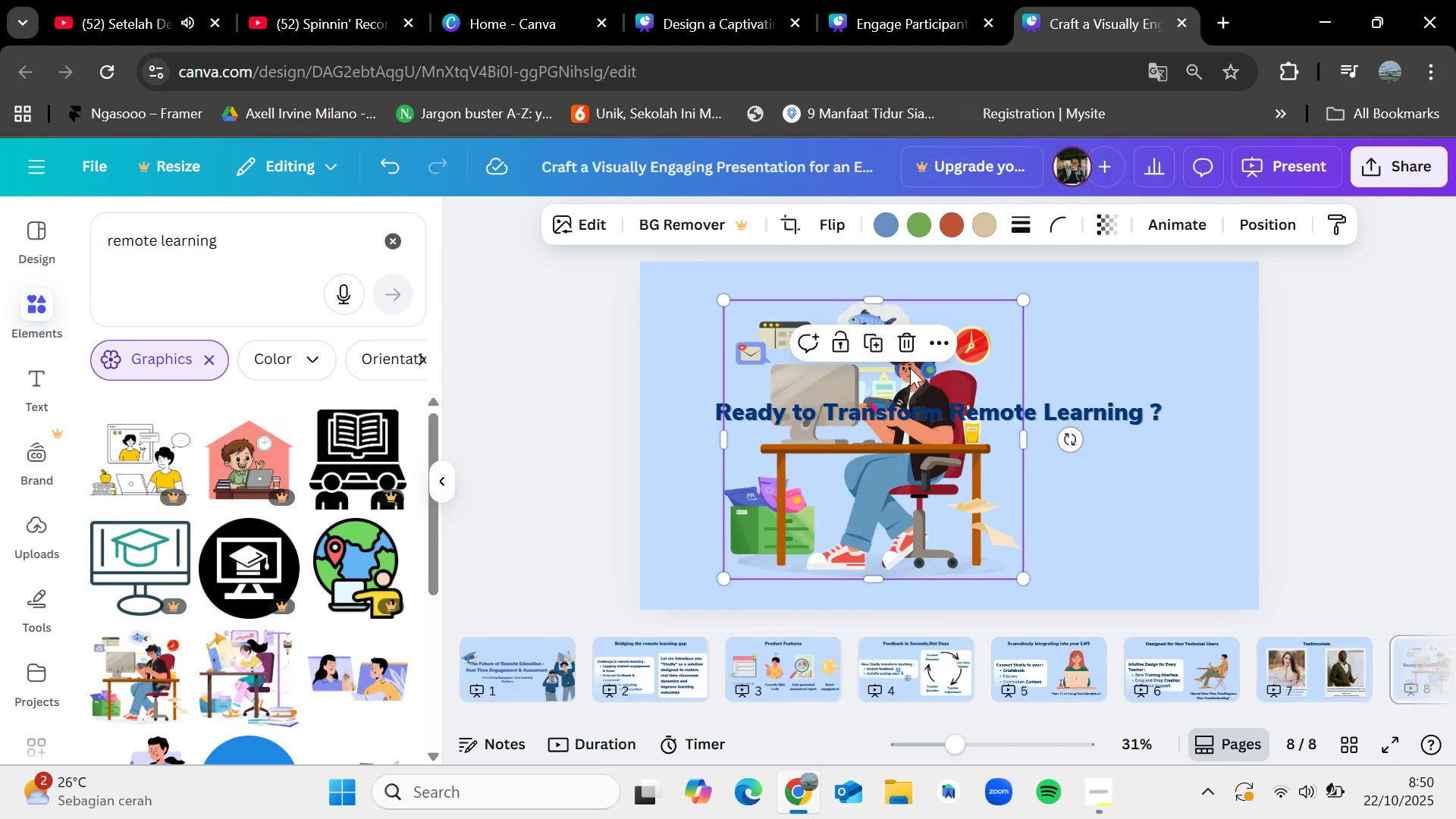 
left_click_drag(start_coordinate=[910, 368], to_coordinate=[959, 371])
 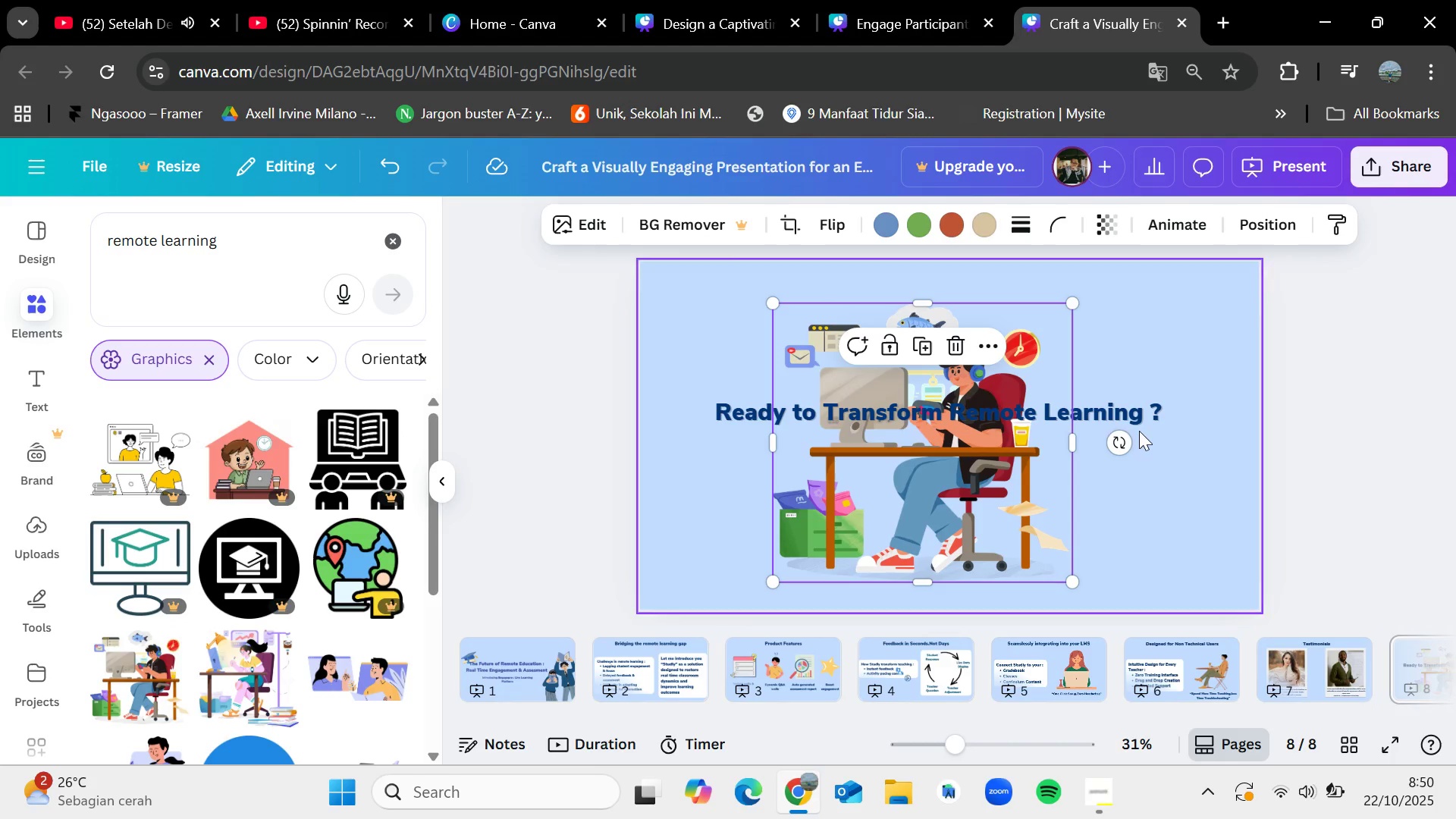 
left_click_drag(start_coordinate=[1131, 422], to_coordinate=[1125, 347])
 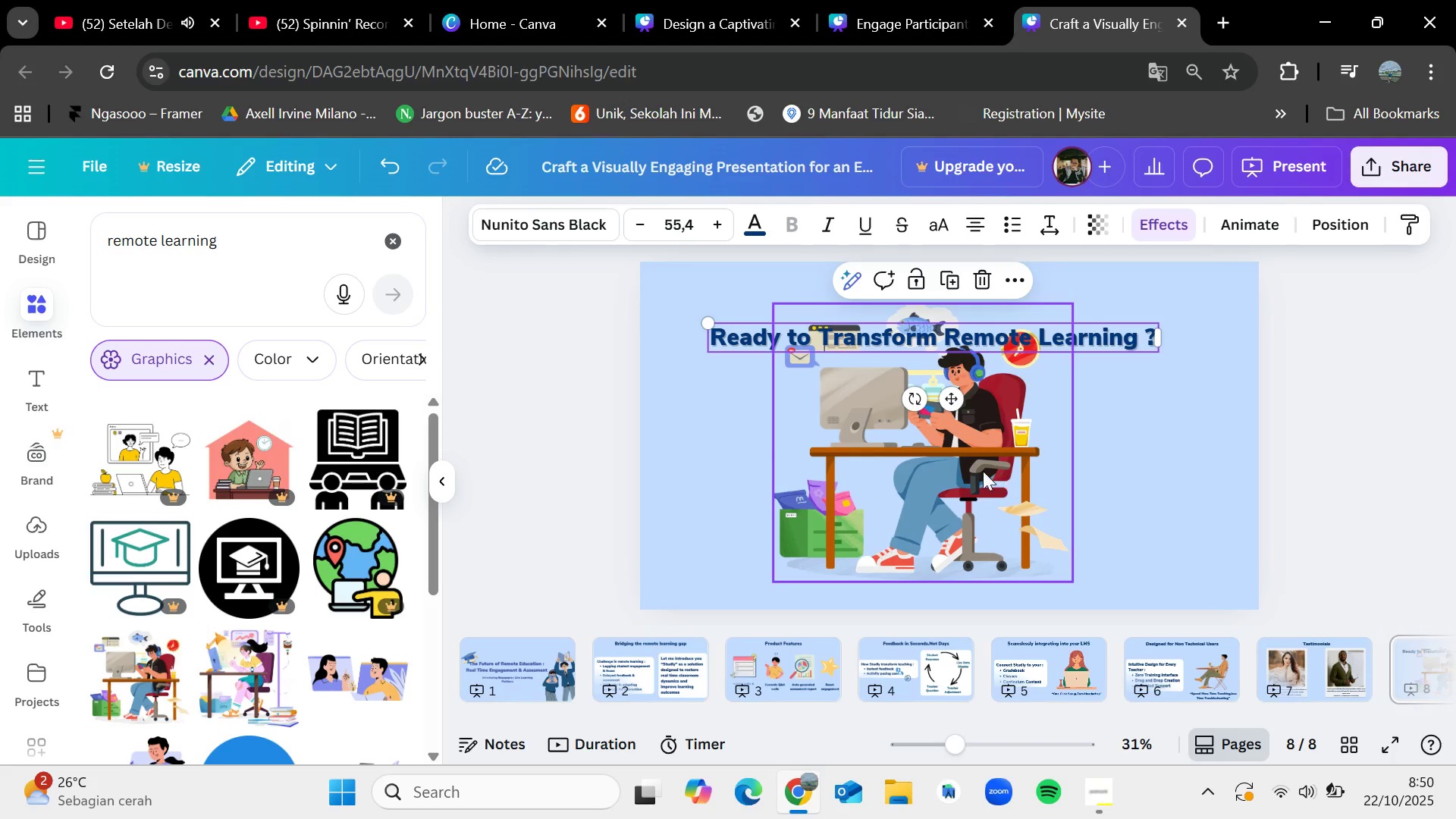 
left_click_drag(start_coordinate=[981, 470], to_coordinate=[989, 490])
 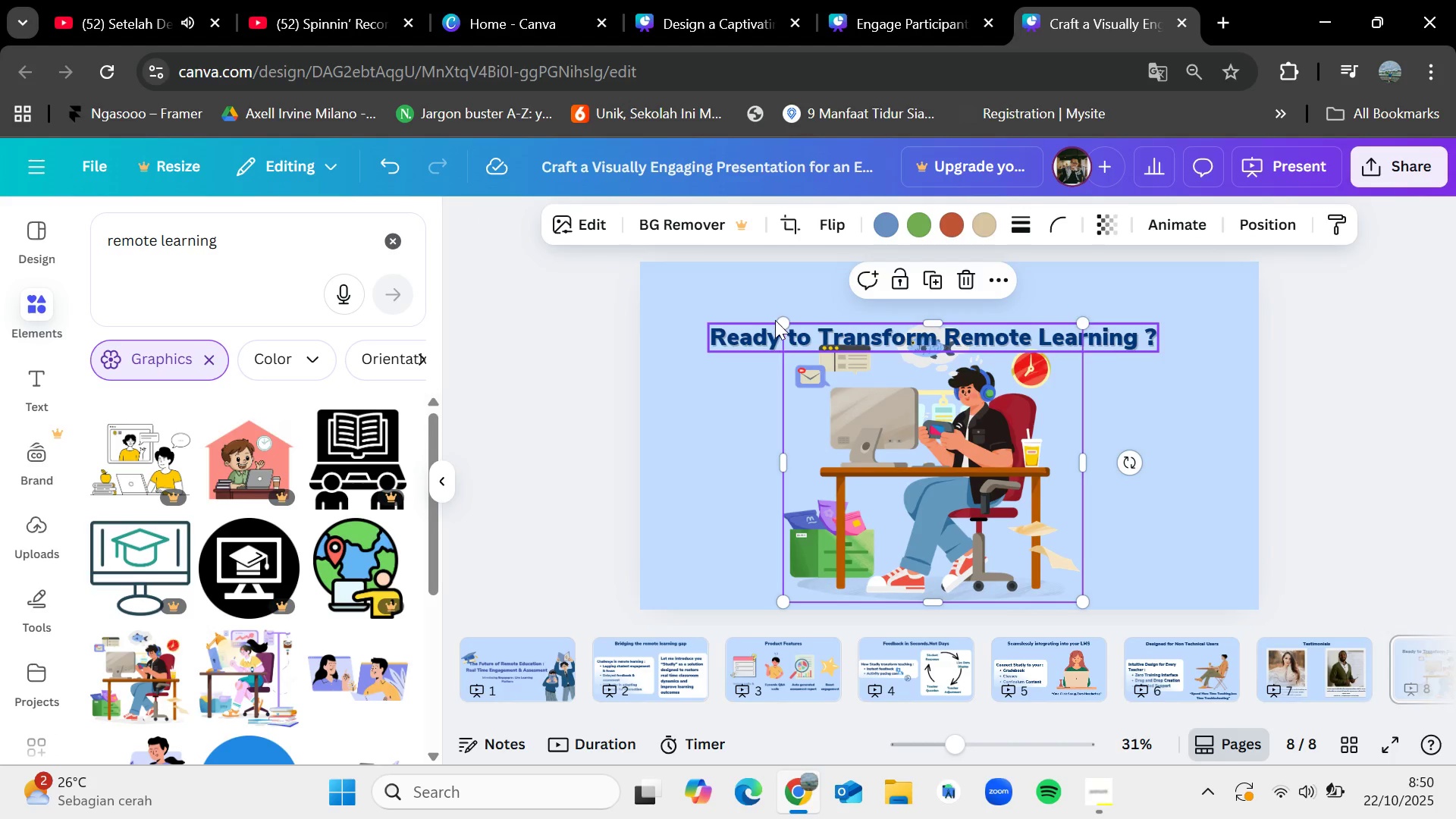 
left_click_drag(start_coordinate=[782, 323], to_coordinate=[852, 358])
 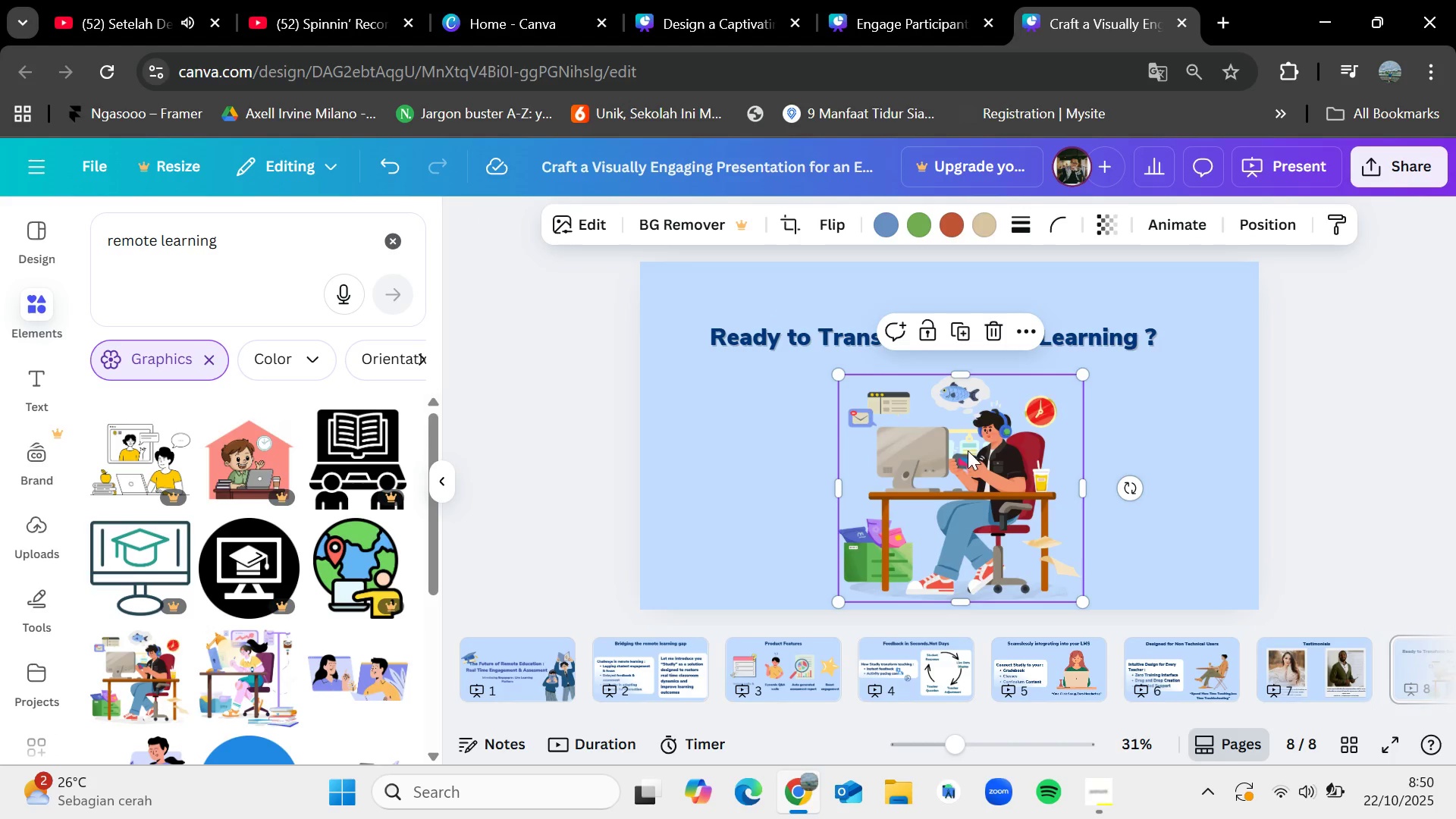 
left_click_drag(start_coordinate=[967, 450], to_coordinate=[1122, 430])
 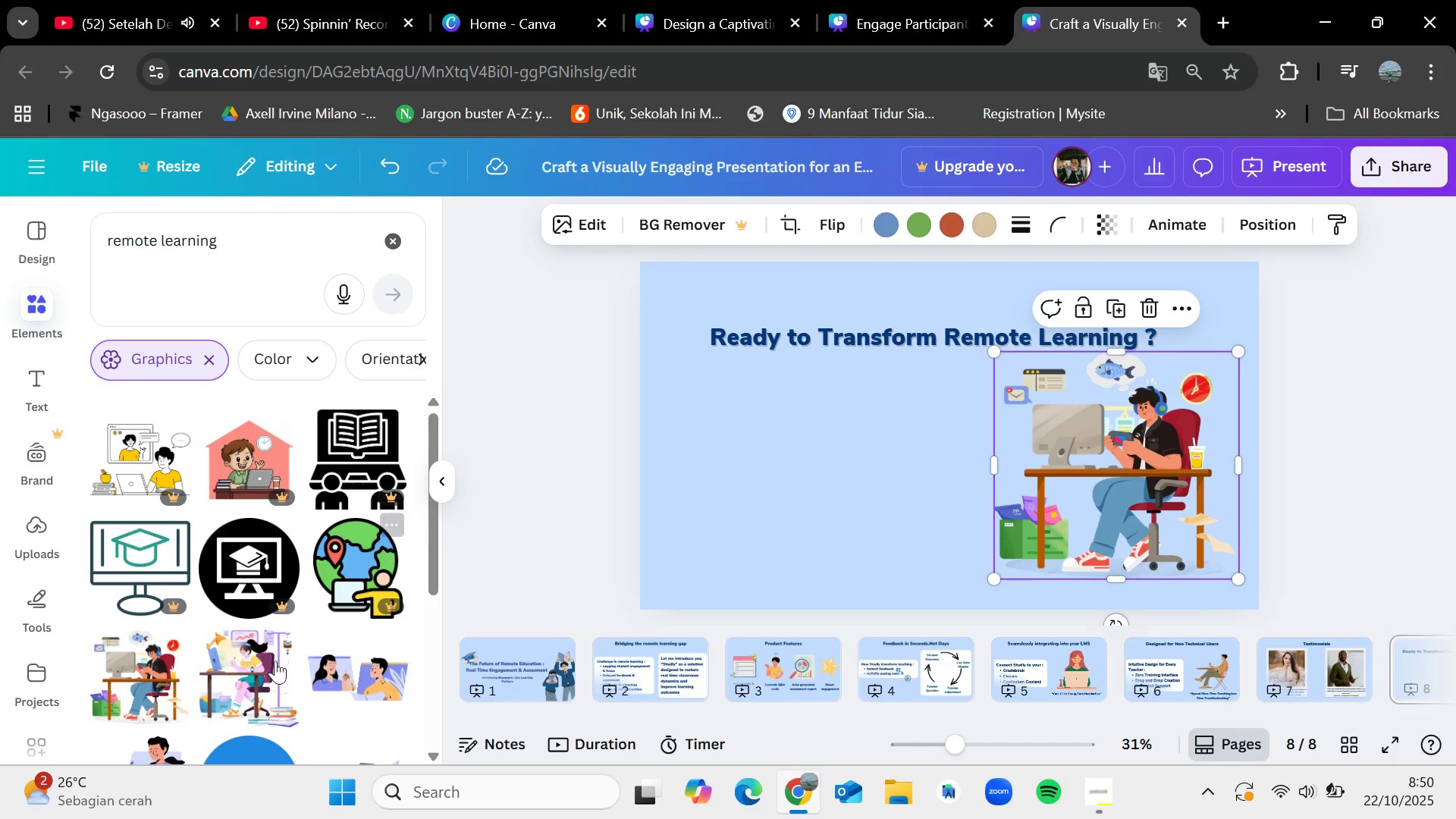 
scroll: coordinate [249, 673], scroll_direction: down, amount: 1.0
 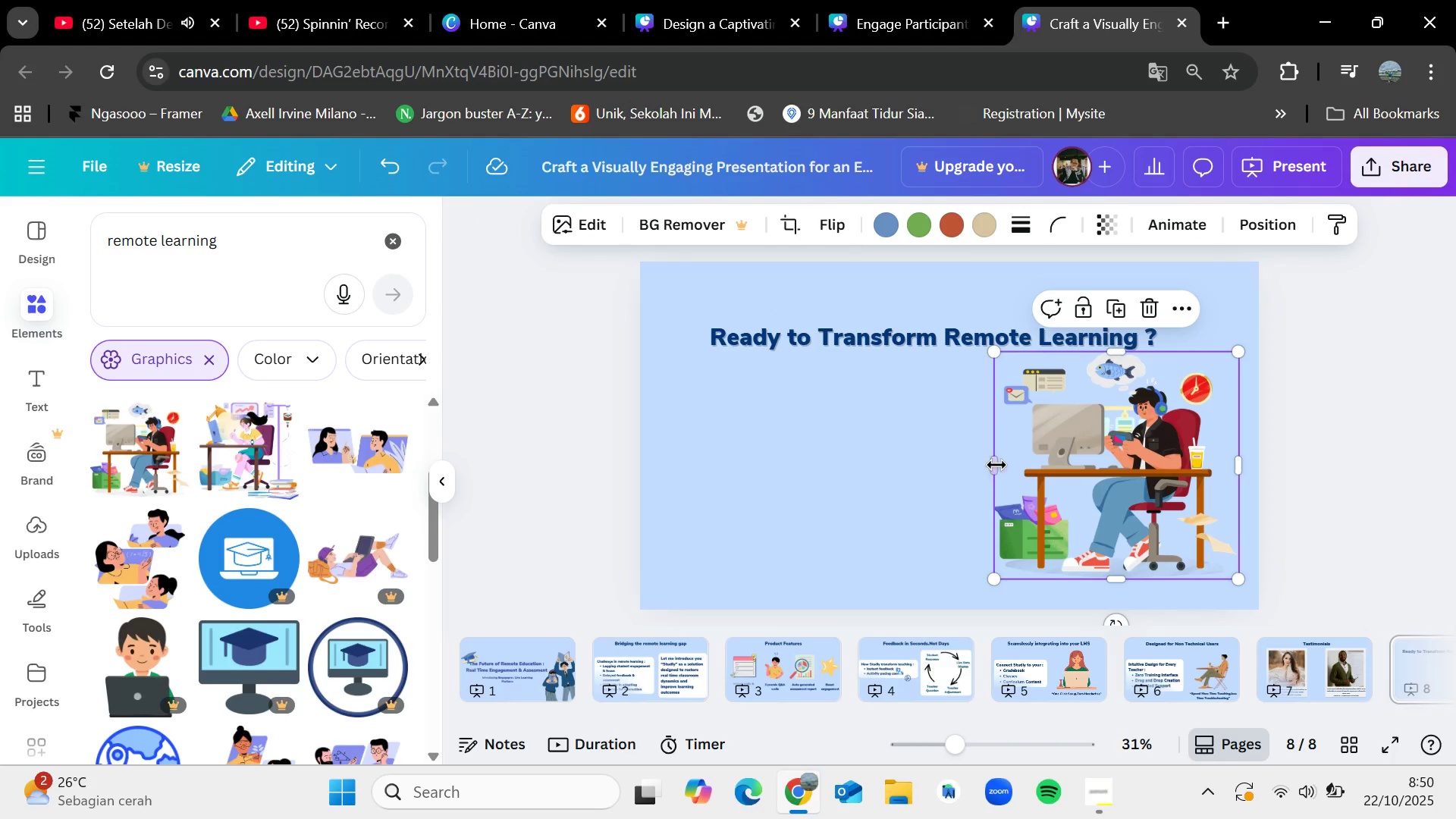 
key(Delete)
 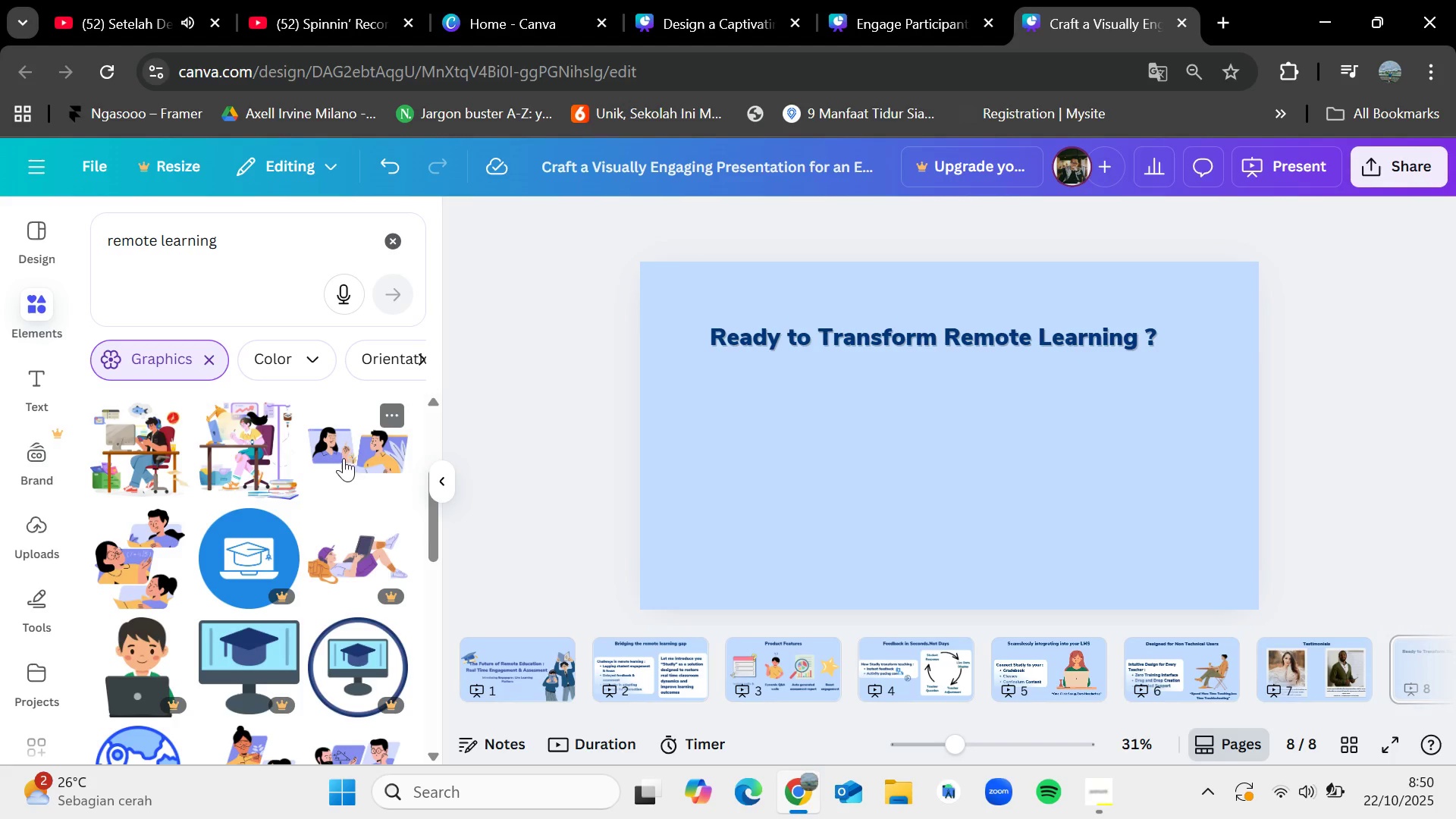 
left_click_drag(start_coordinate=[154, 541], to_coordinate=[1099, 434])
 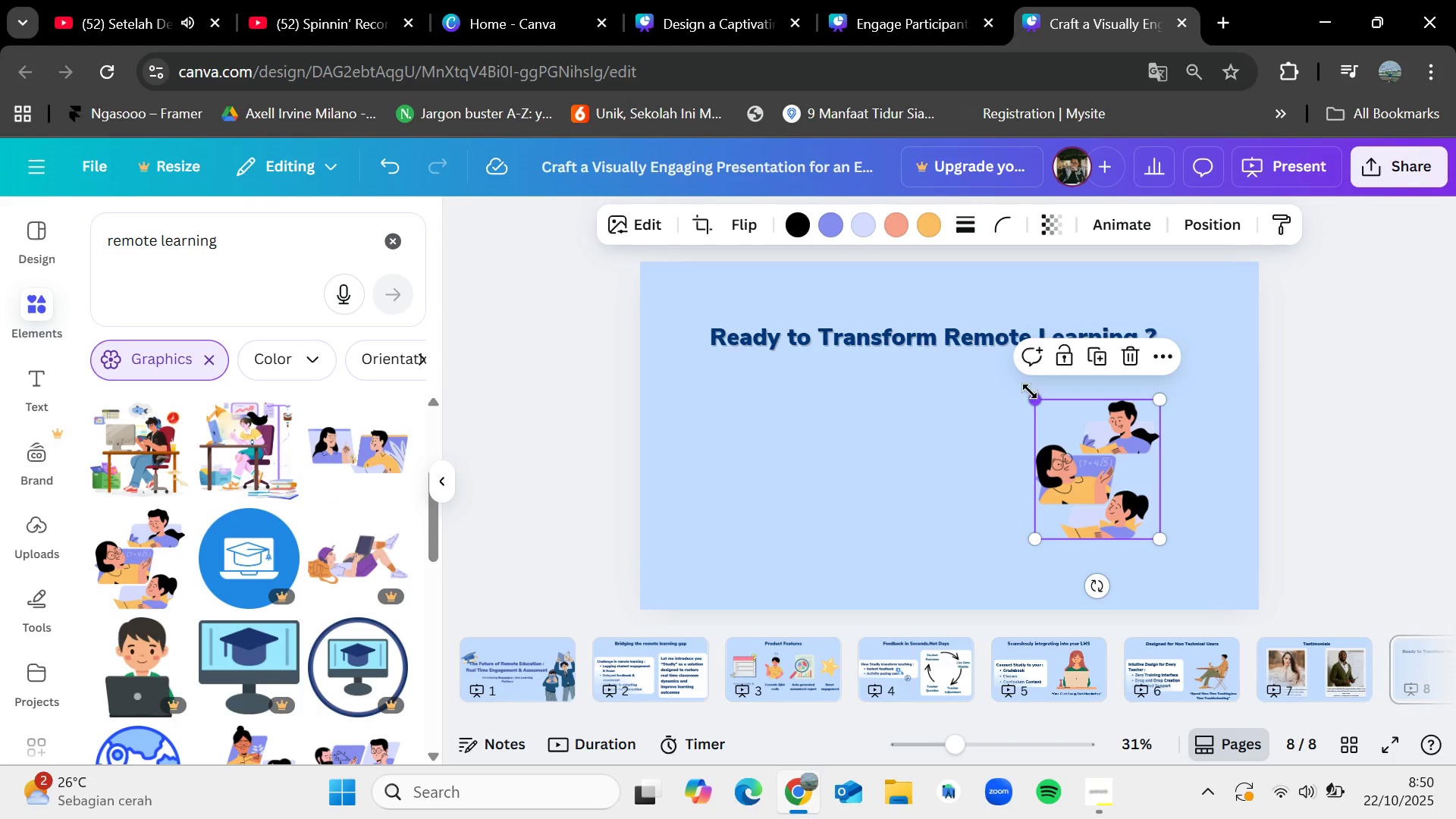 
left_click_drag(start_coordinate=[1031, 404], to_coordinate=[909, 339])
 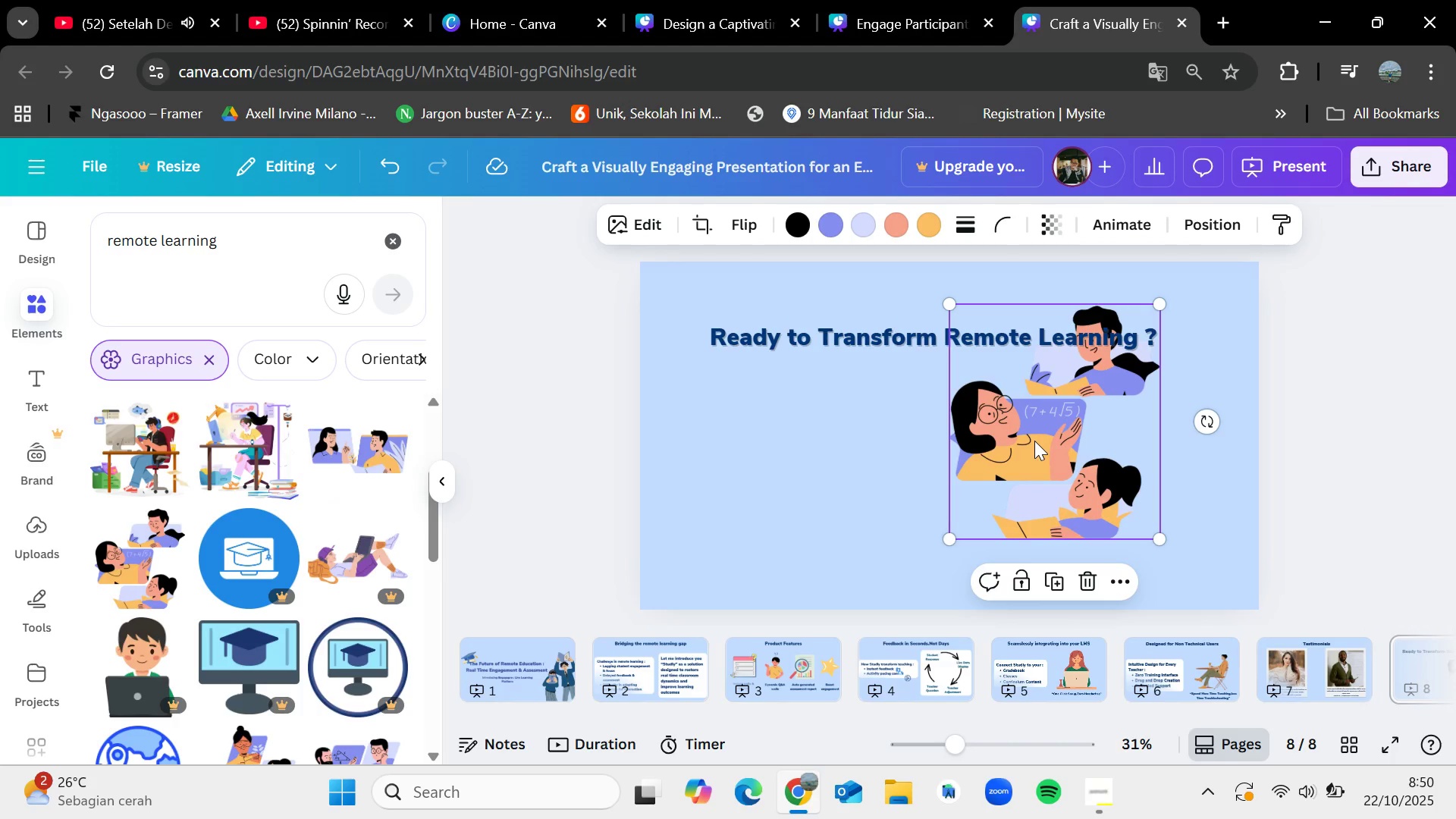 
left_click_drag(start_coordinate=[1034, 441], to_coordinate=[1116, 492])
 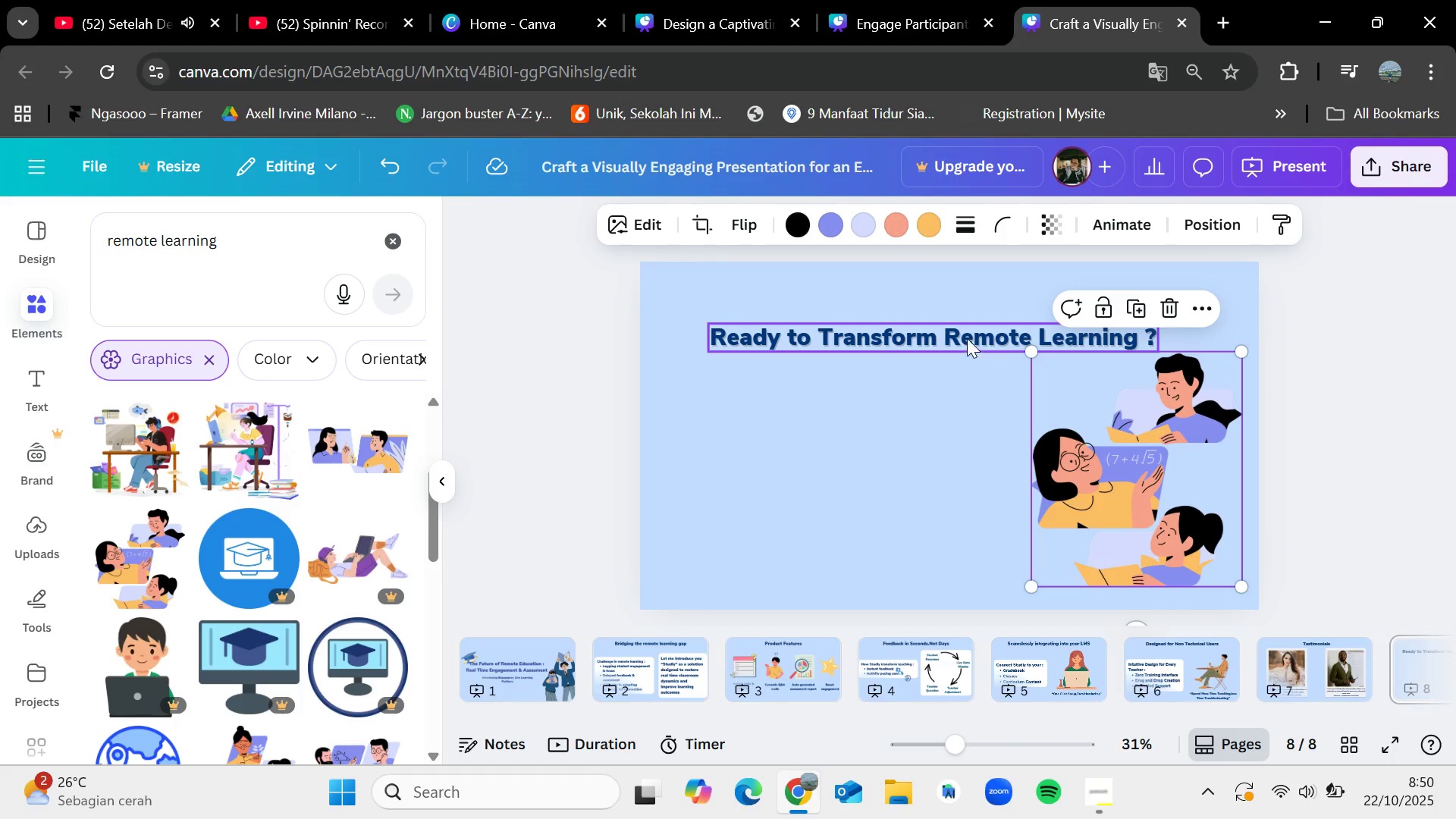 
left_click_drag(start_coordinate=[967, 337], to_coordinate=[898, 385])
 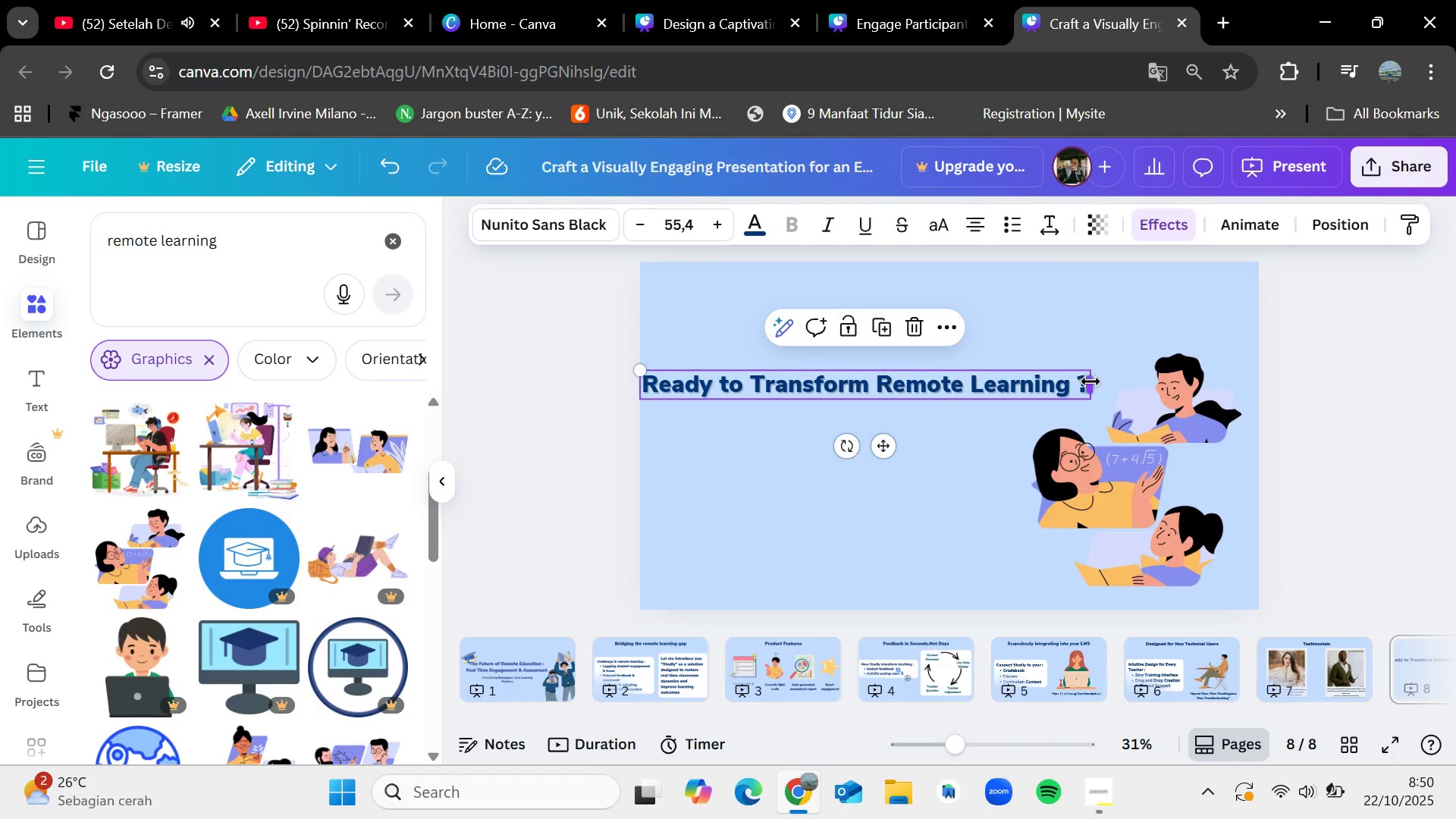 
left_click_drag(start_coordinate=[1090, 382], to_coordinate=[1013, 381])
 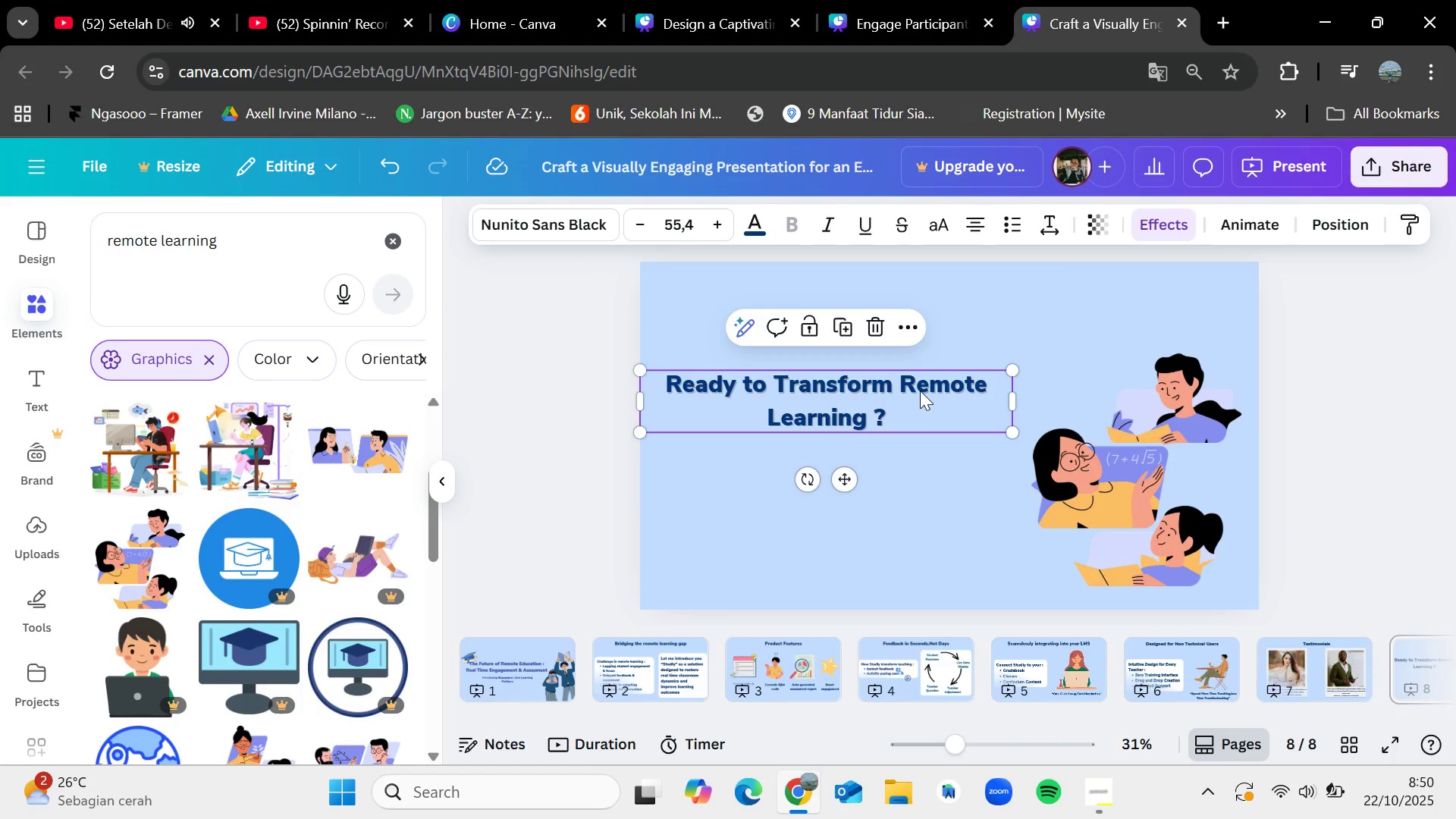 
left_click_drag(start_coordinate=[920, 391], to_coordinate=[921, 410])
 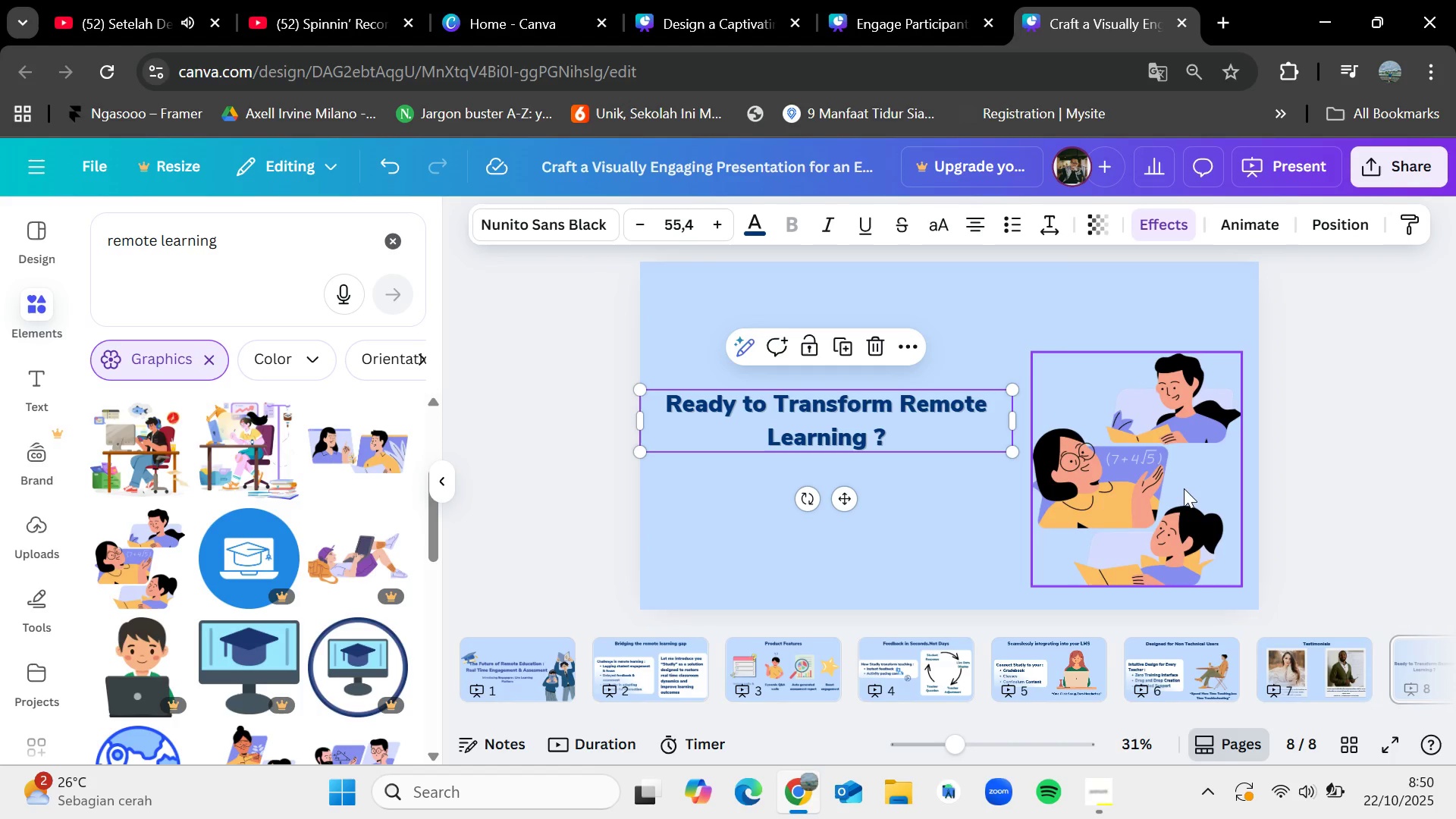 
left_click([1179, 485])
 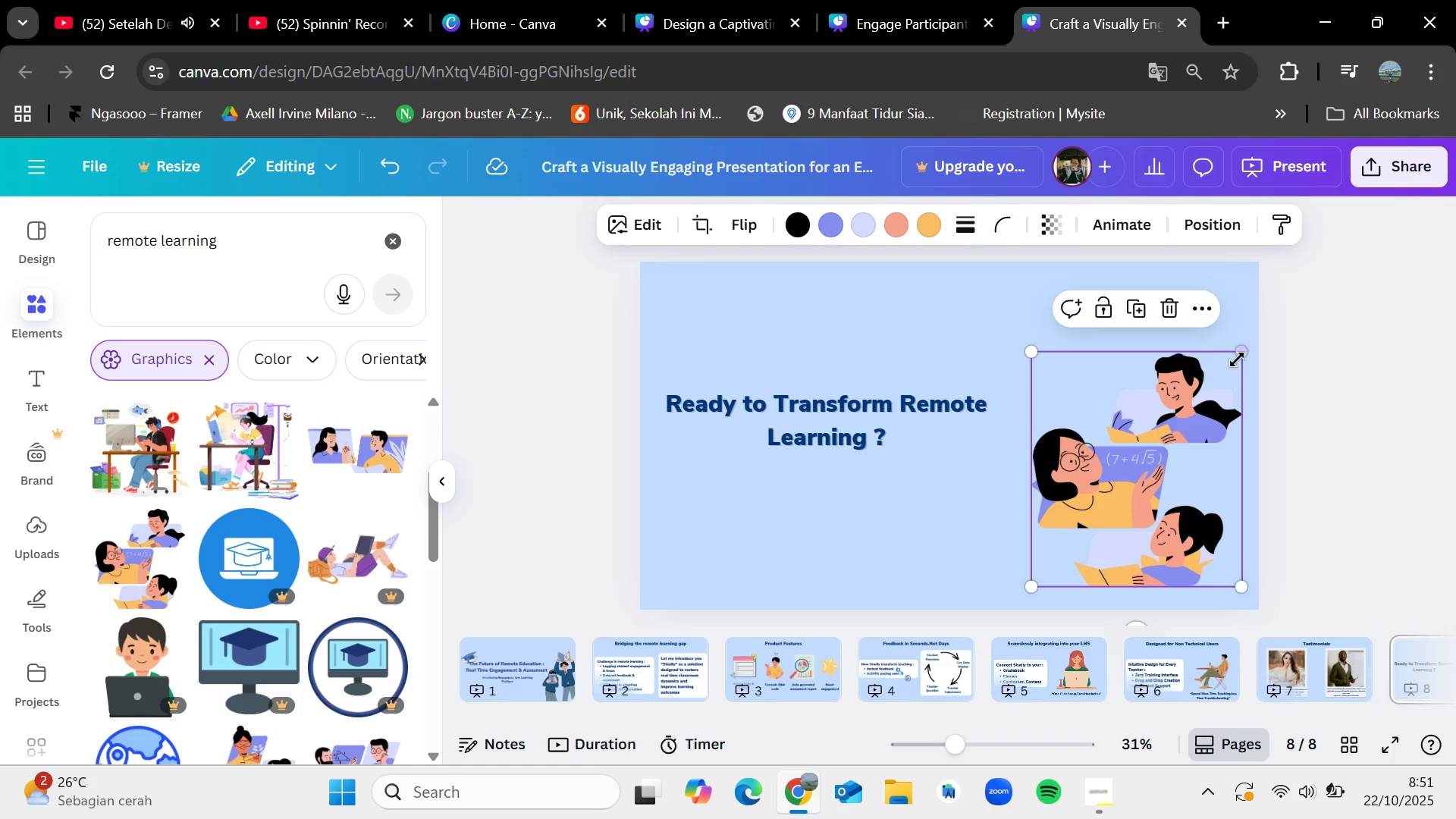 
left_click_drag(start_coordinate=[1243, 355], to_coordinate=[1272, 275])
 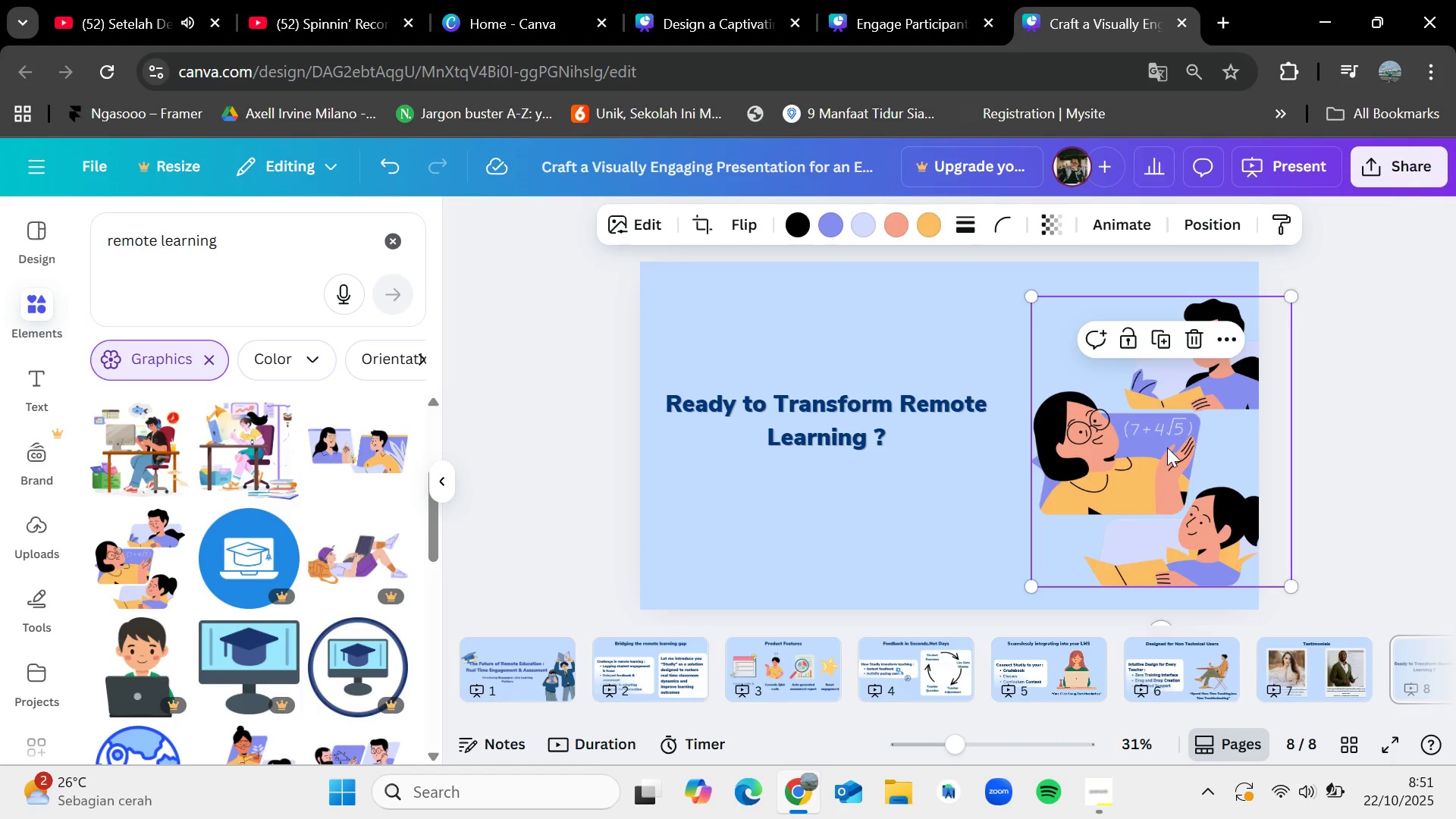 
left_click_drag(start_coordinate=[1167, 447], to_coordinate=[1140, 439])
 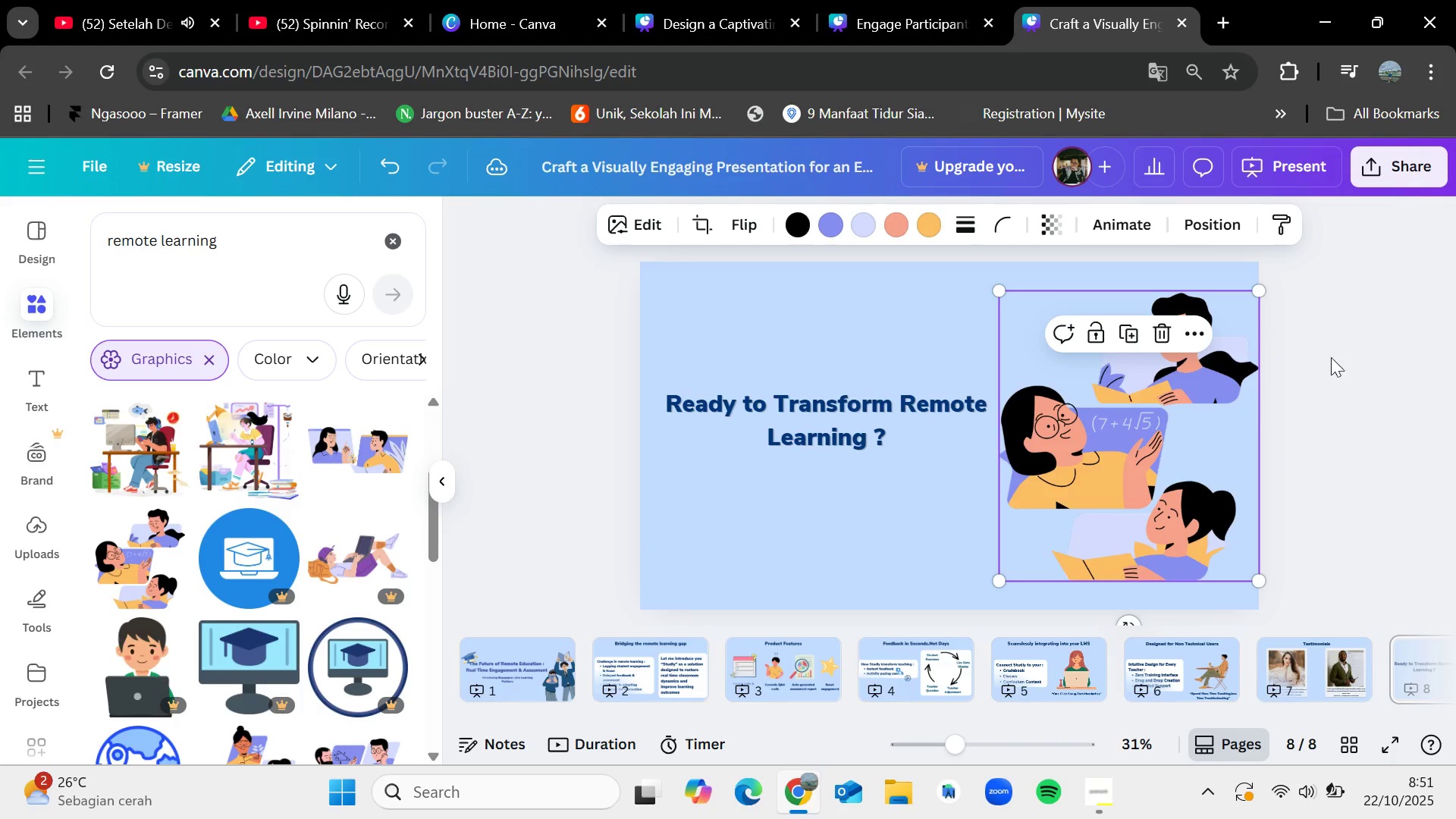 
left_click([1335, 356])
 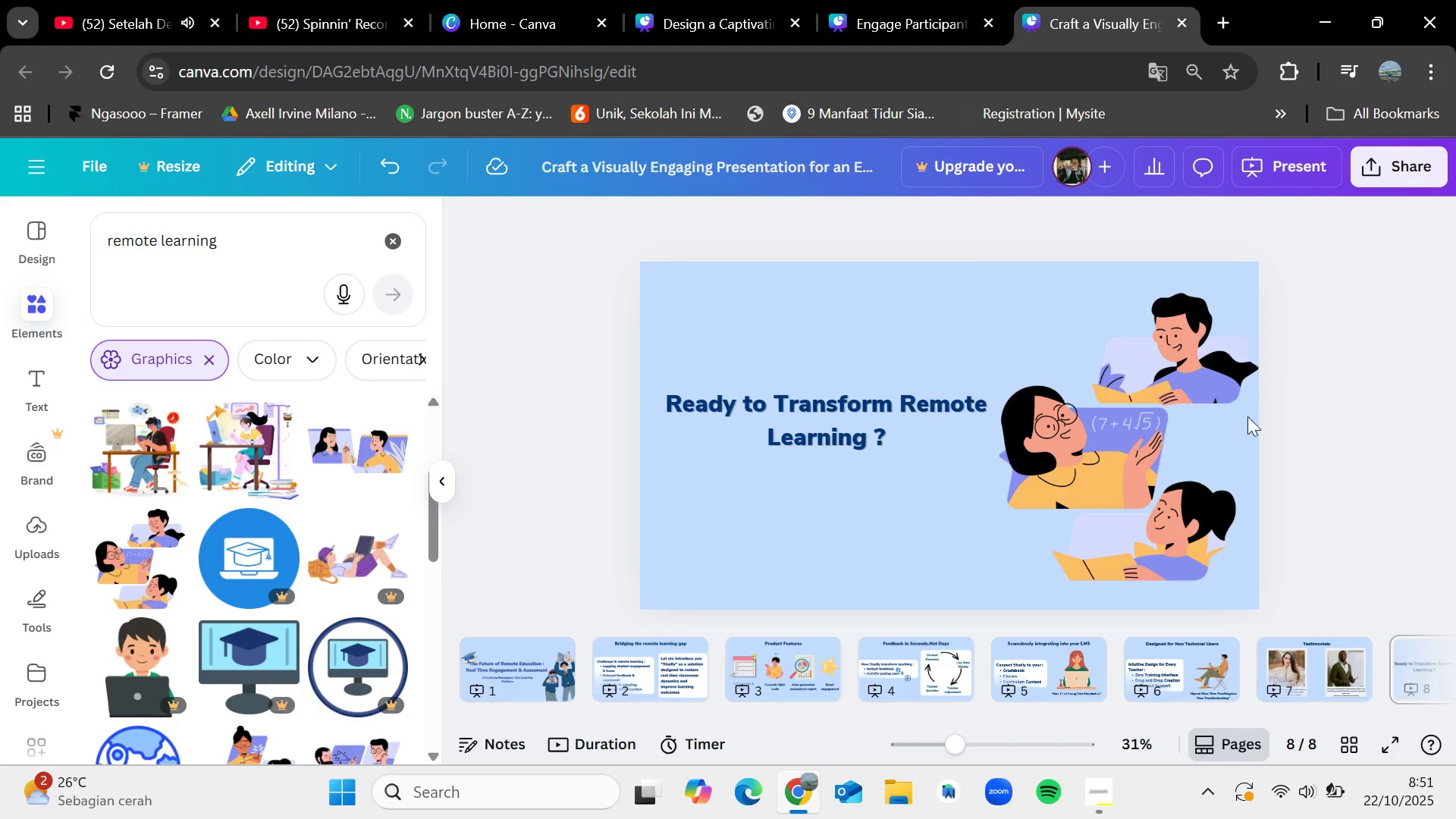 
left_click([1125, 458])
 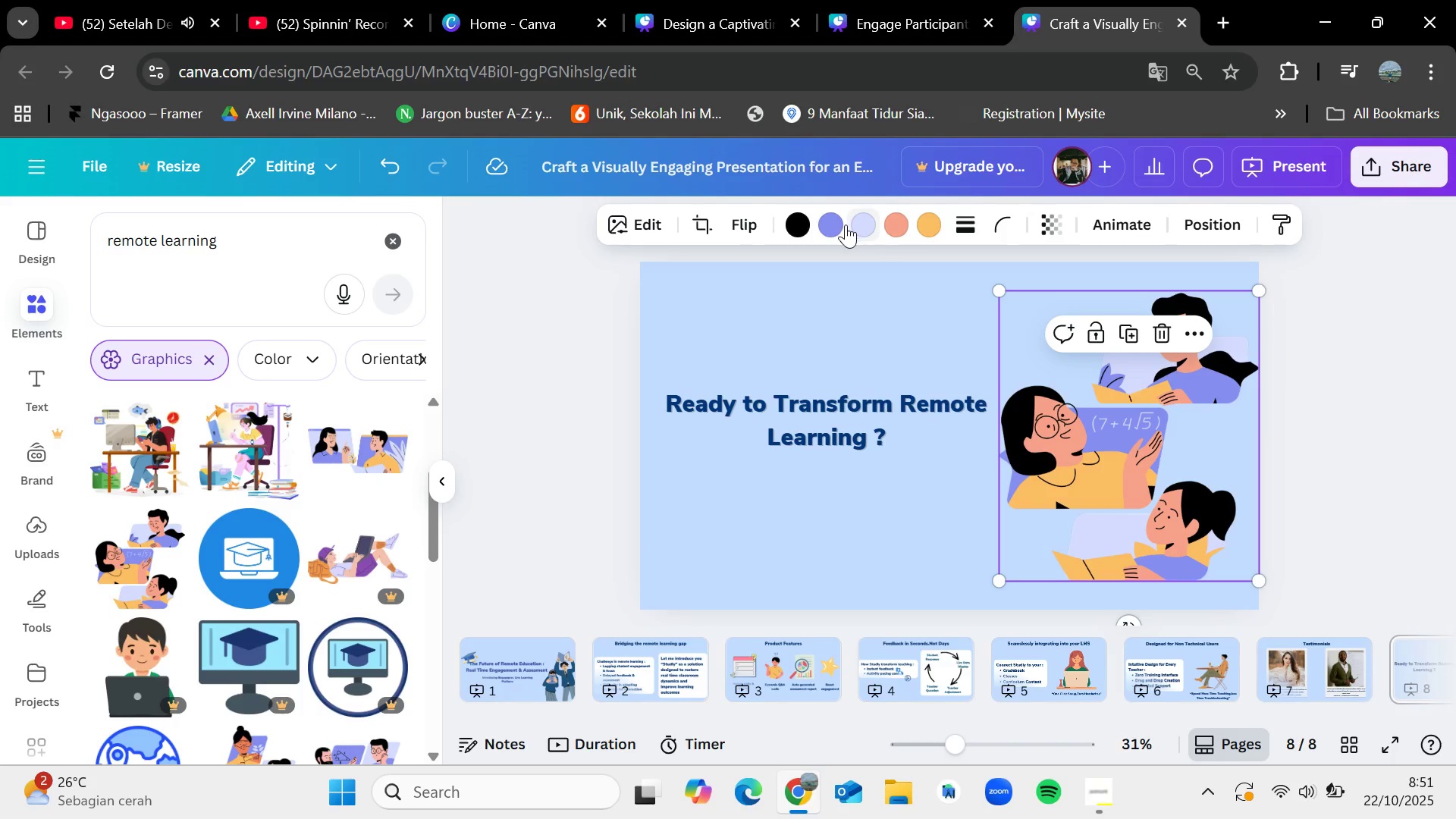 
left_click([833, 228])
 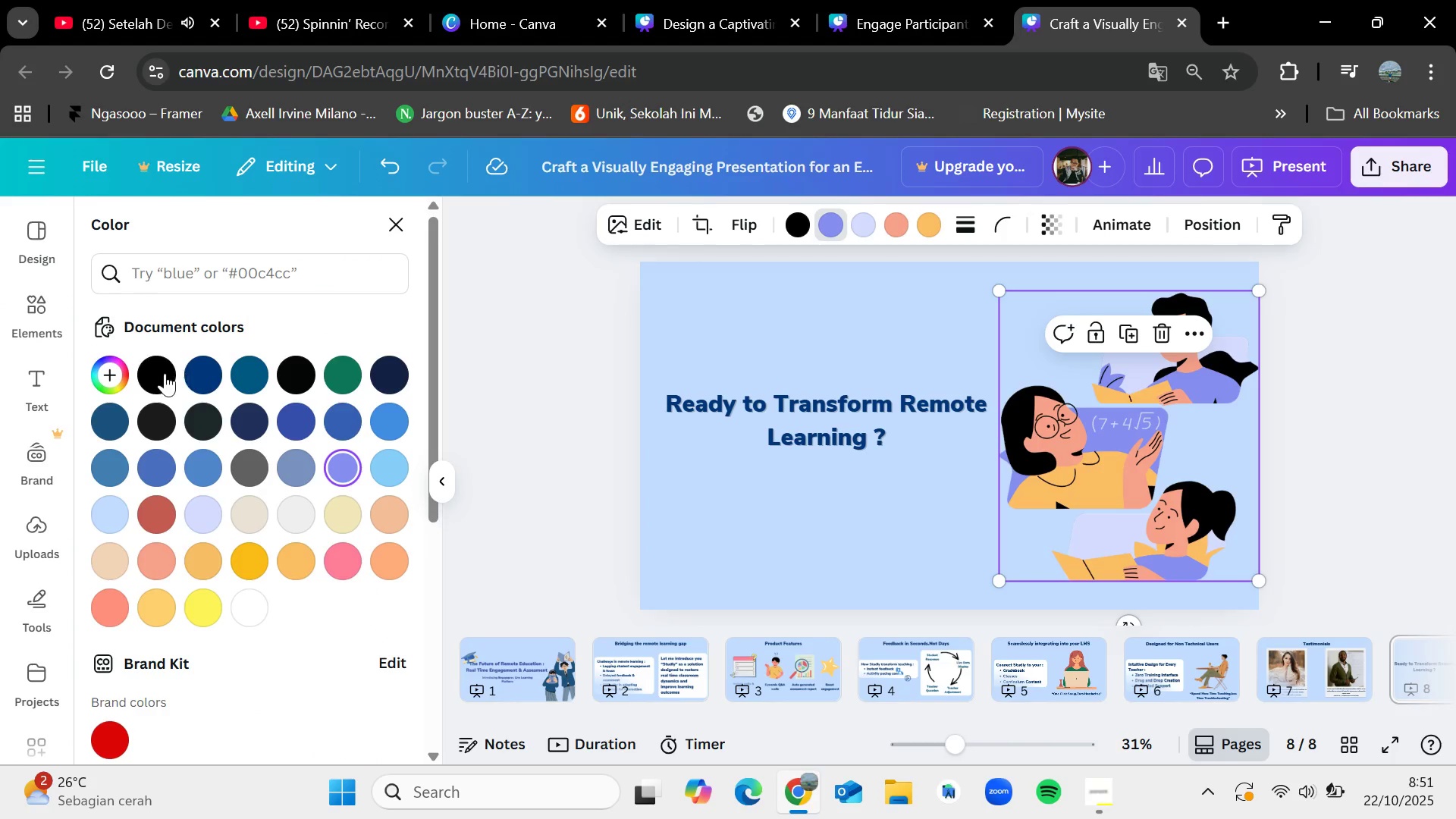 
left_click([193, 373])
 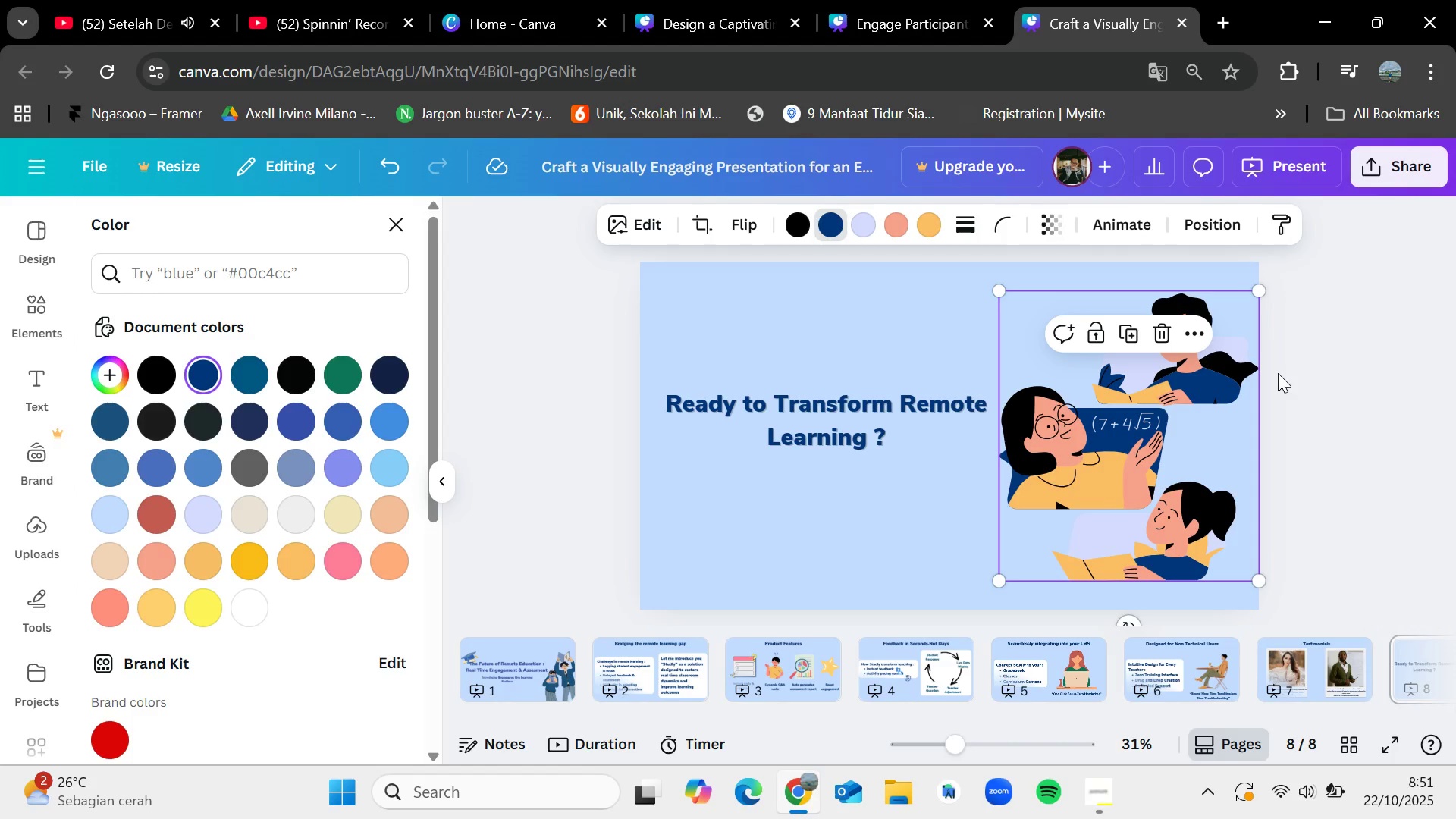 
left_click([1328, 377])
 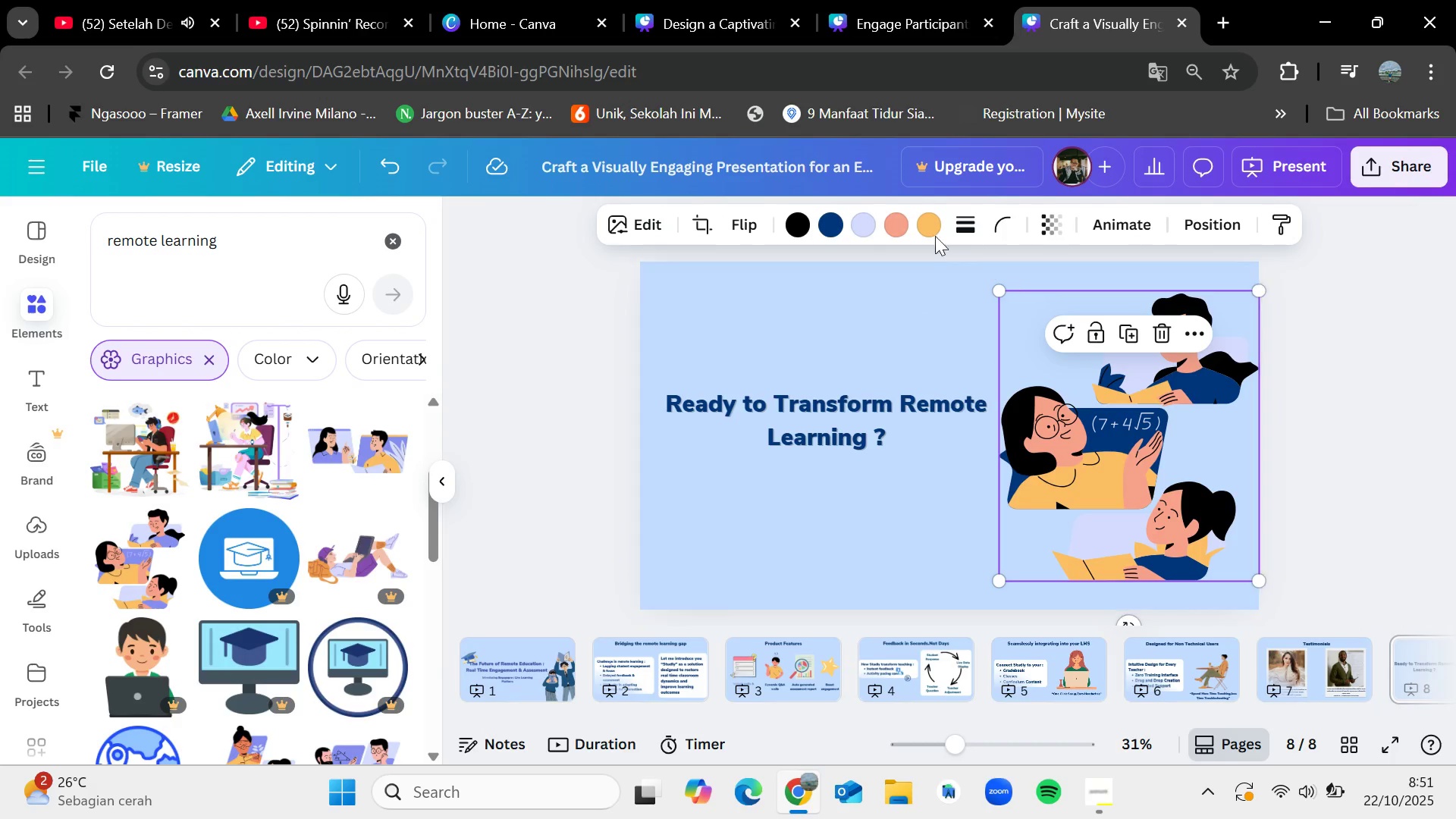 
left_click([864, 224])
 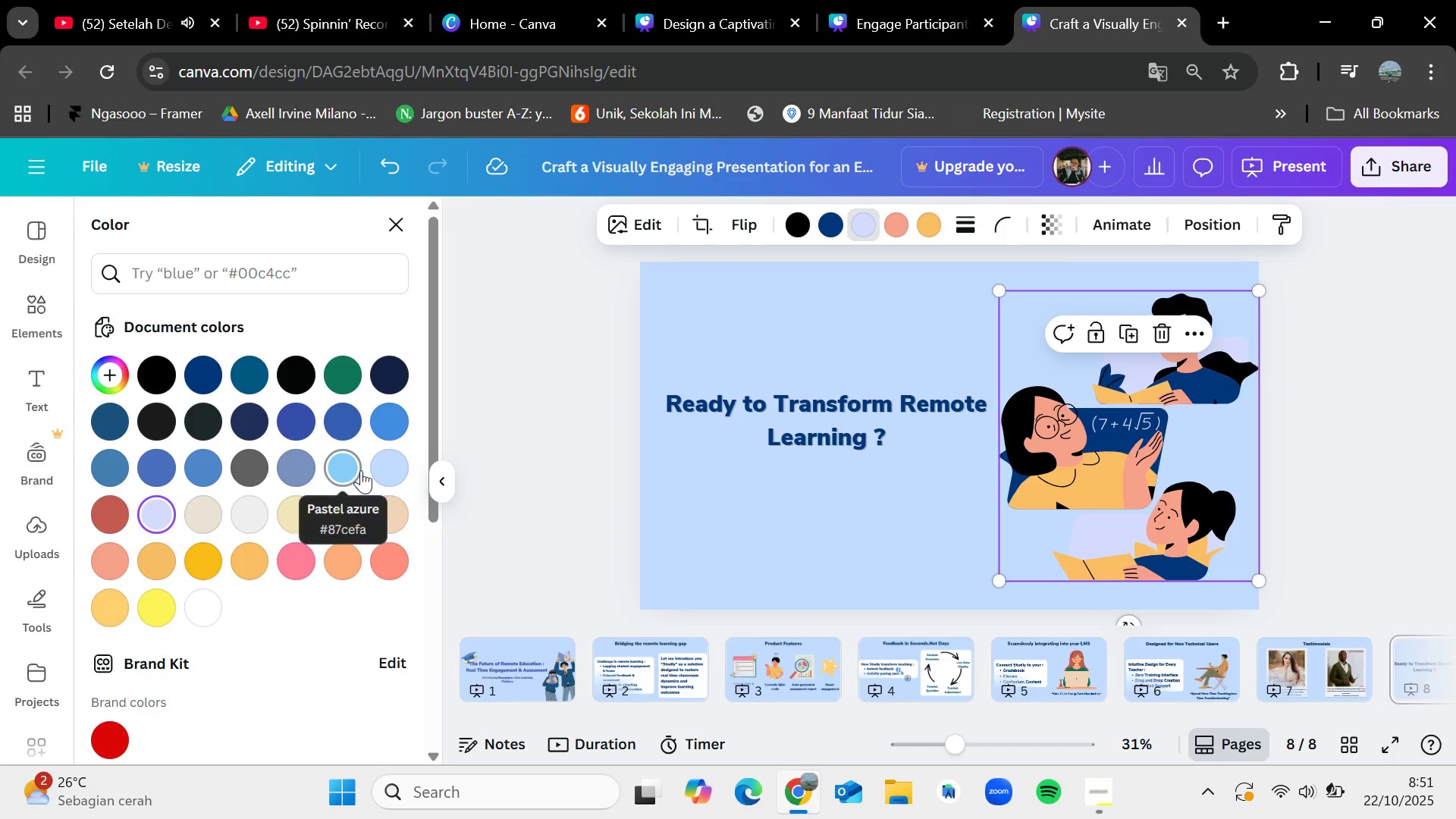 
left_click([388, 465])
 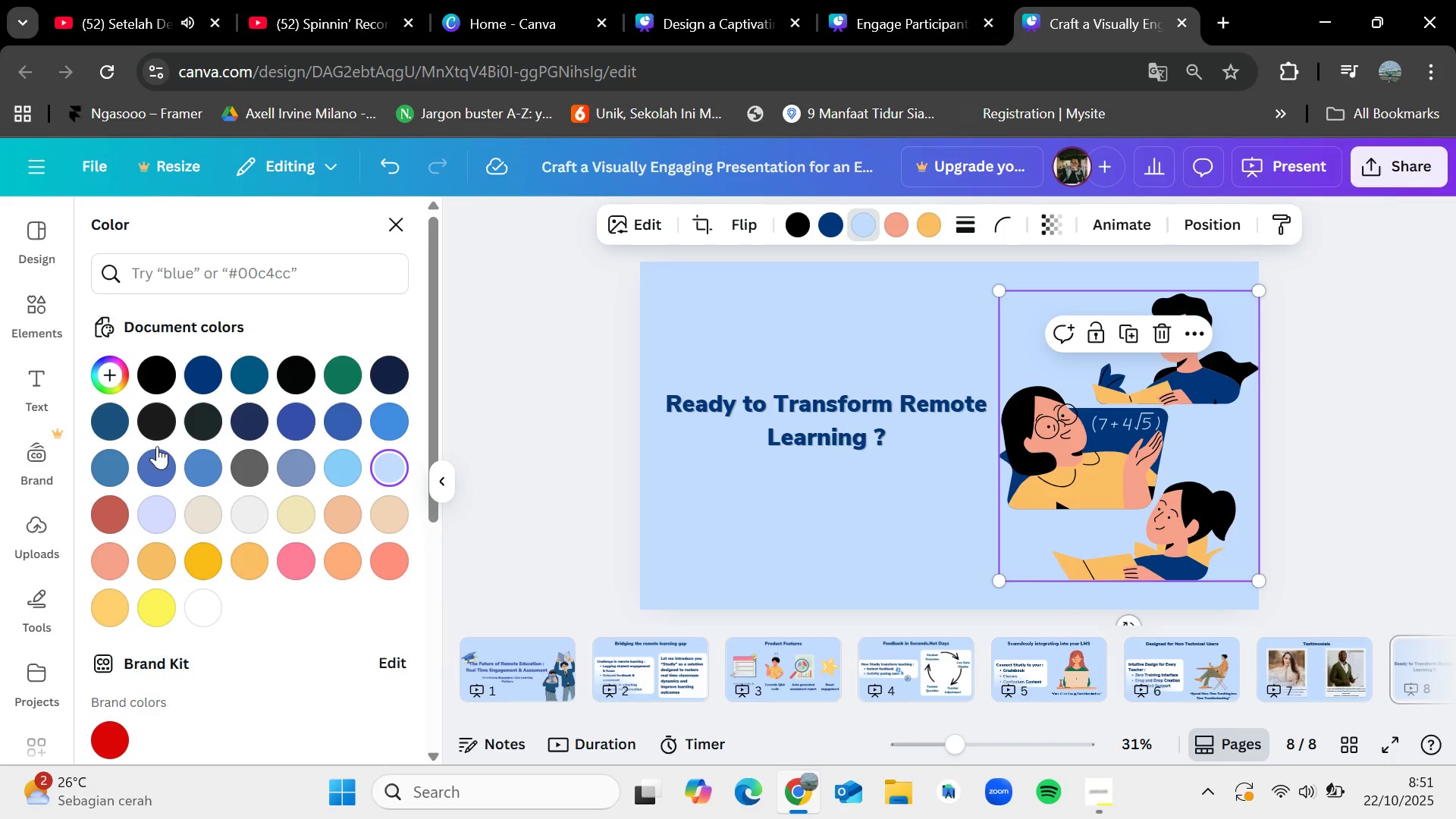 
left_click([202, 375])
 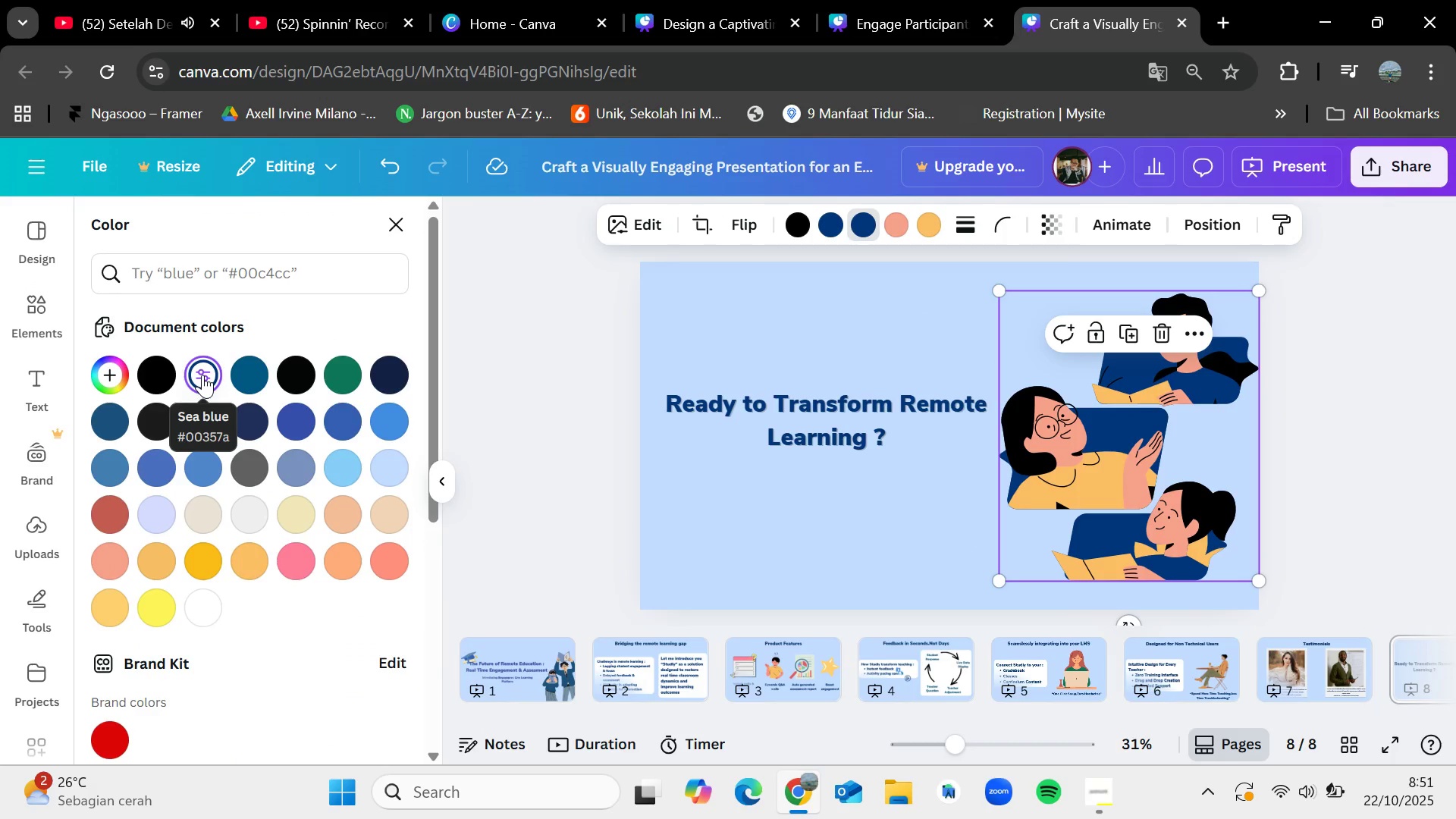 
left_click([212, 456])
 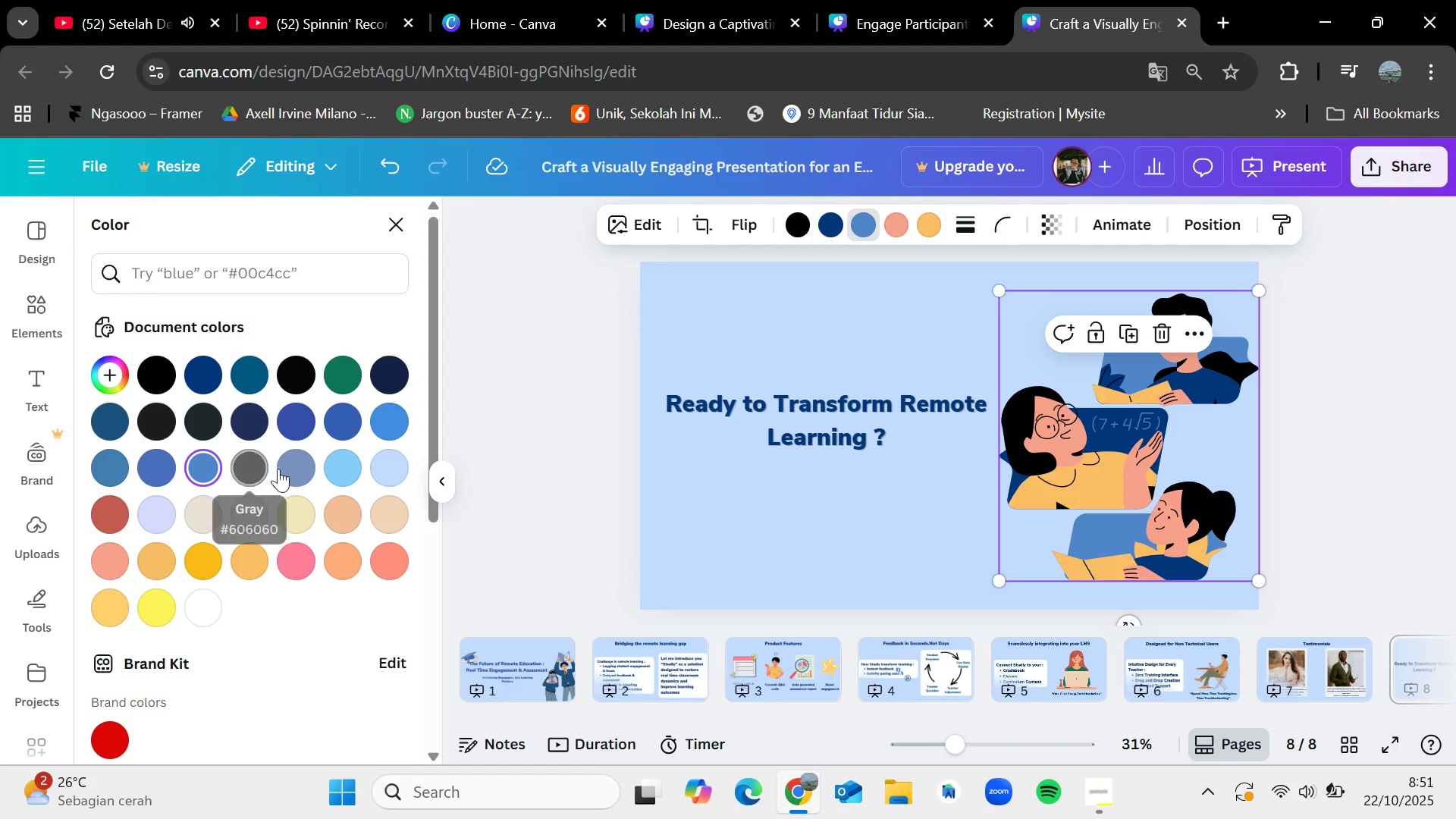 
left_click([209, 379])
 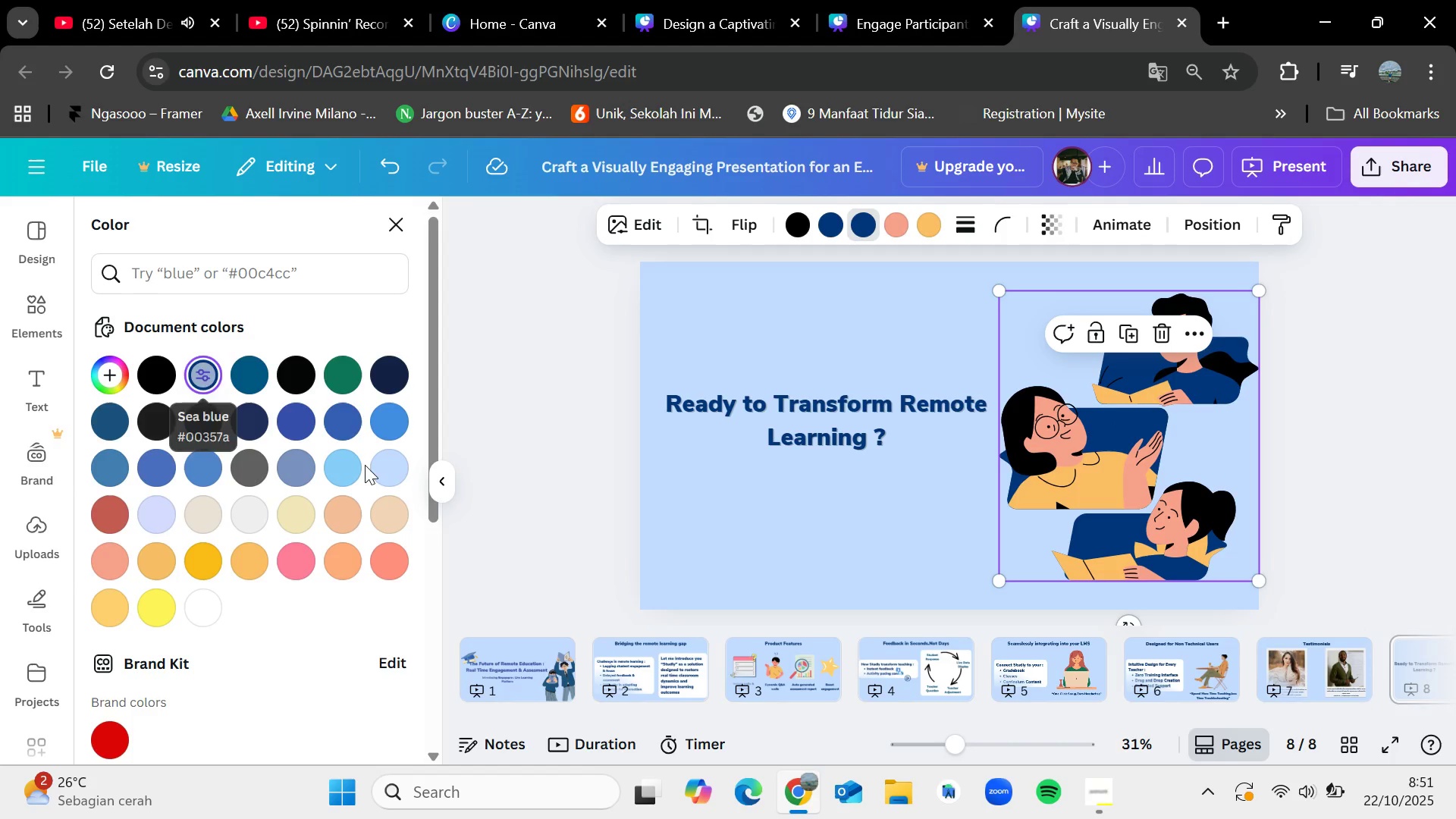 
left_click([390, 479])
 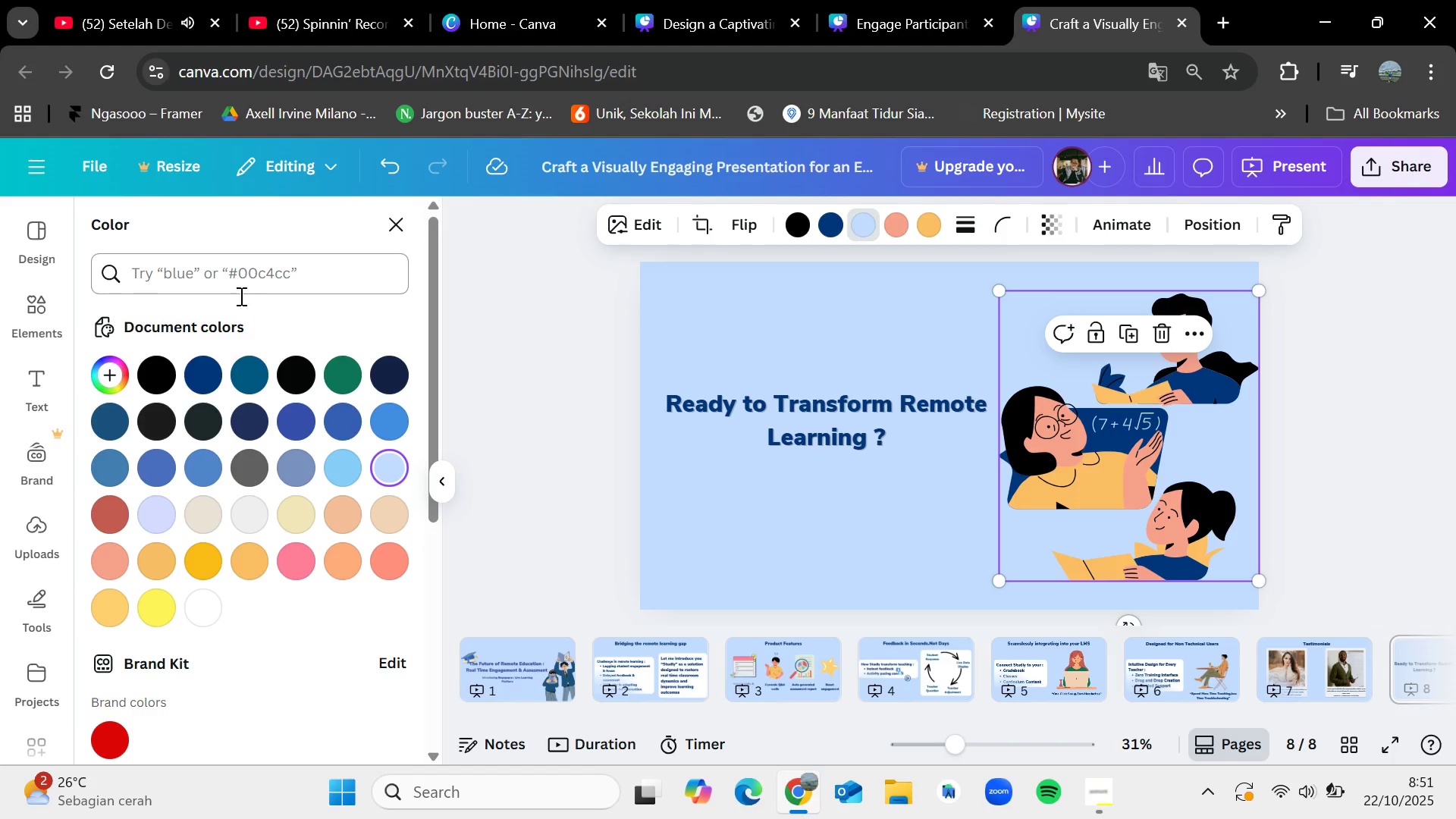 
left_click([120, 461])
 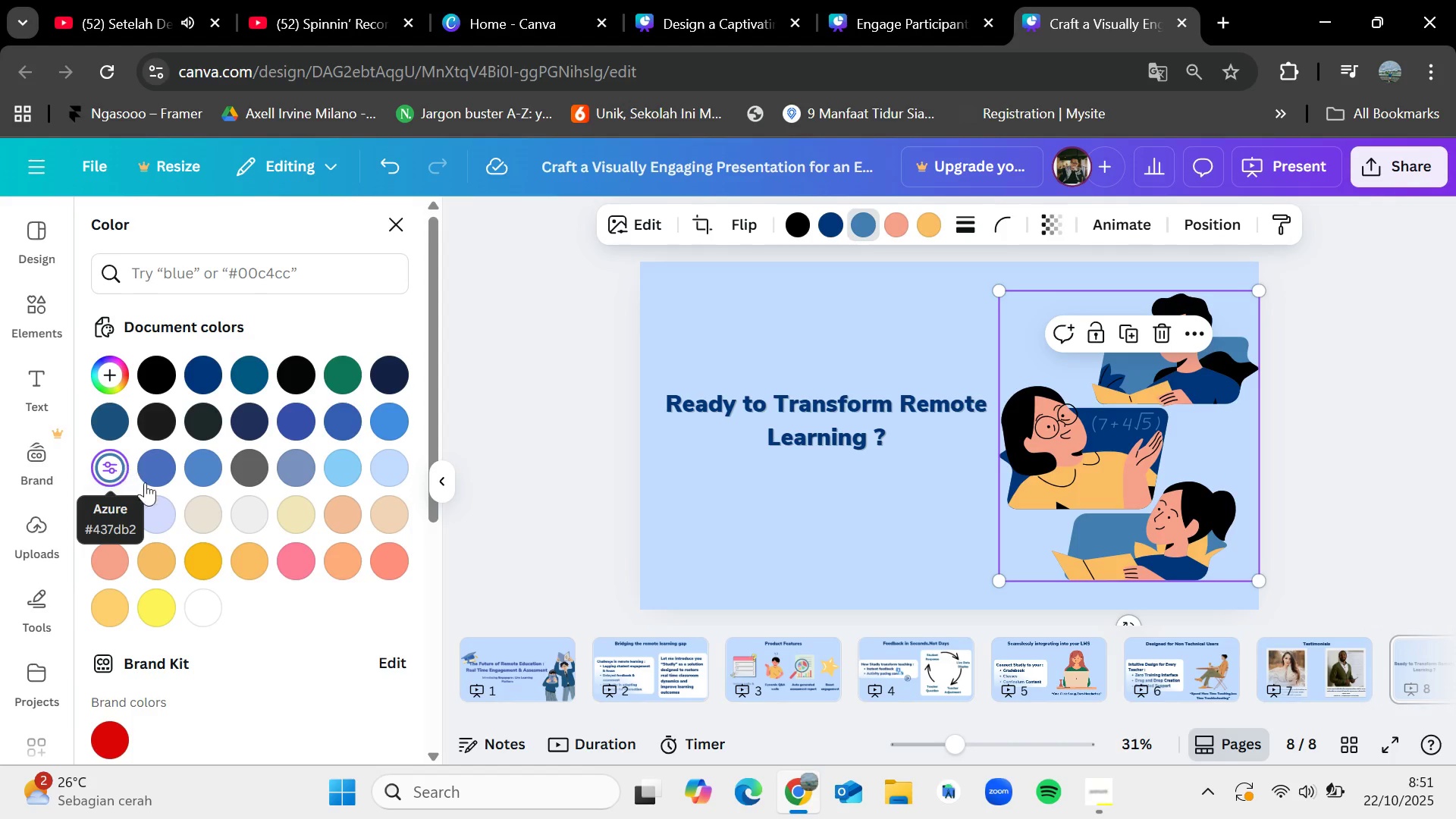 
left_click([160, 513])
 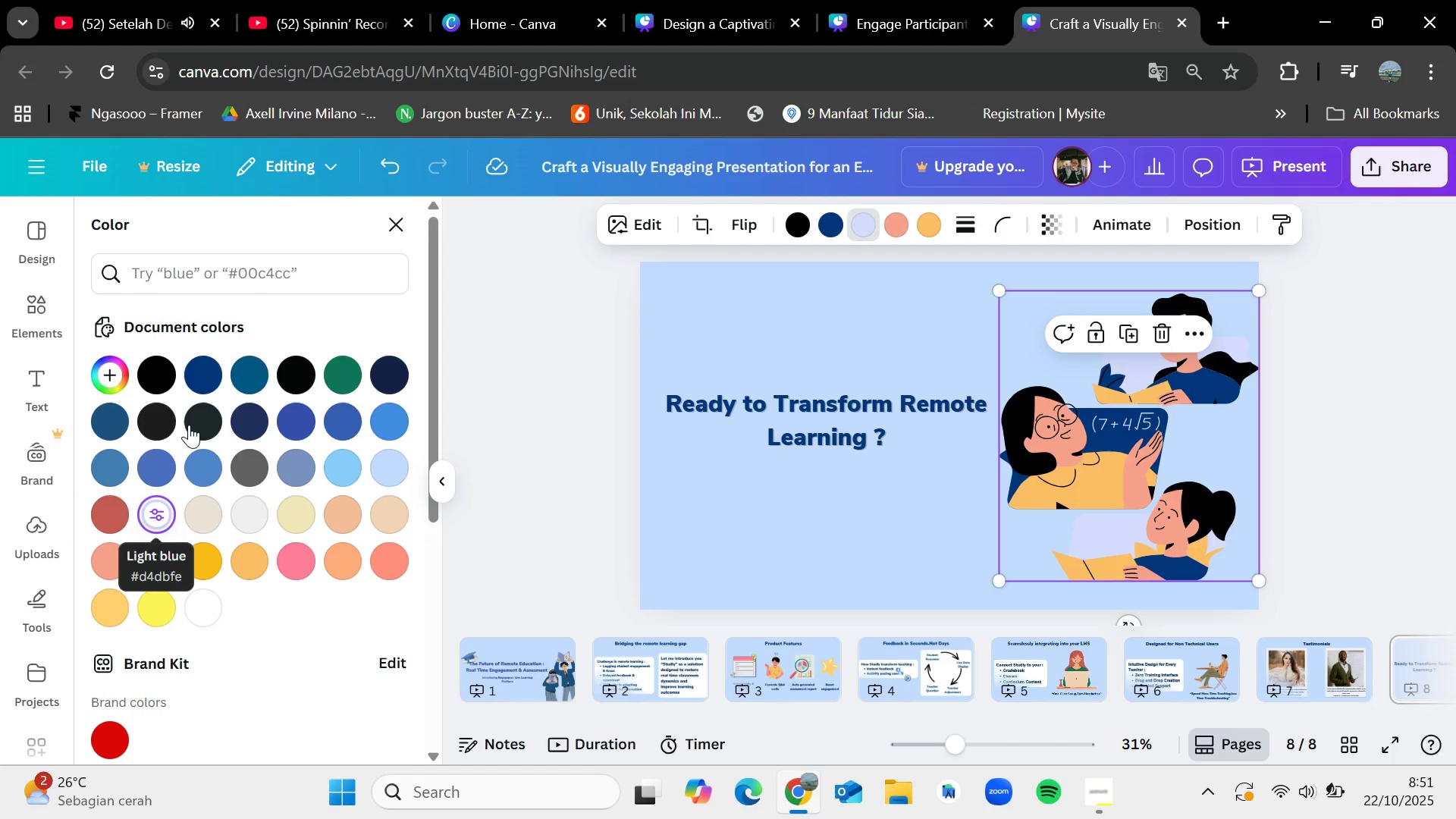 
left_click([224, 274])
 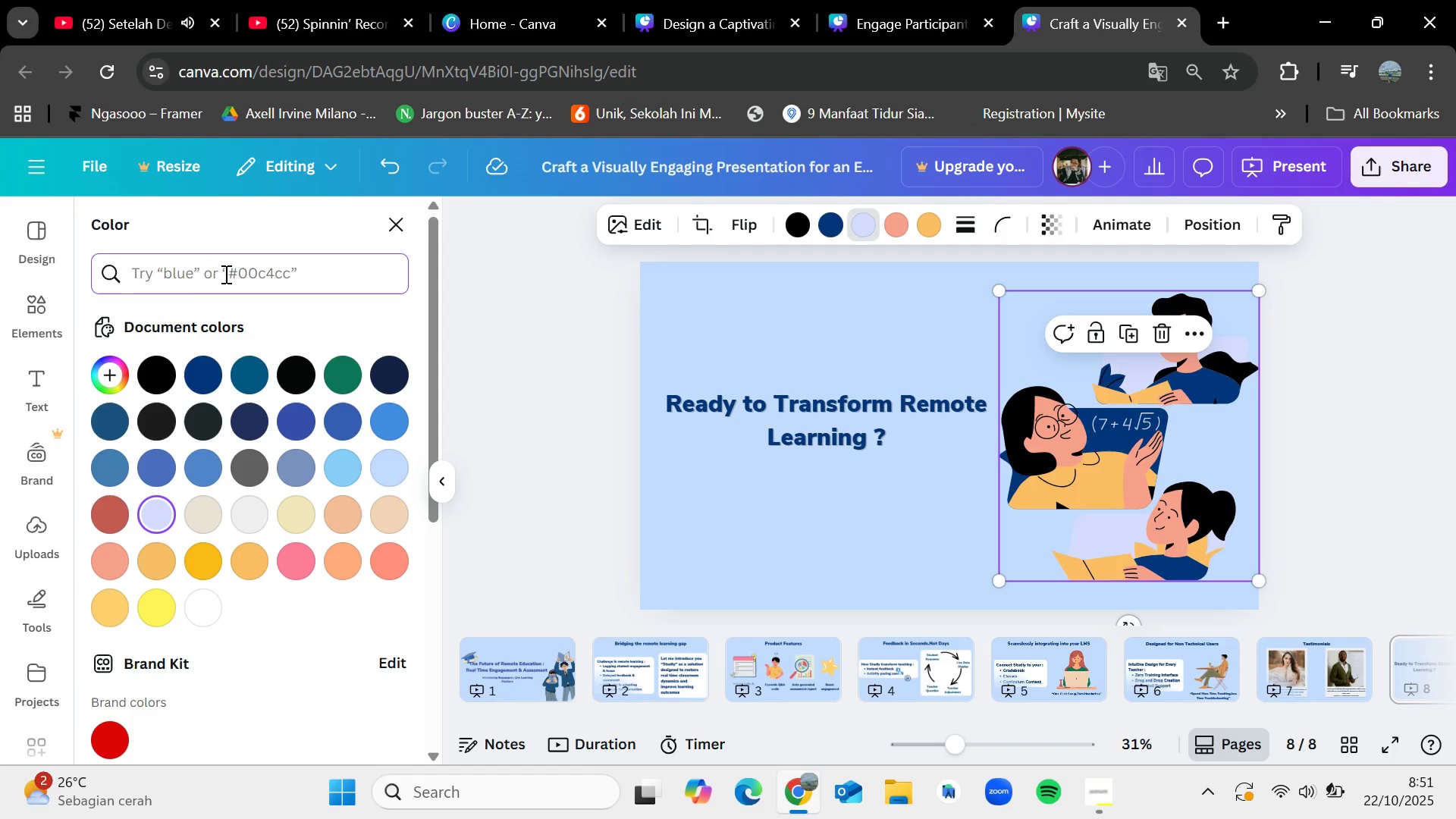 
type(blue)
 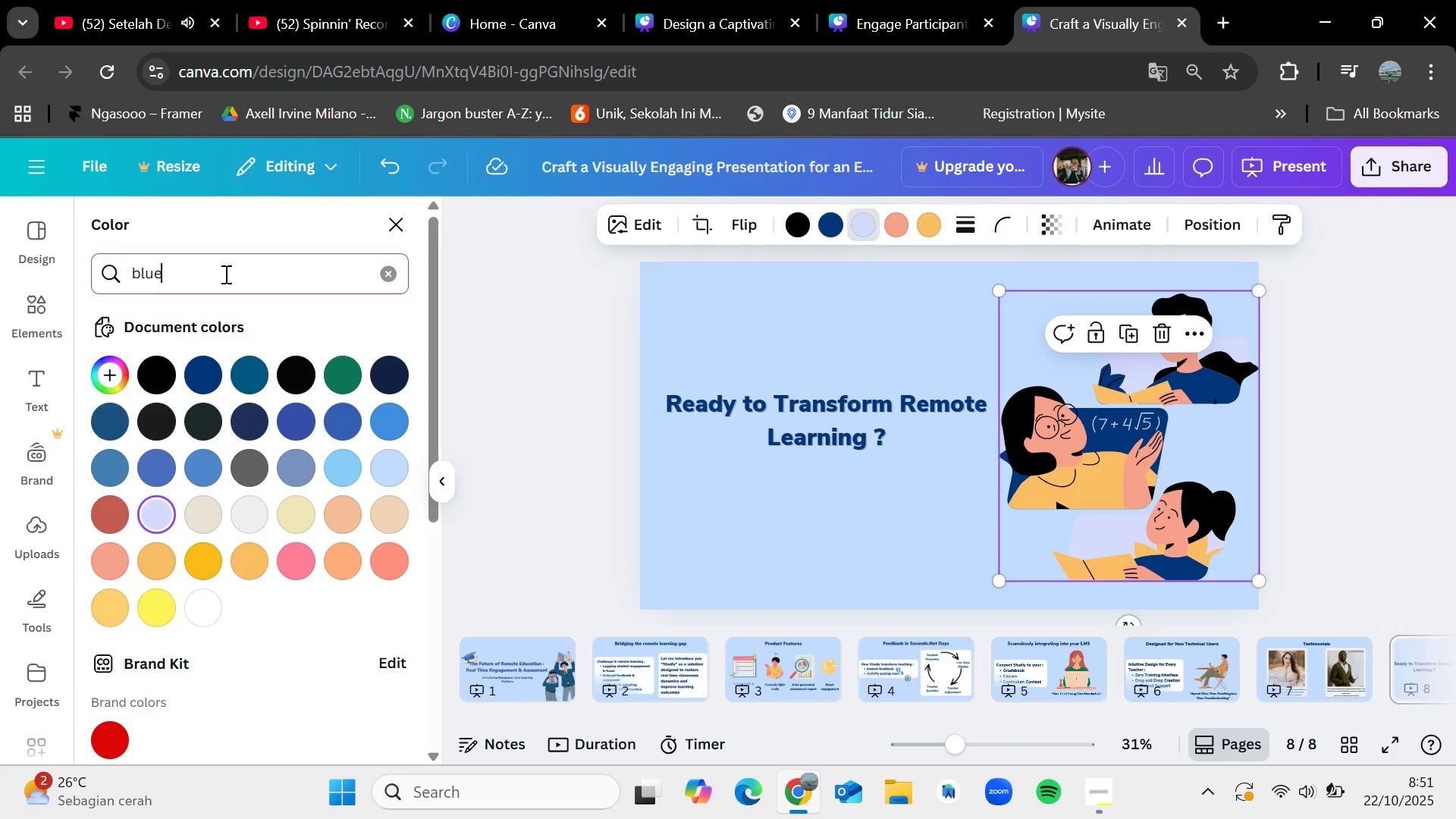 
key(Enter)
 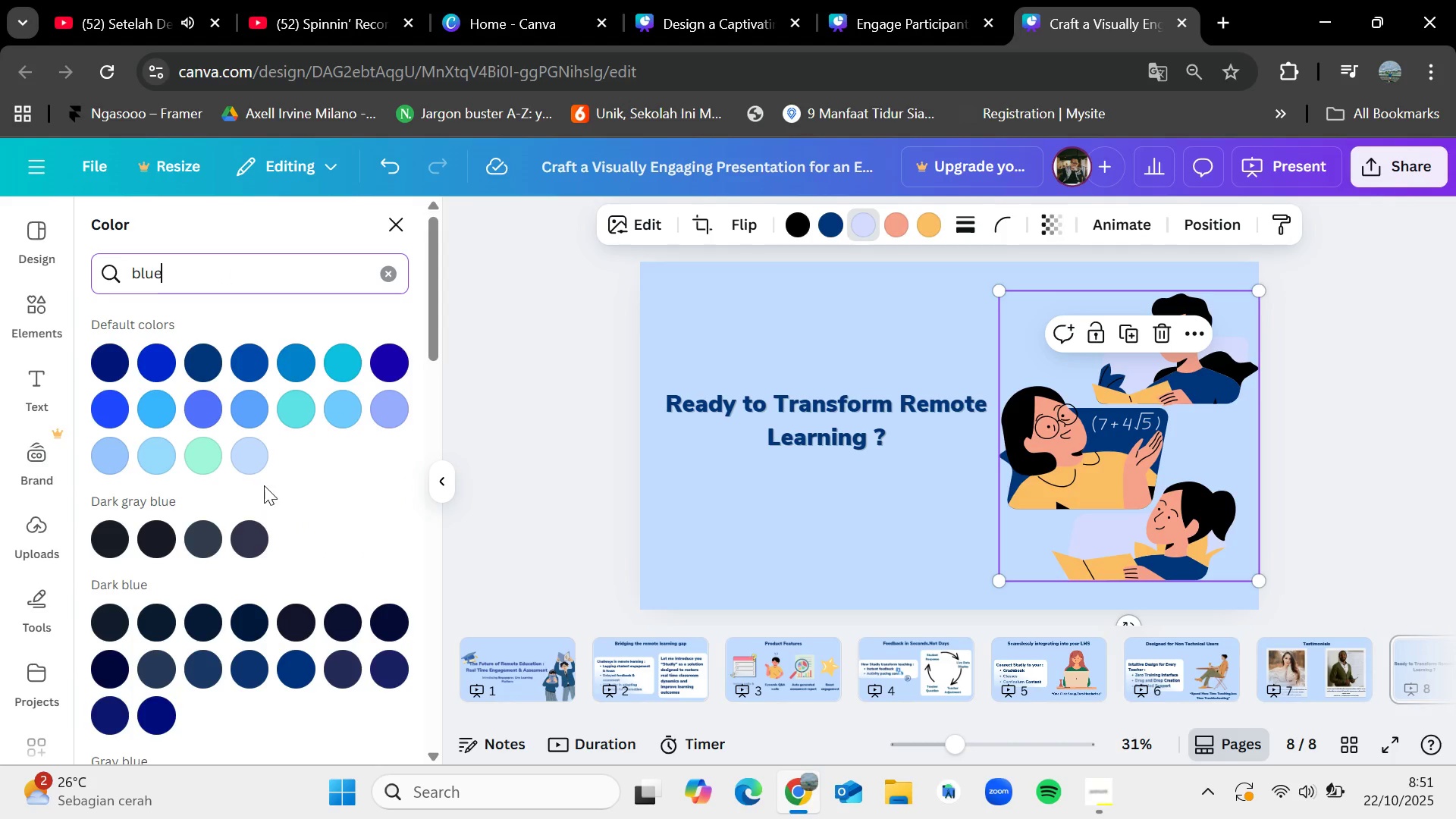 
left_click([260, 460])
 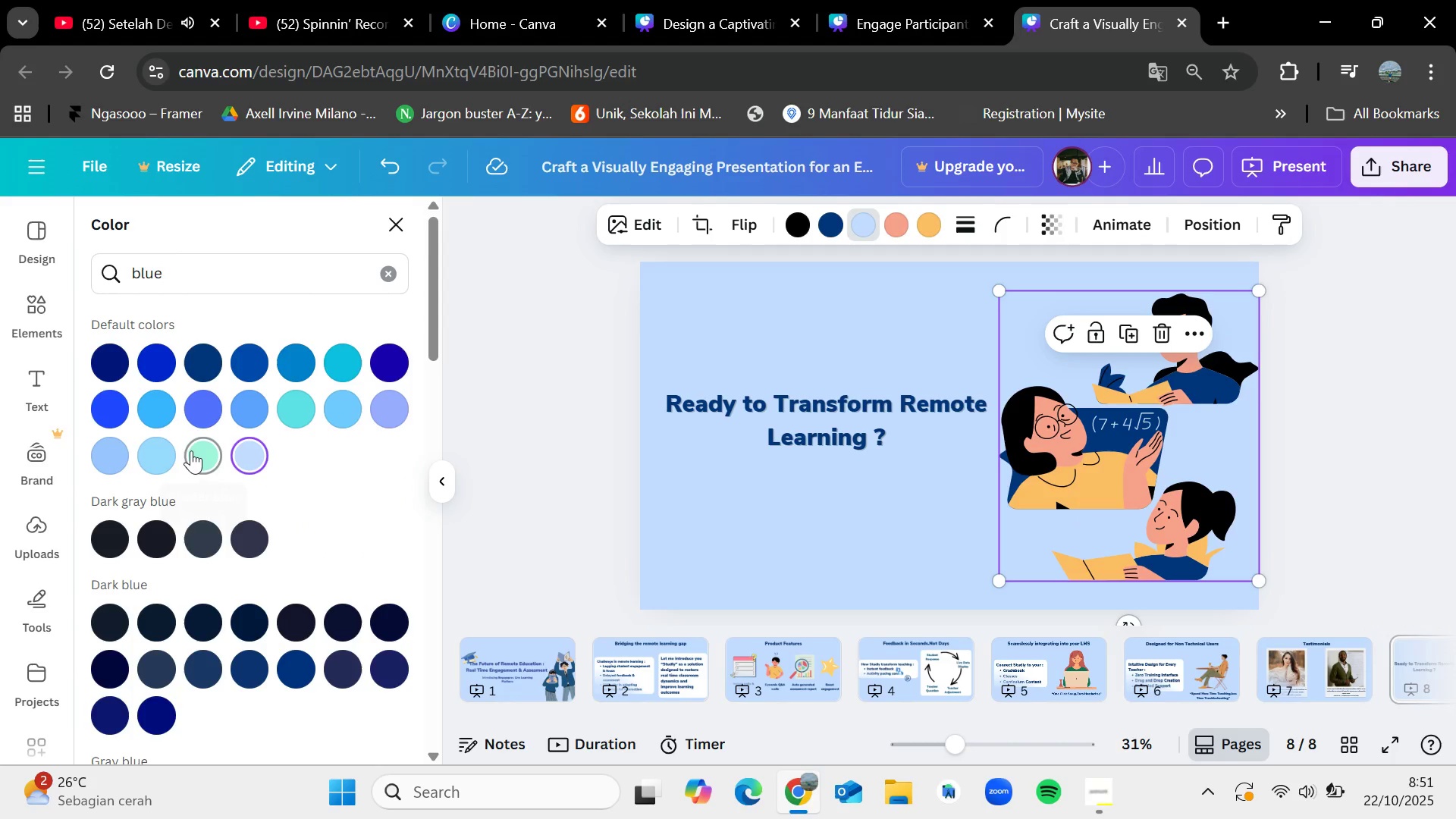 
left_click([159, 450])
 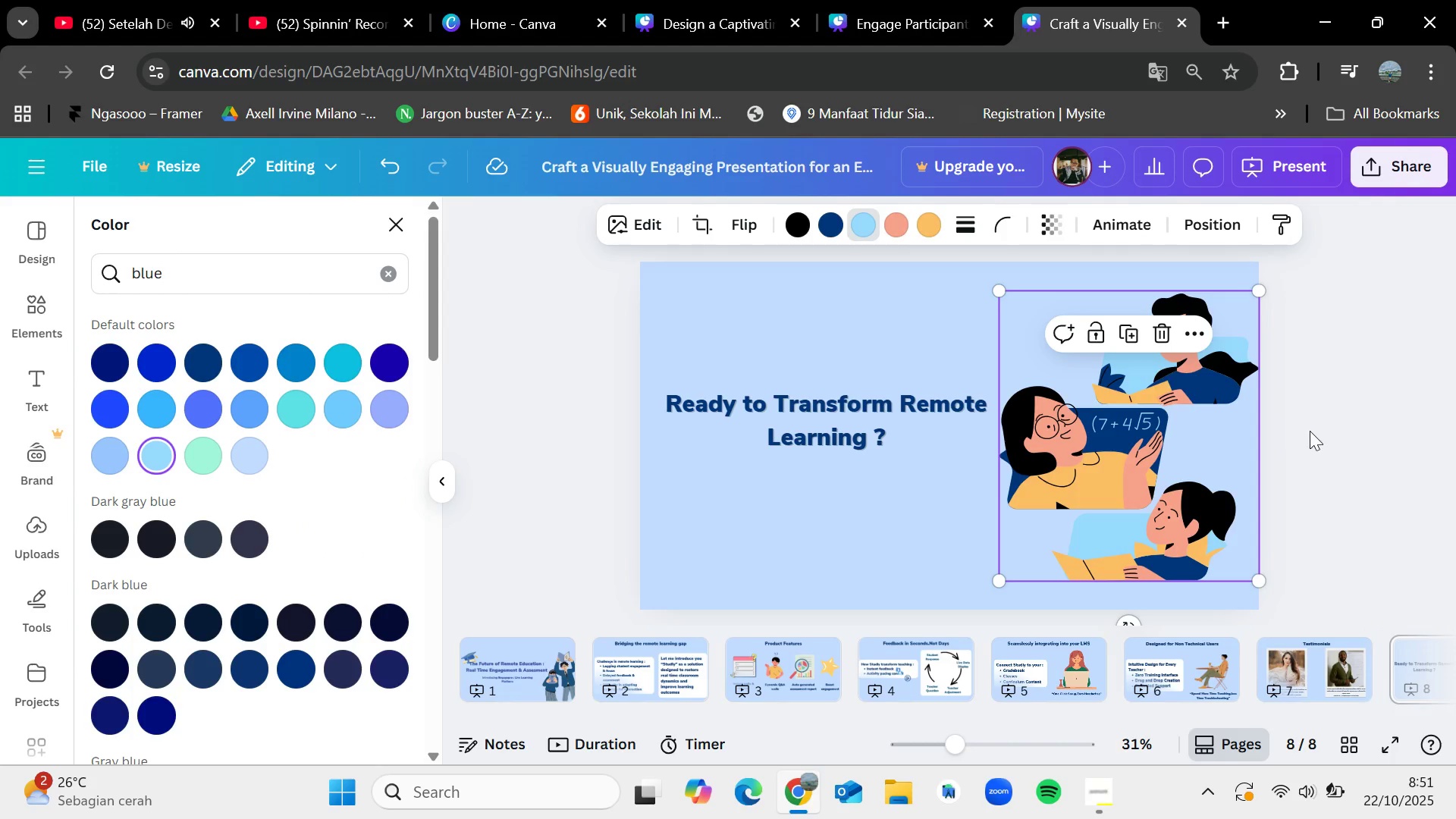 
double_click([1313, 431])
 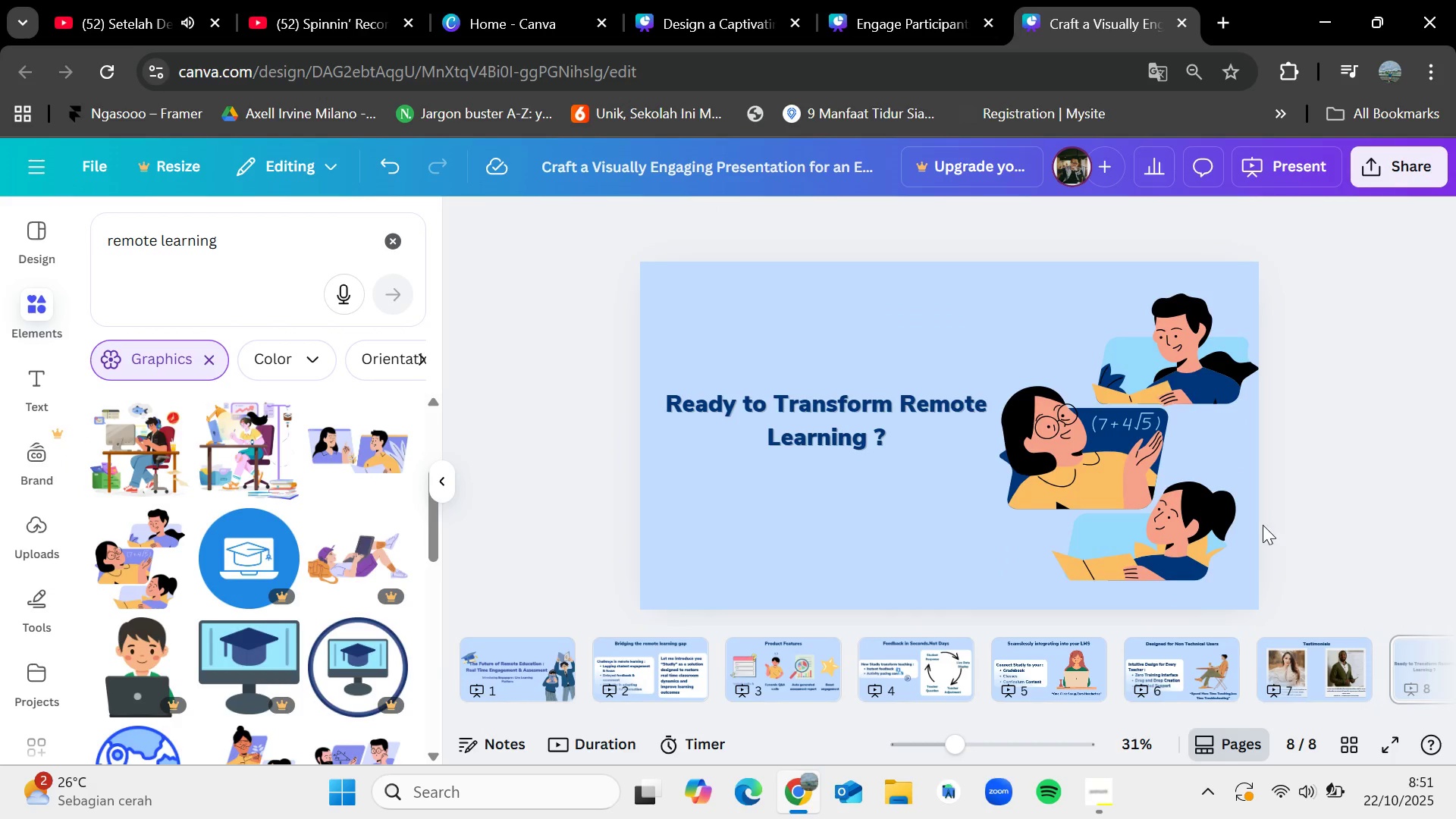 
left_click([874, 386])
 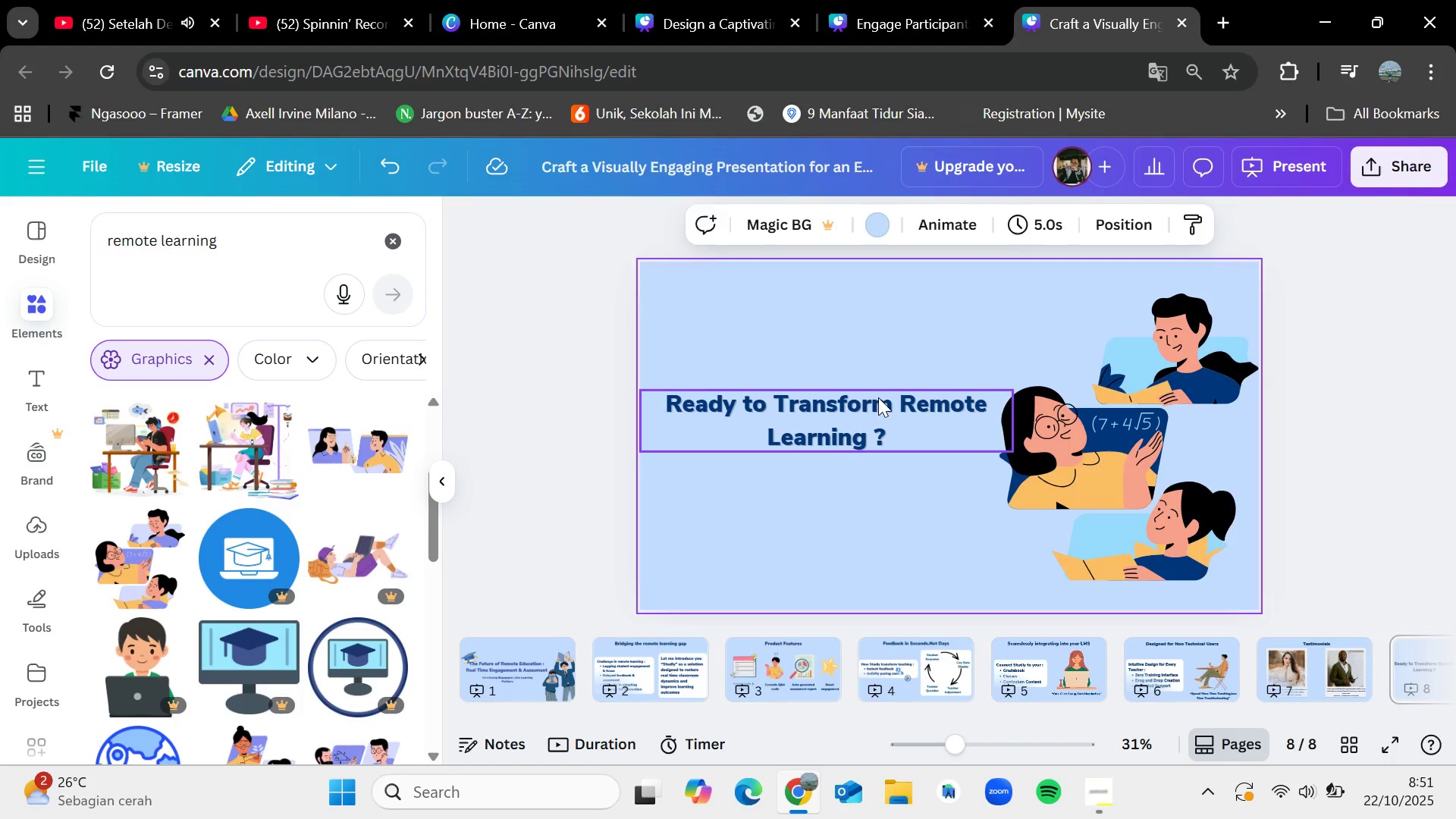 
left_click_drag(start_coordinate=[878, 397], to_coordinate=[865, 413])
 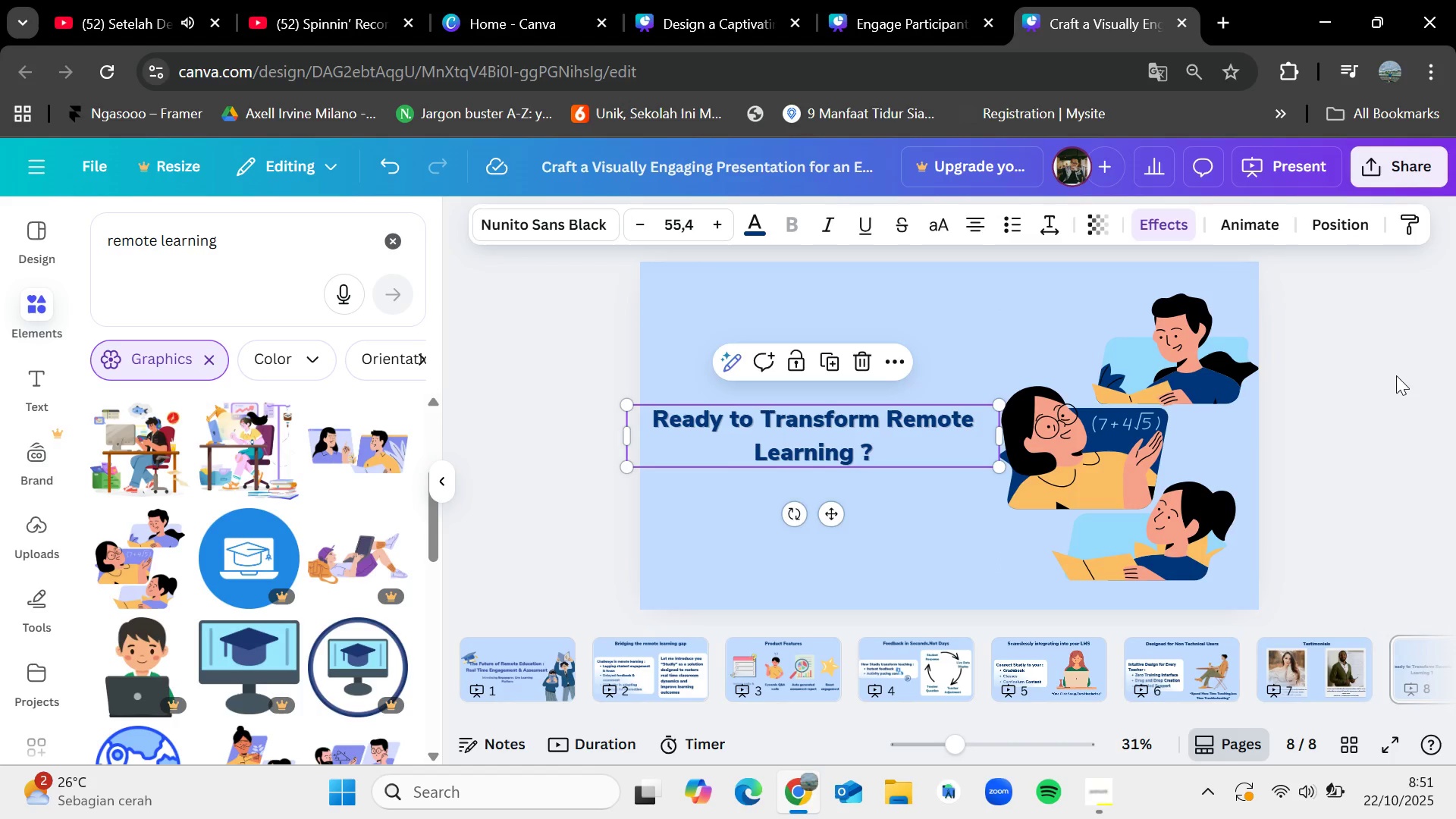 
left_click([1400, 375])
 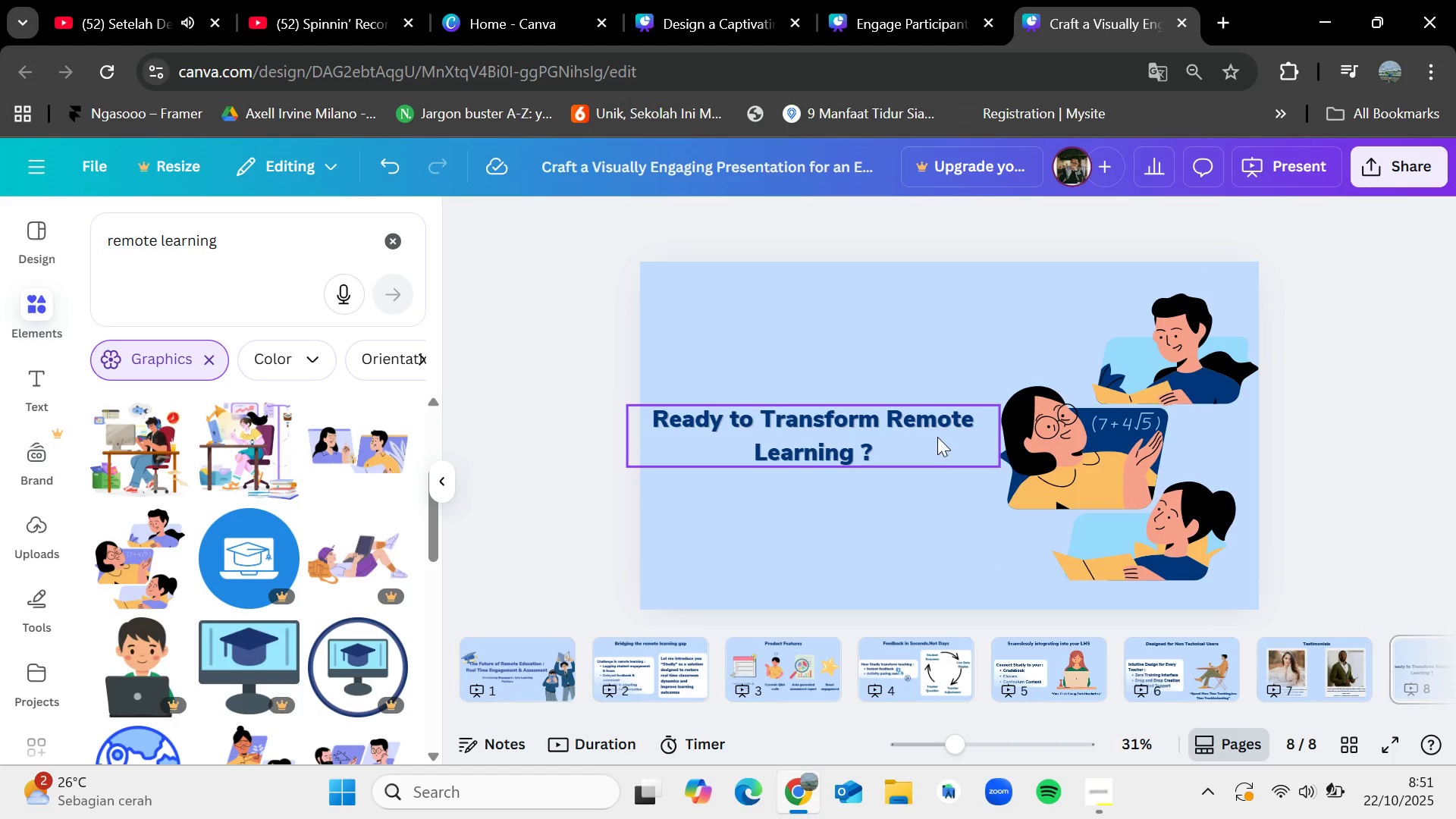 
left_click_drag(start_coordinate=[912, 438], to_coordinate=[920, 437])
 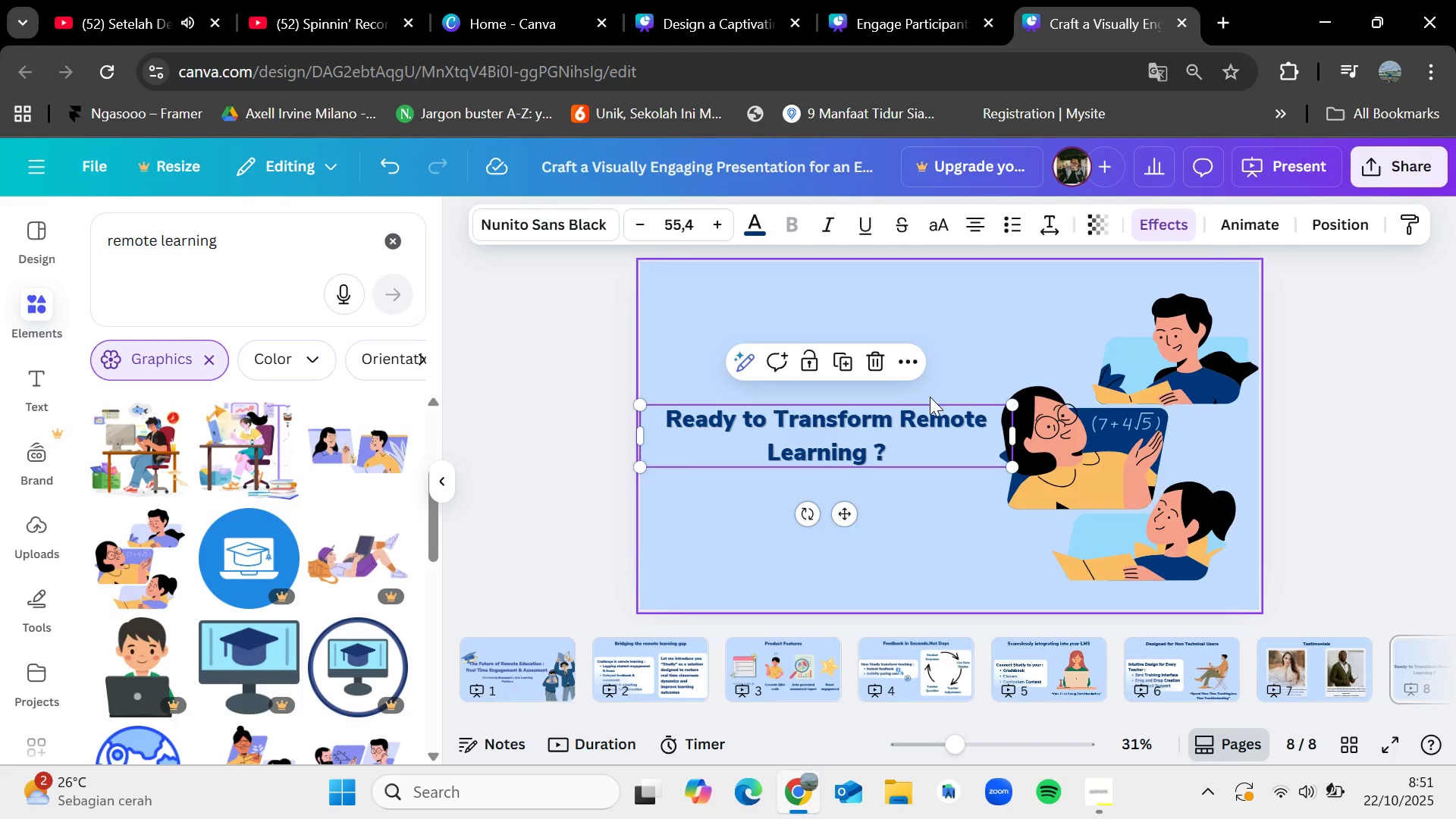 
wait(13.11)
 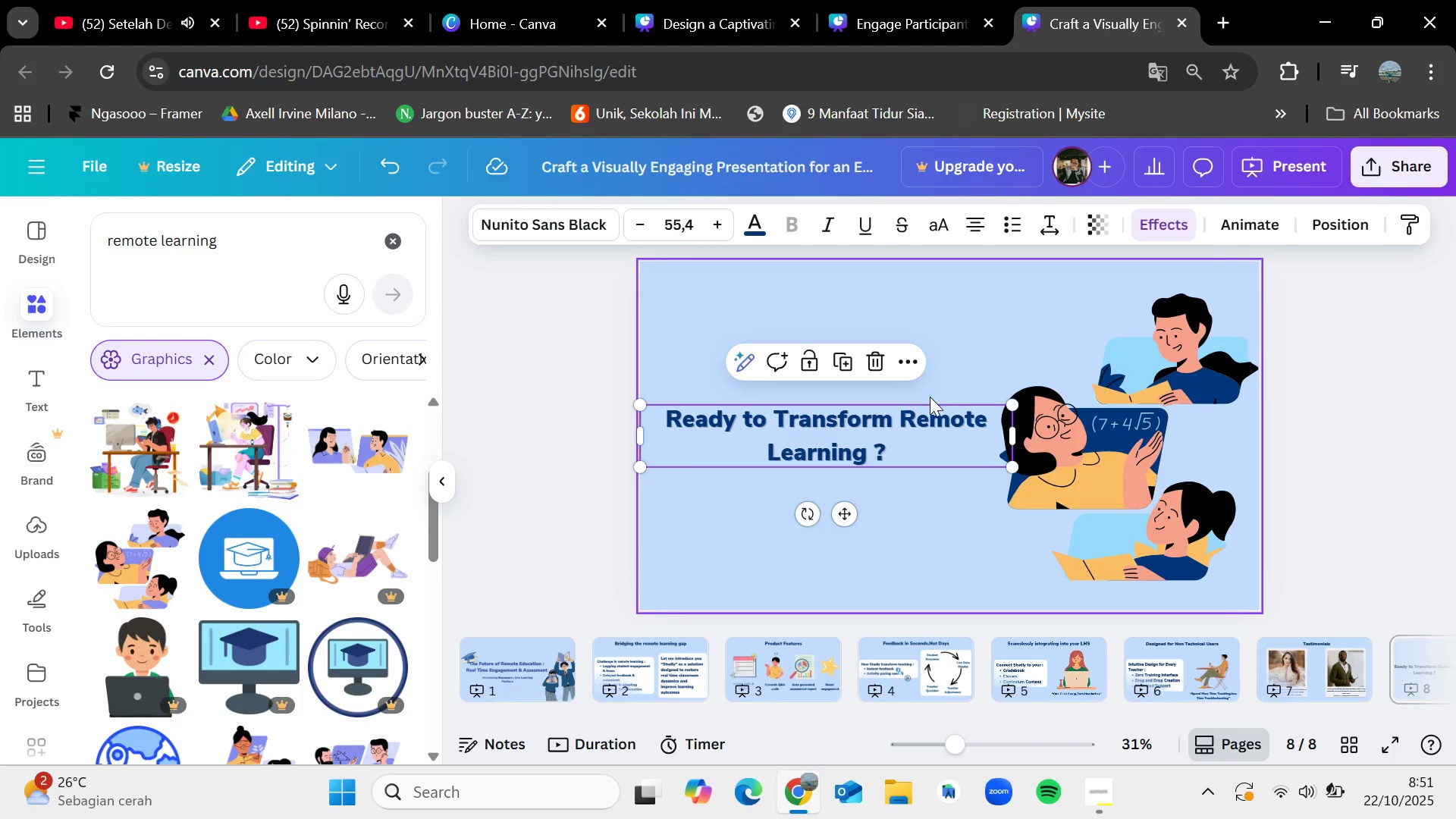 
left_click([1068, 673])
 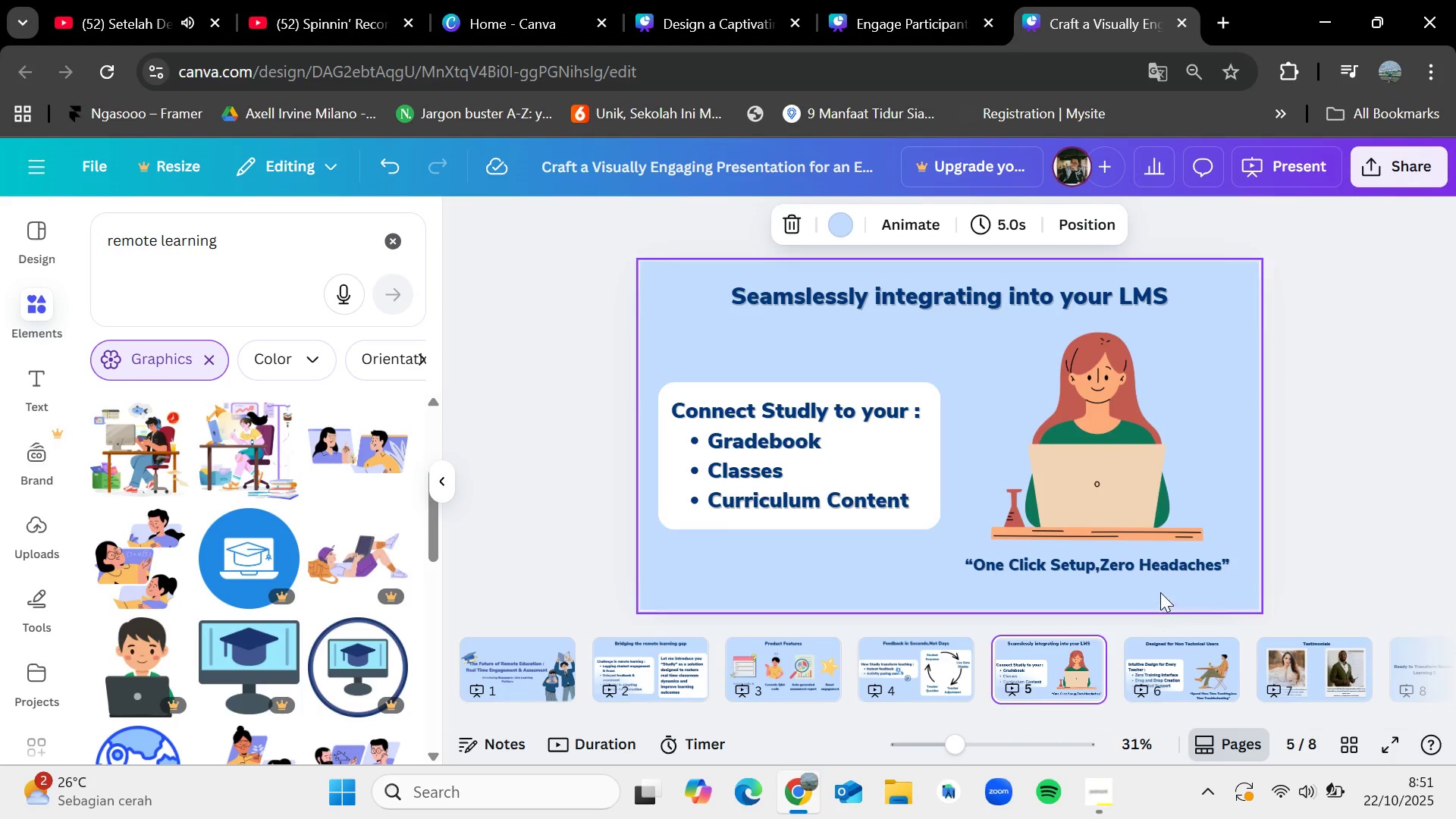 
left_click([1156, 570])
 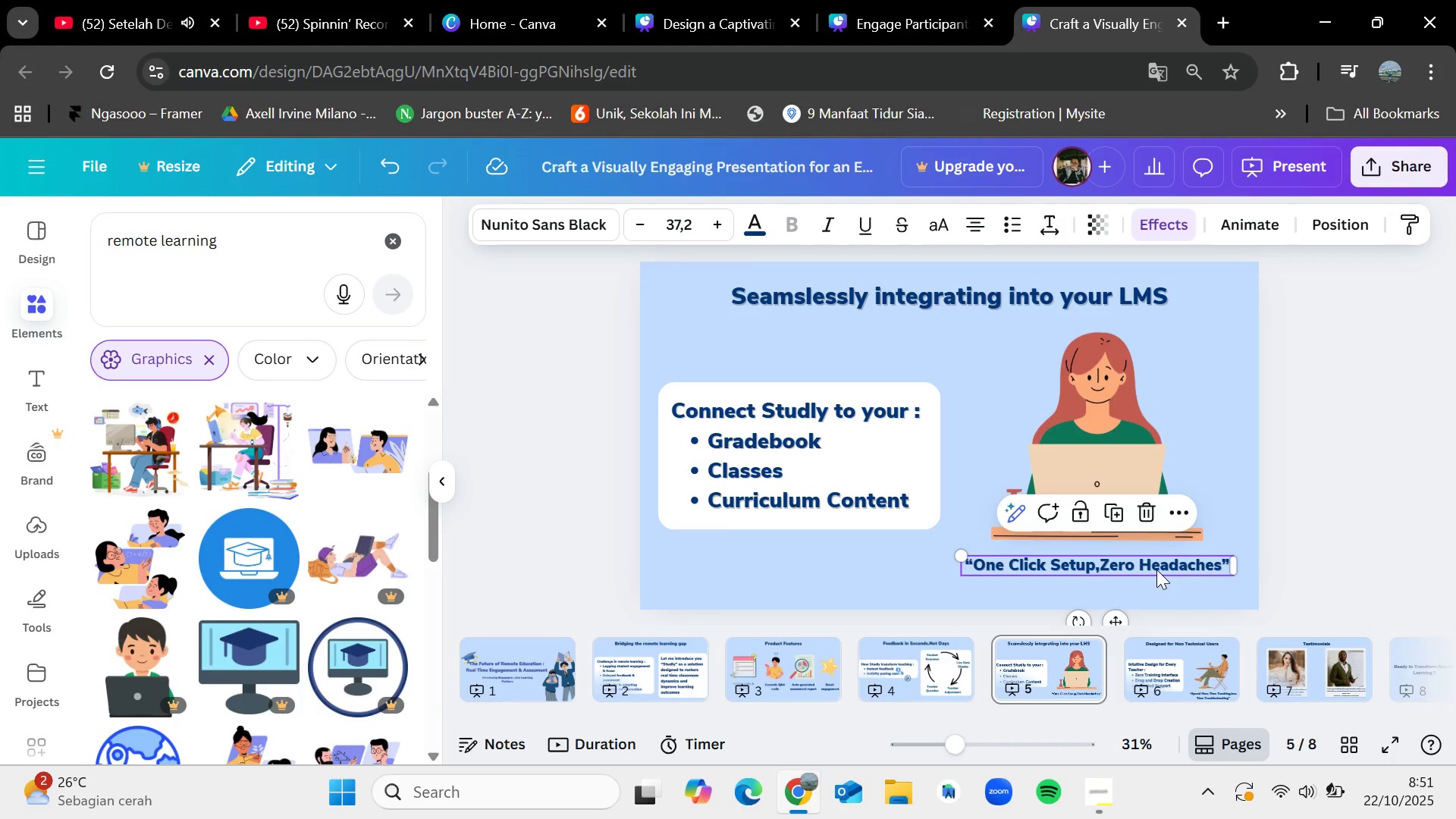 
key(Control+C)
 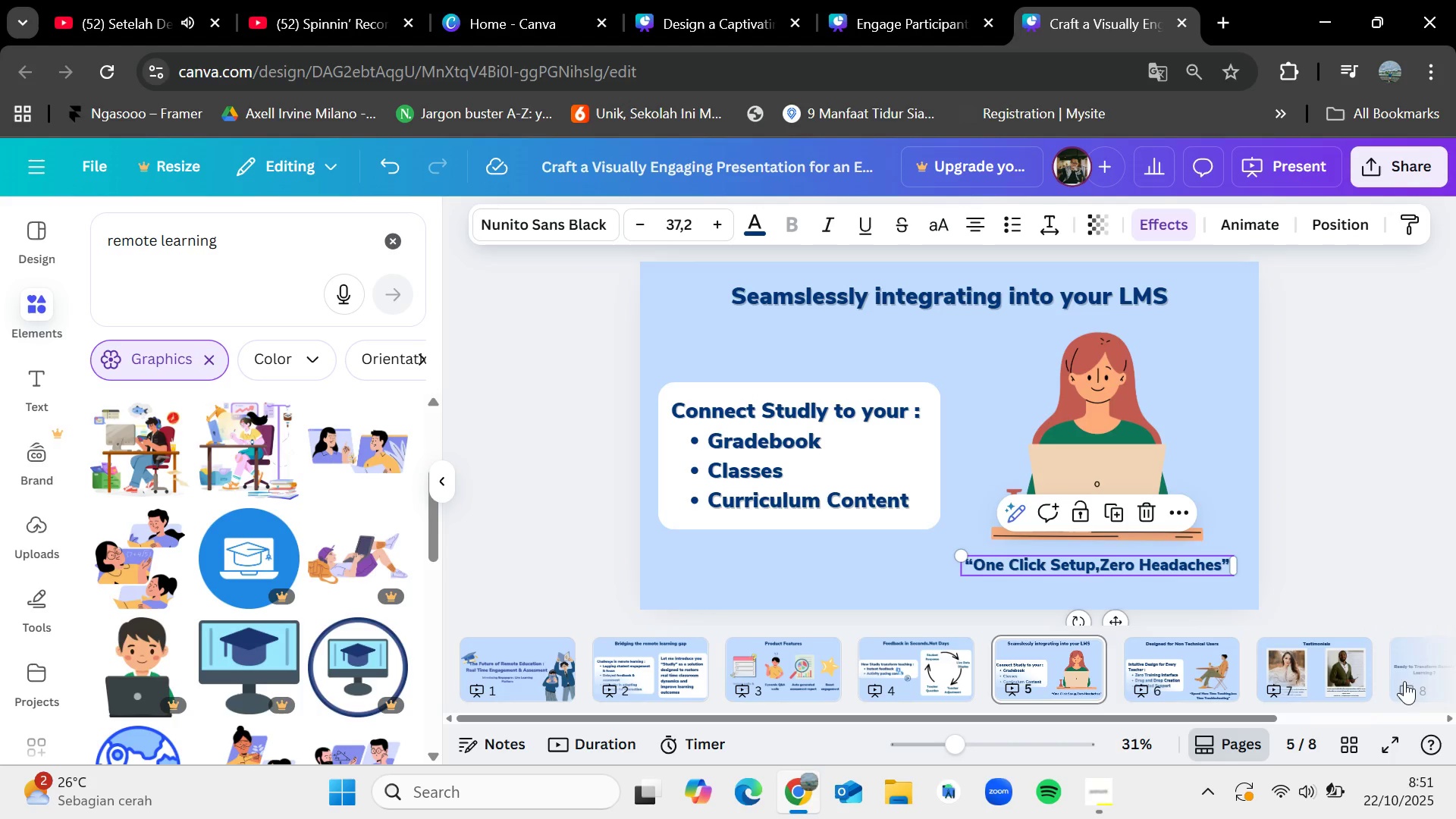 
left_click([1410, 666])
 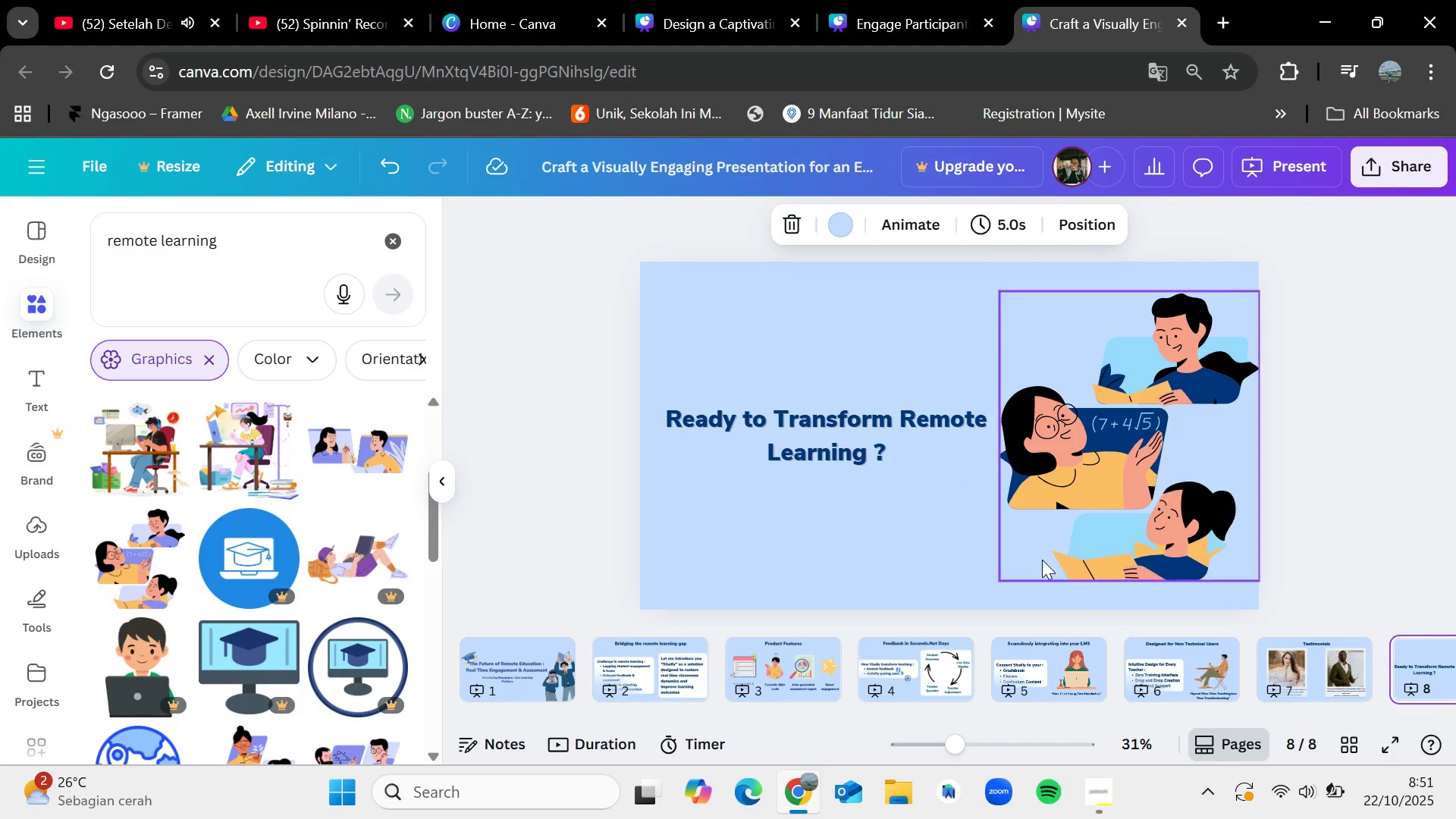 
key(Control+V)
 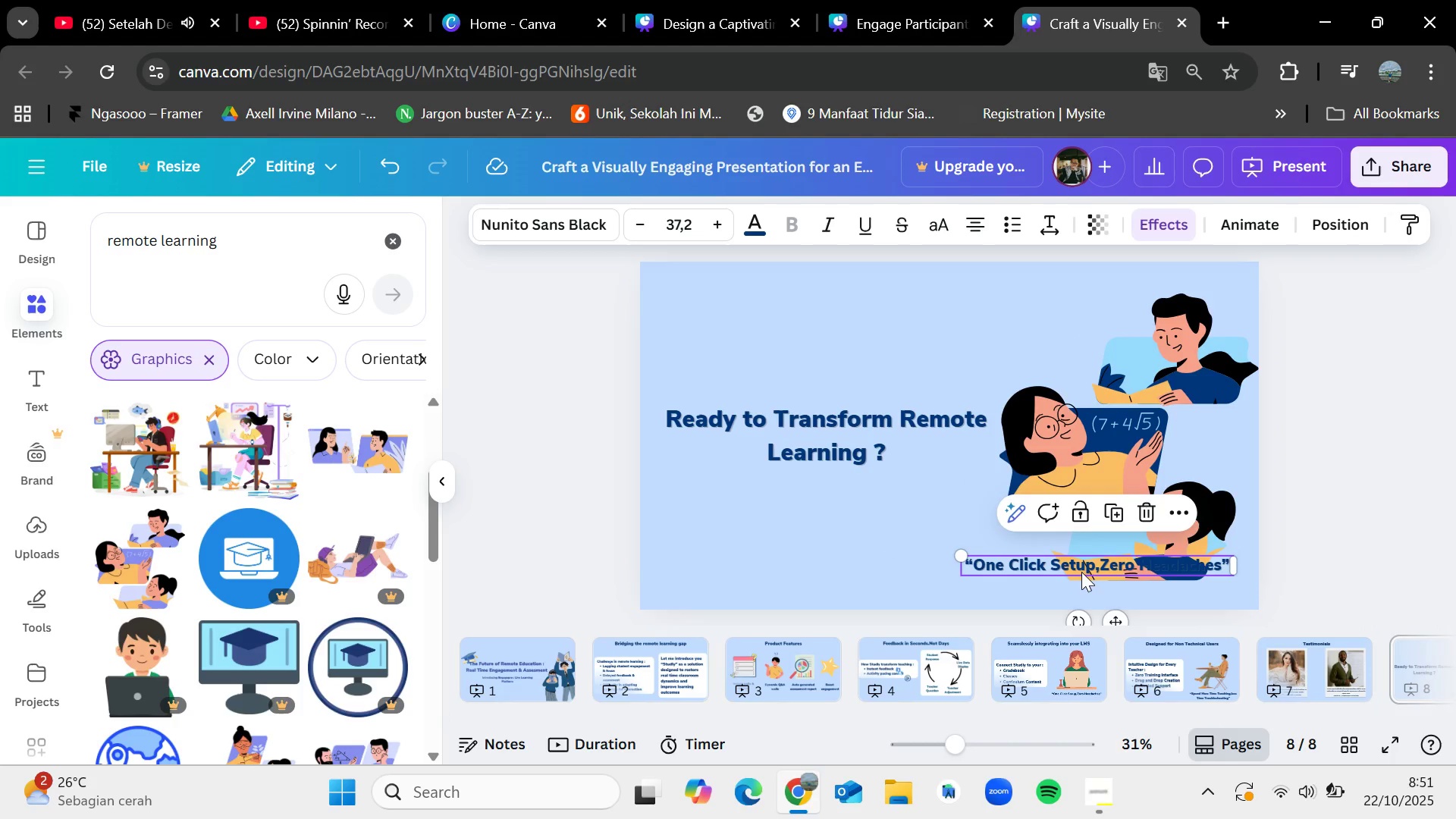 
left_click_drag(start_coordinate=[1081, 572], to_coordinate=[782, 519])
 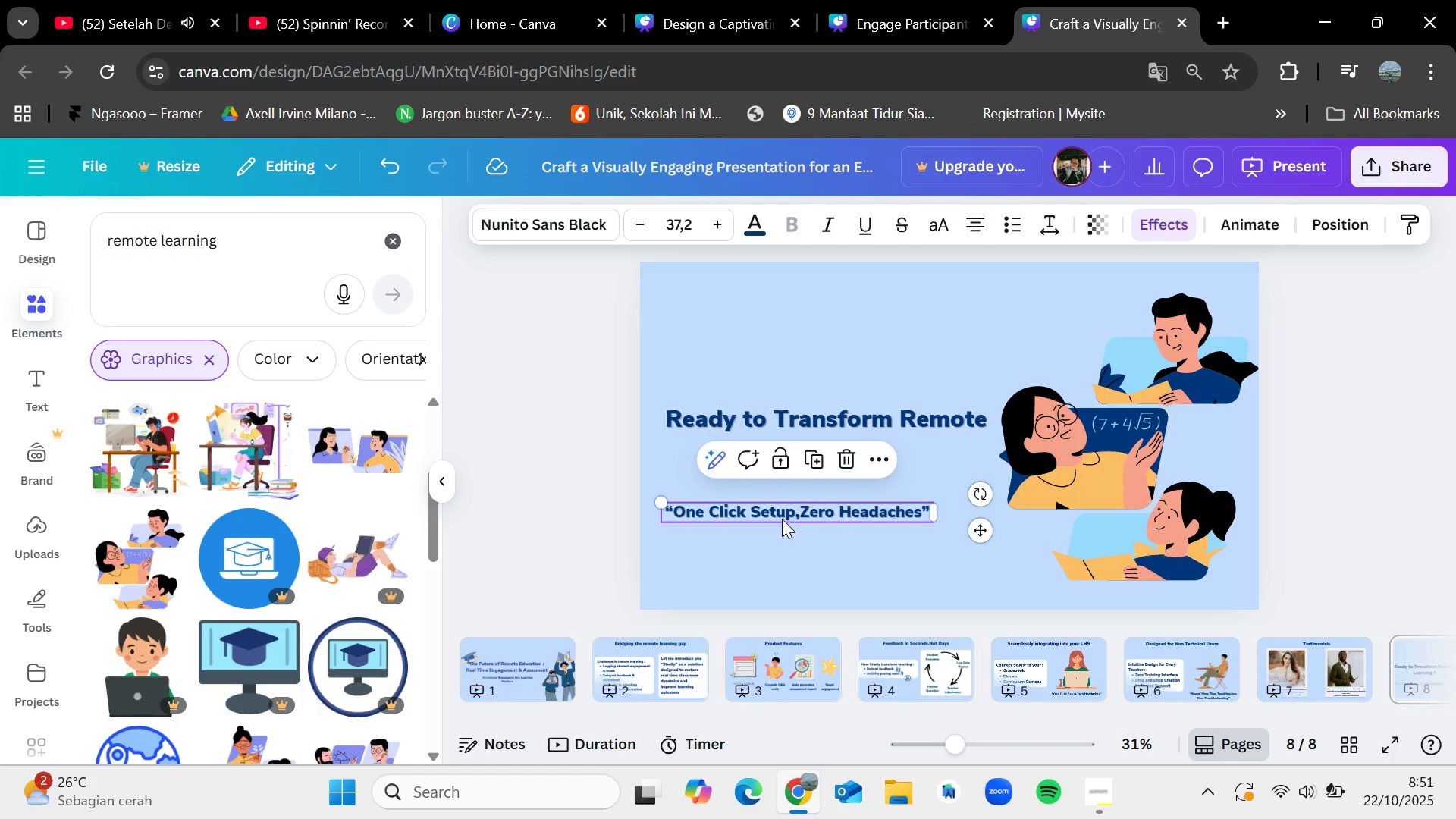 
double_click([782, 519])
 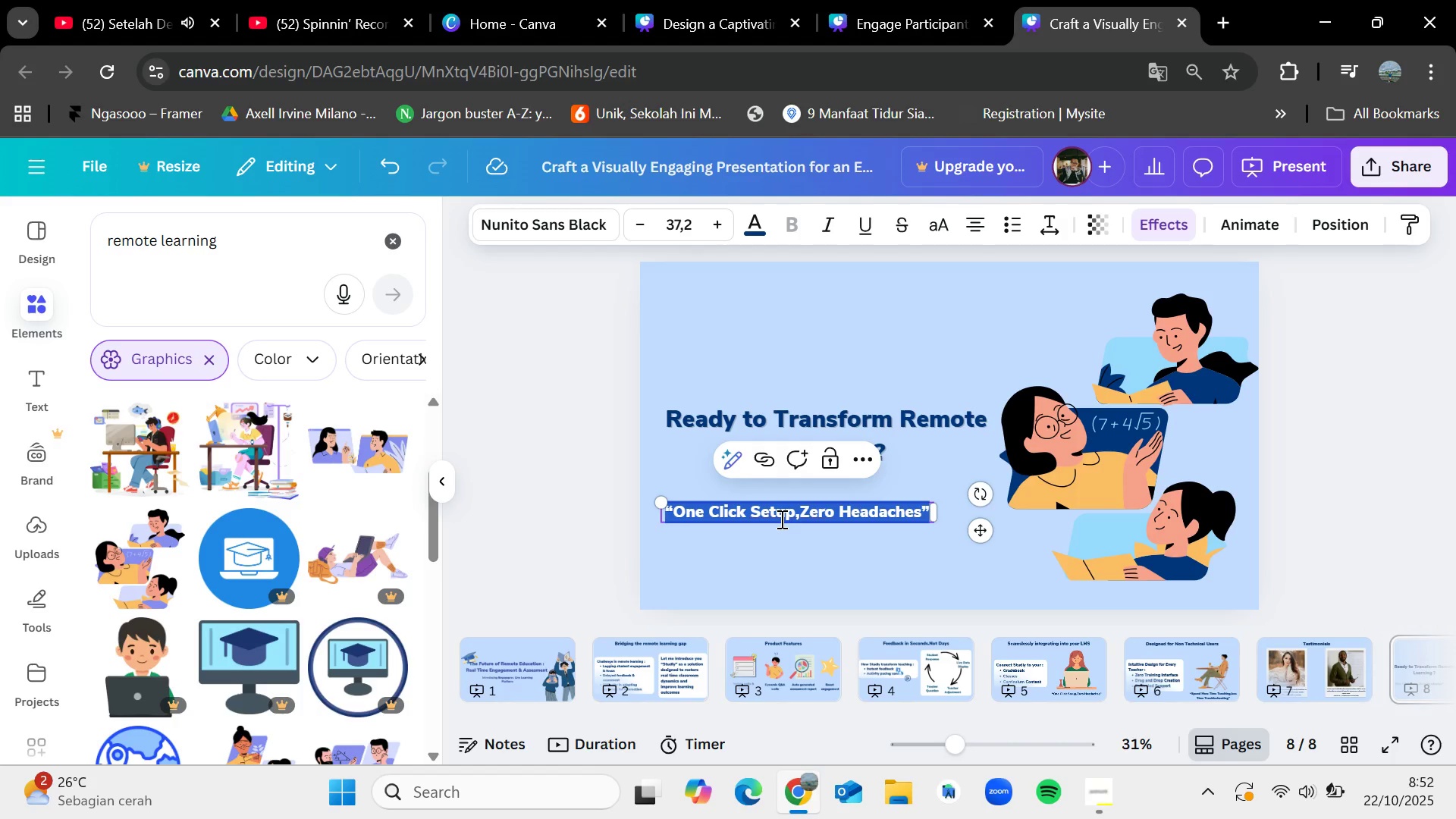 
key(Backspace)
type(Schedule yo)
key(Backspace)
key(Backspace)
type(your FREE Demo t)
key(Backspace)
type(Today)
 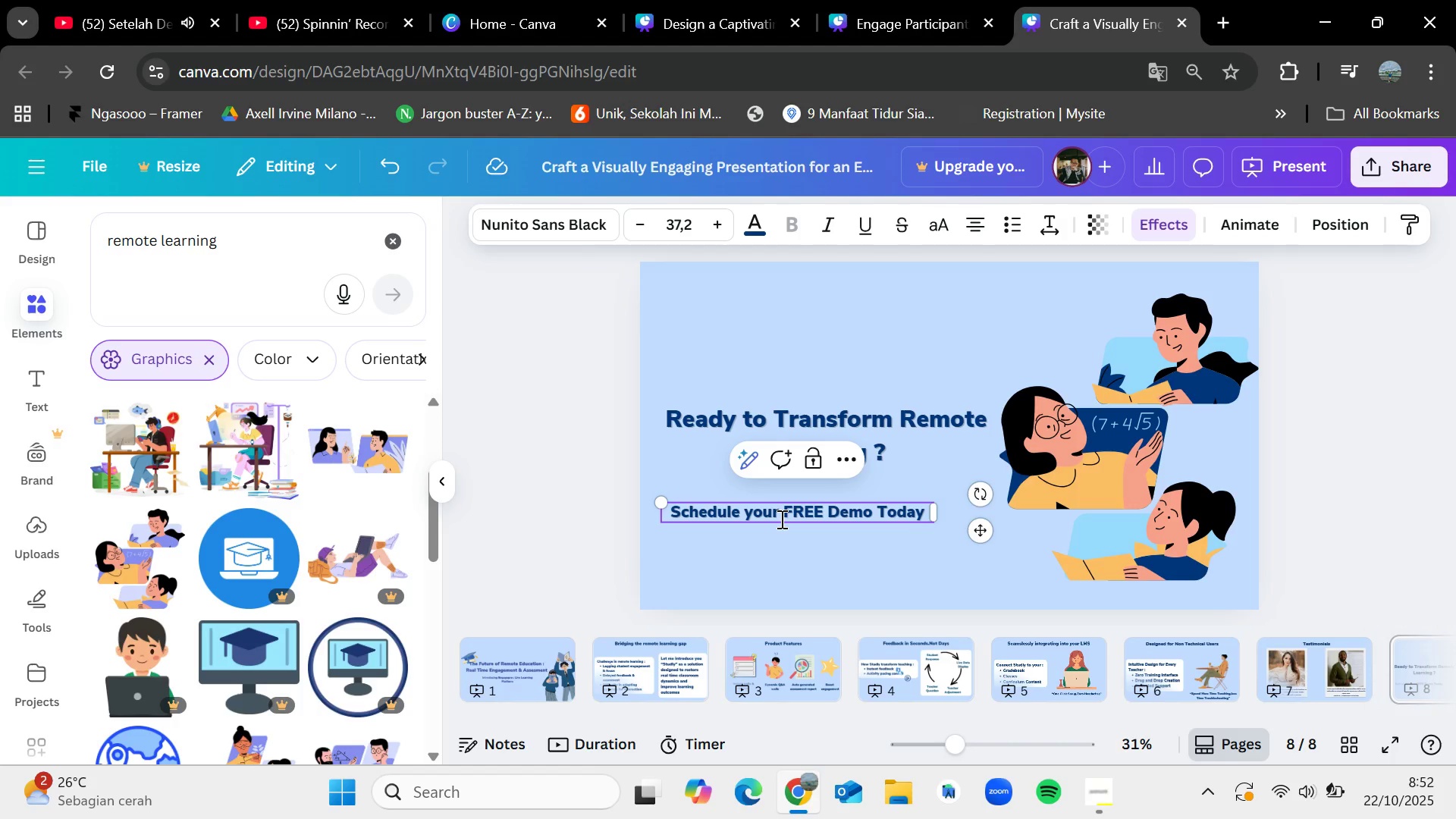 
wait(6.79)
 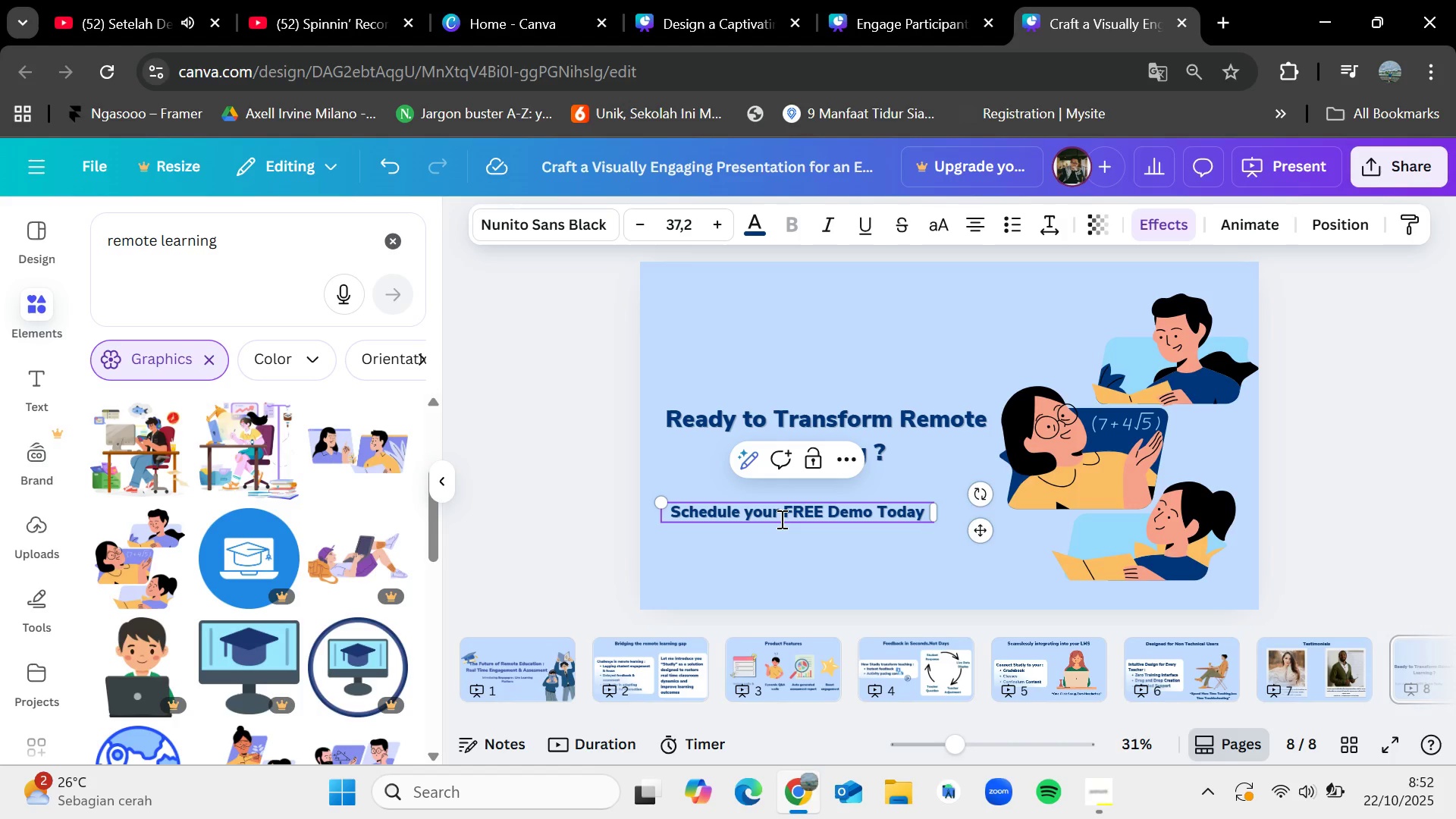 
left_click([908, 0])
 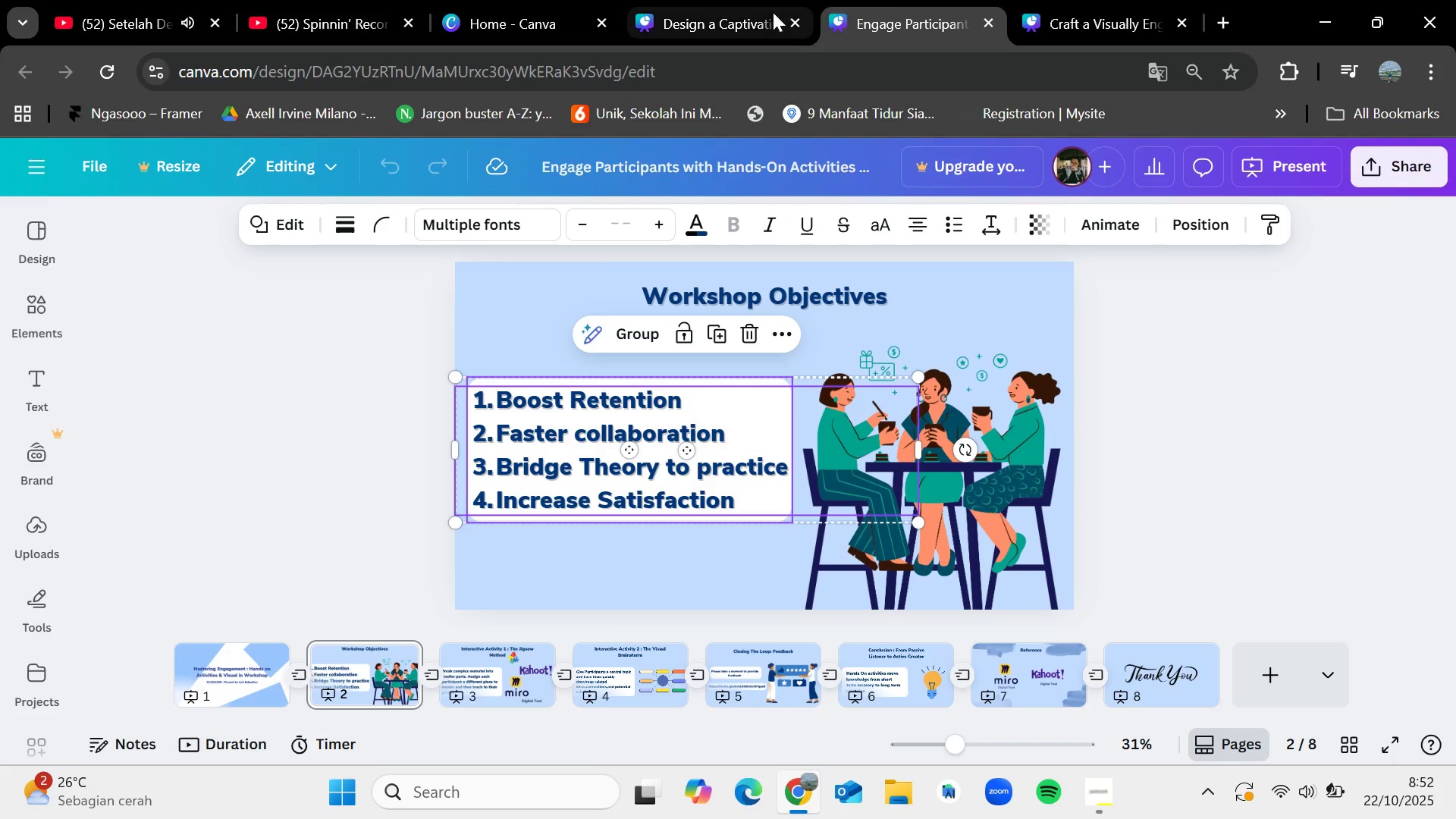 
left_click([690, 0])
 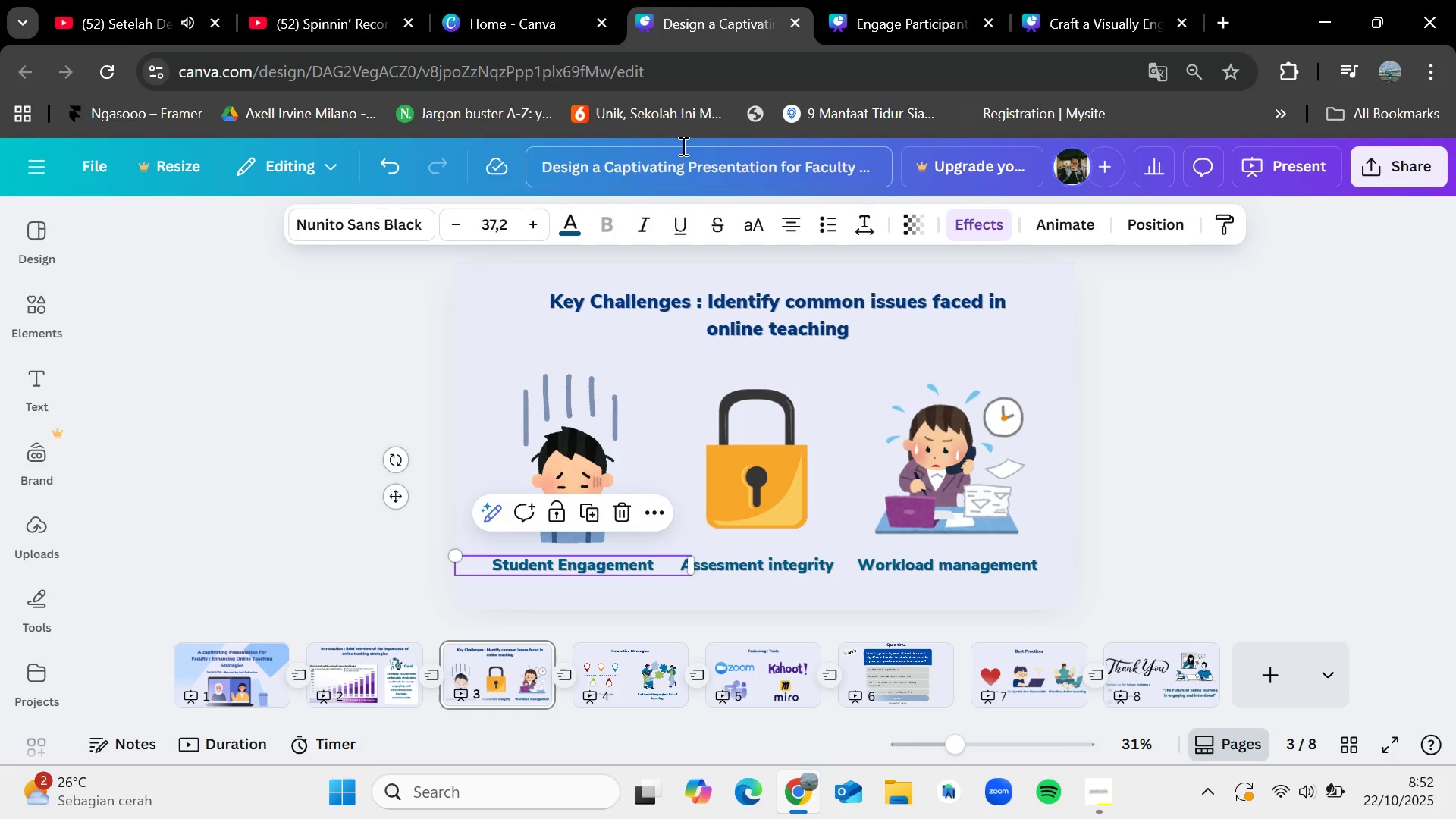 
left_click([551, 0])
 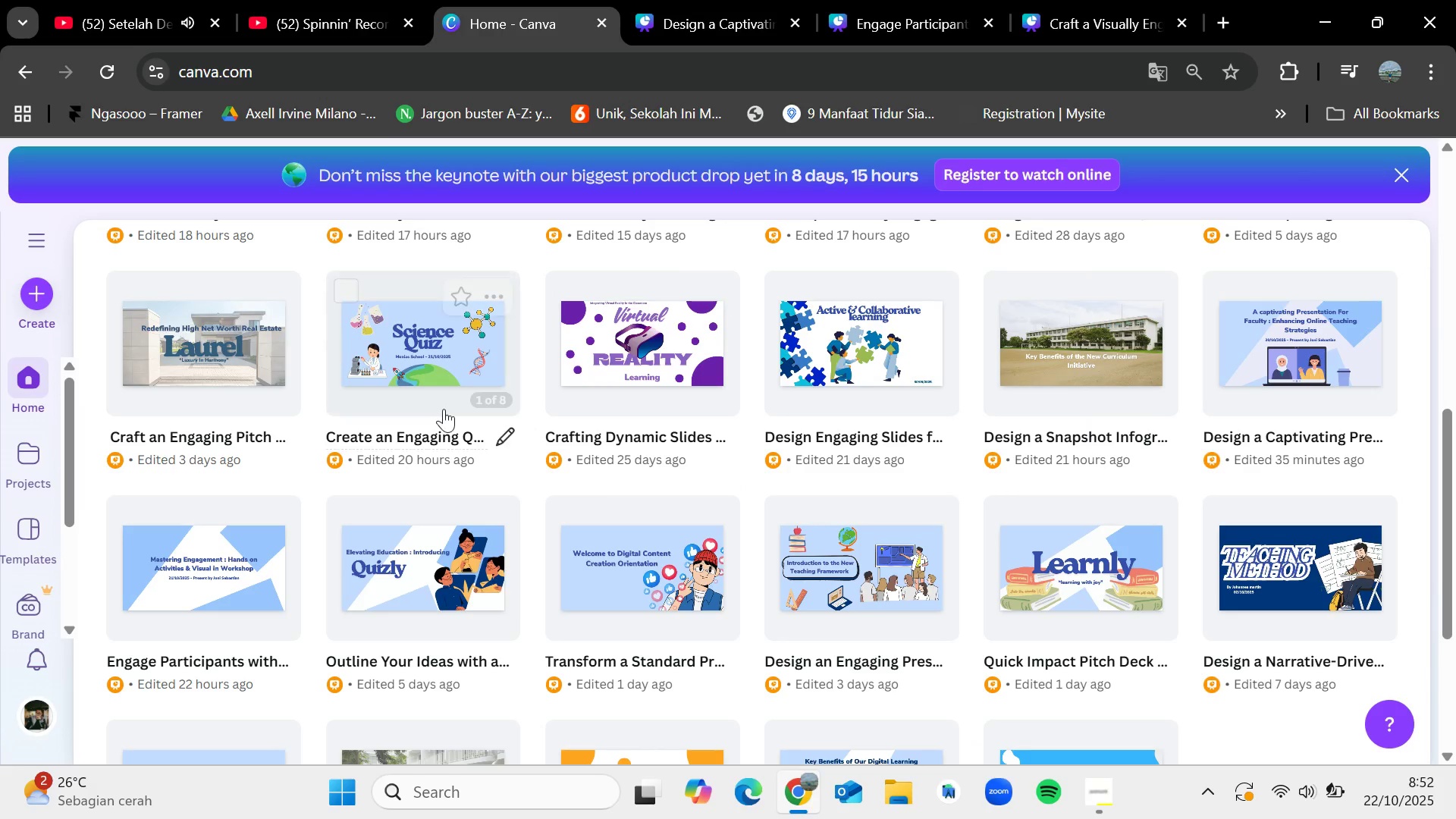 
mouse_move([1265, 387])
 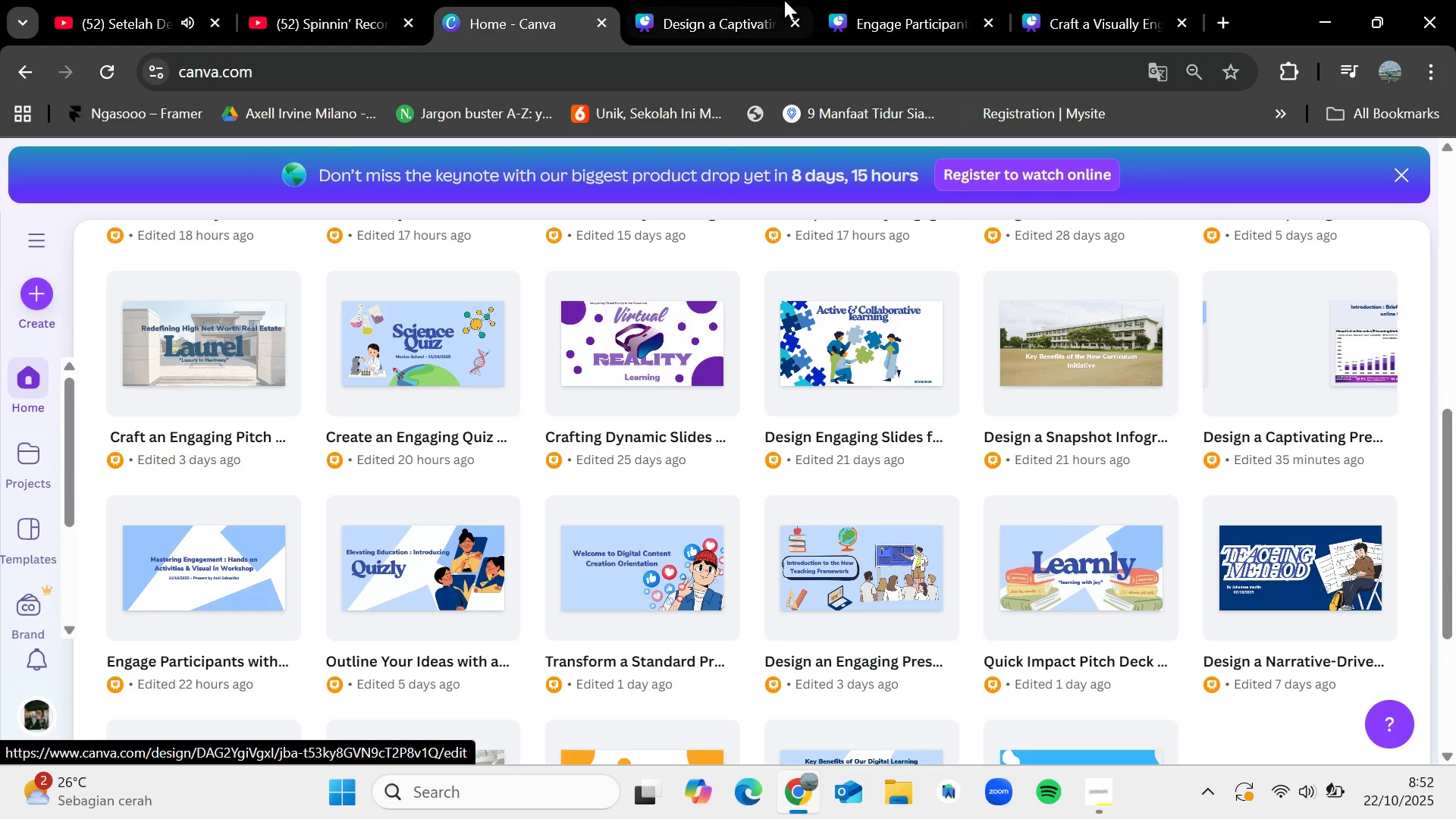 
left_click([770, 0])
 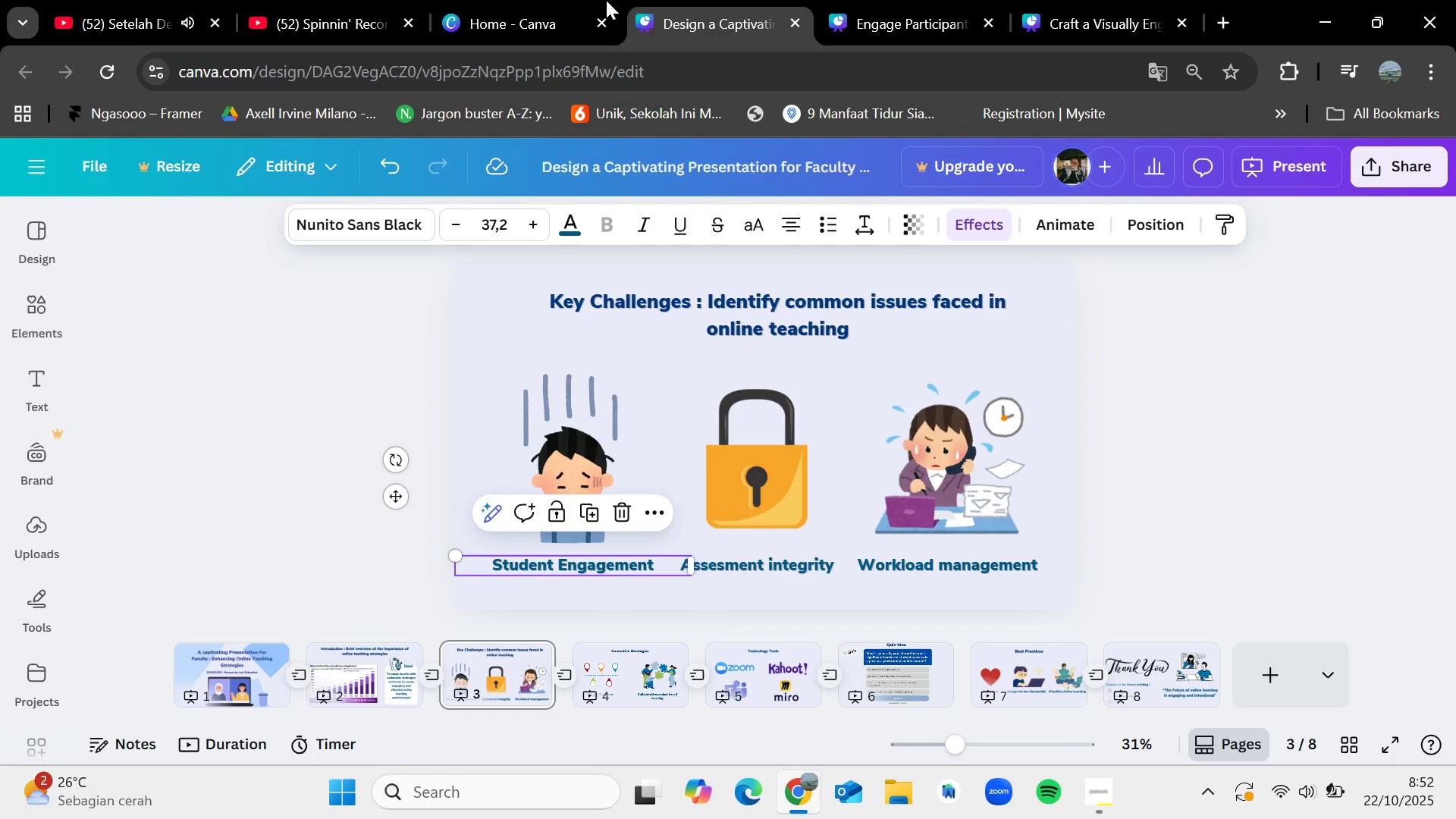 
left_click([518, 0])
 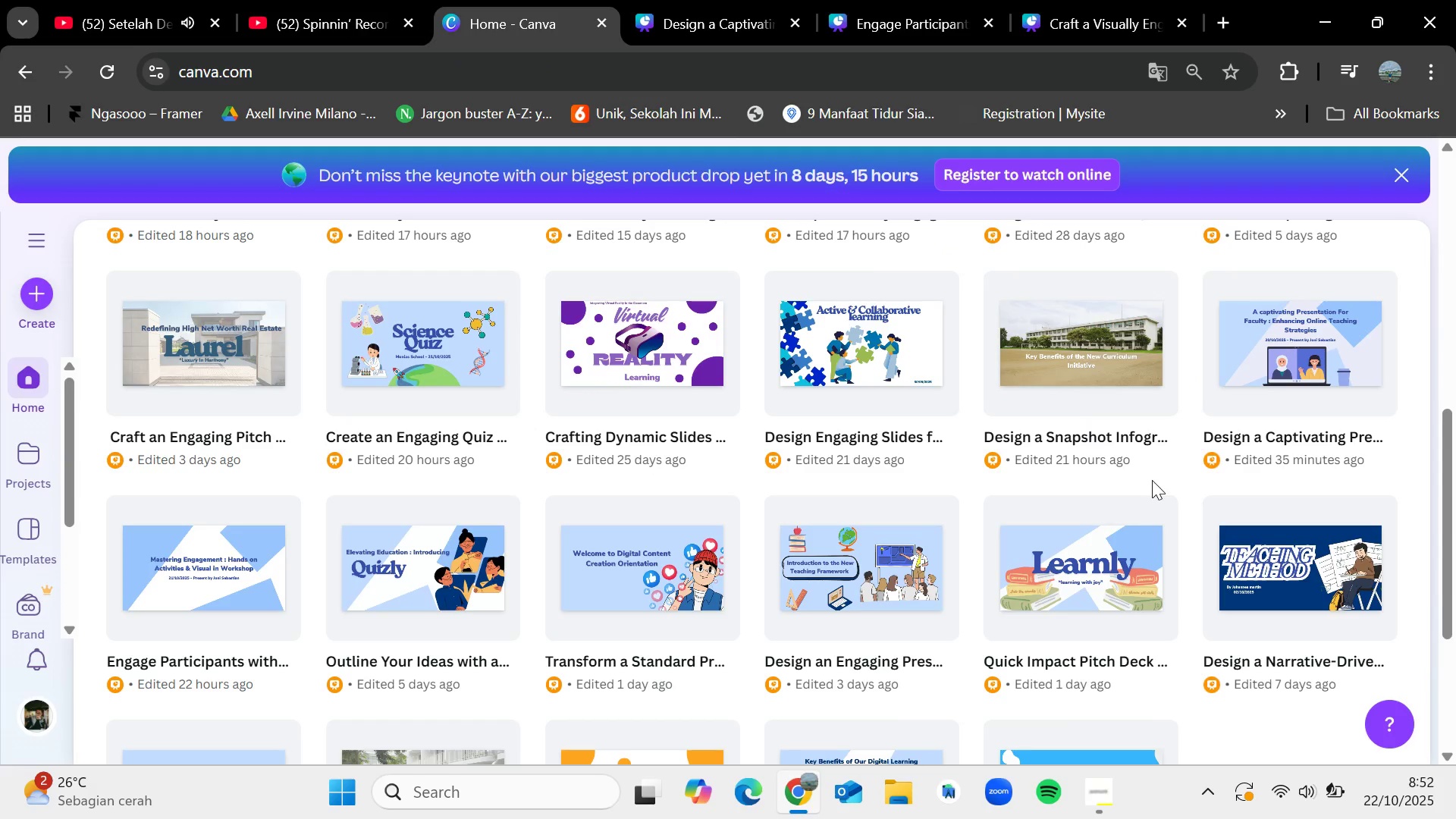 
left_click([1086, 572])
 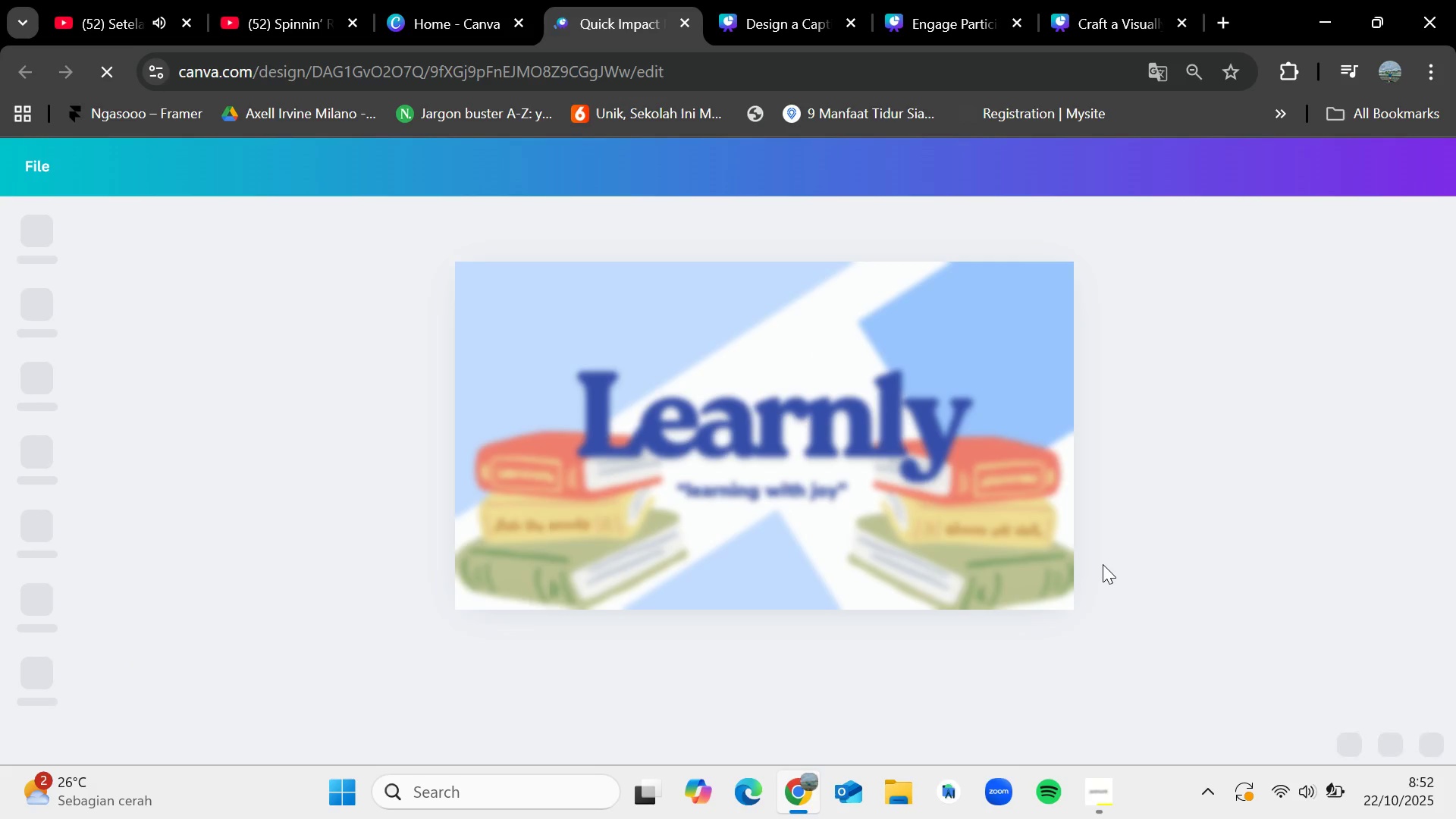 
wait(5.96)
 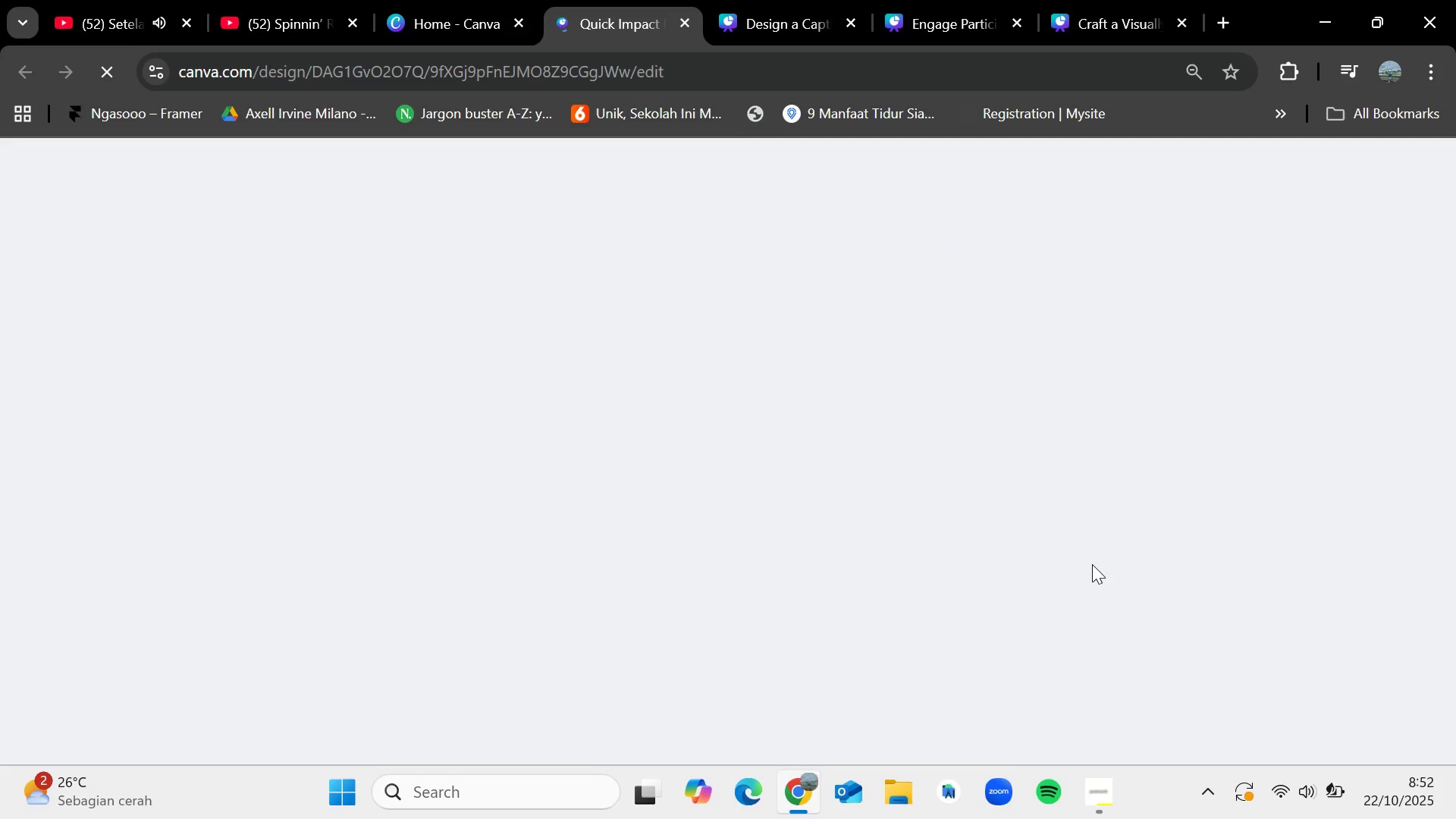 
left_click([1110, 787])
 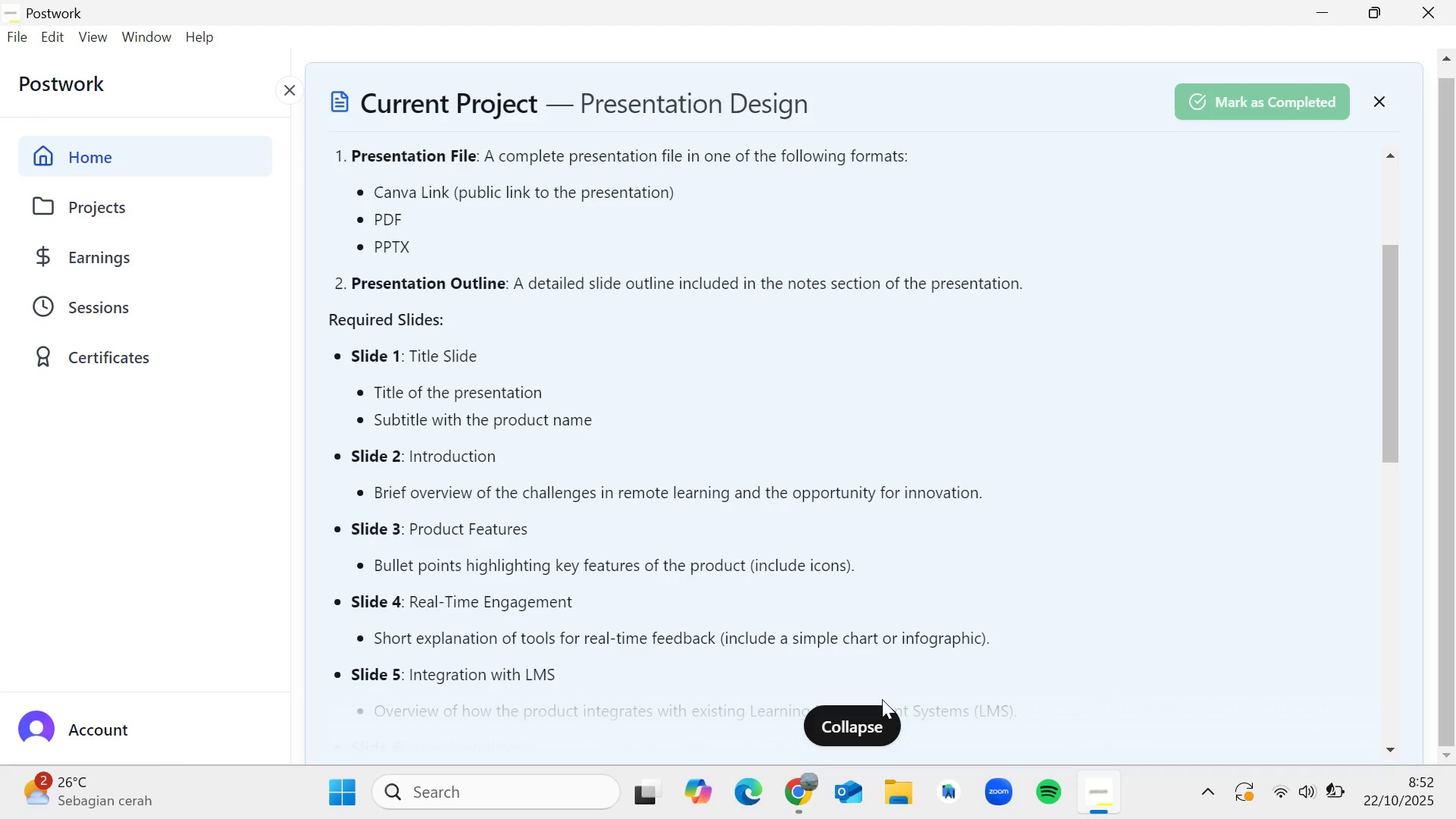 
left_click([874, 713])
 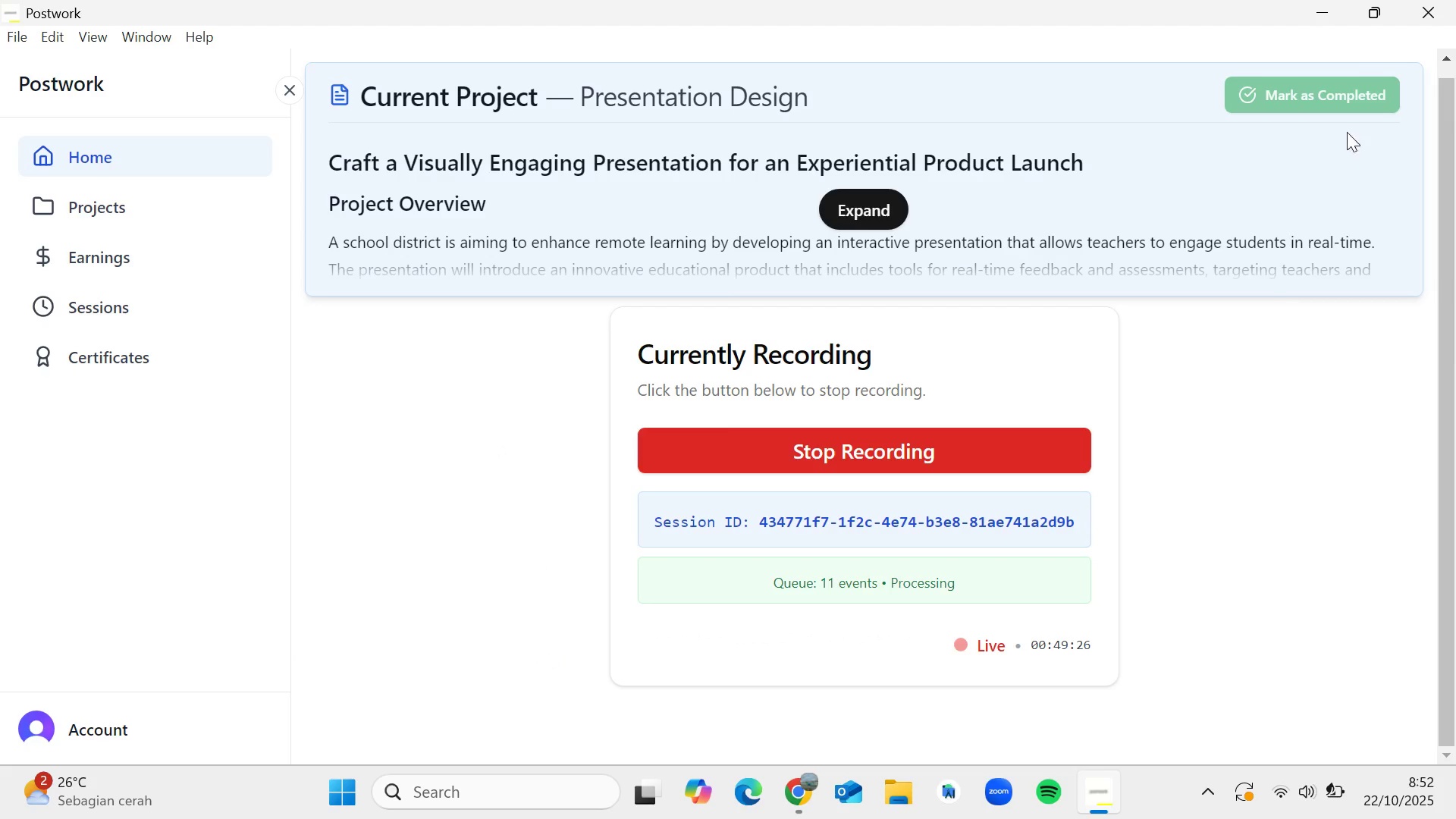 
left_click([1317, 0])
 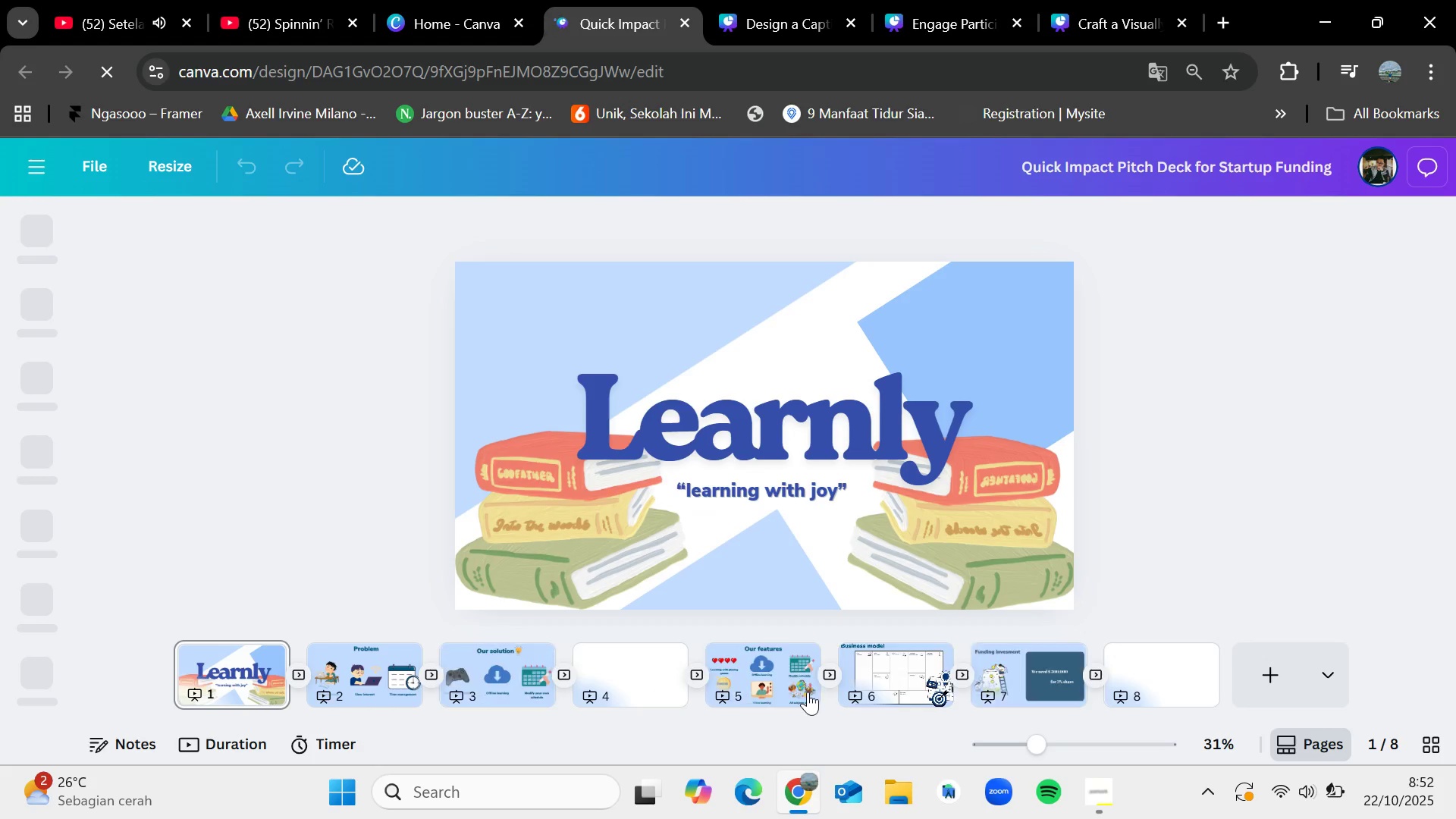 
left_click([1158, 666])
 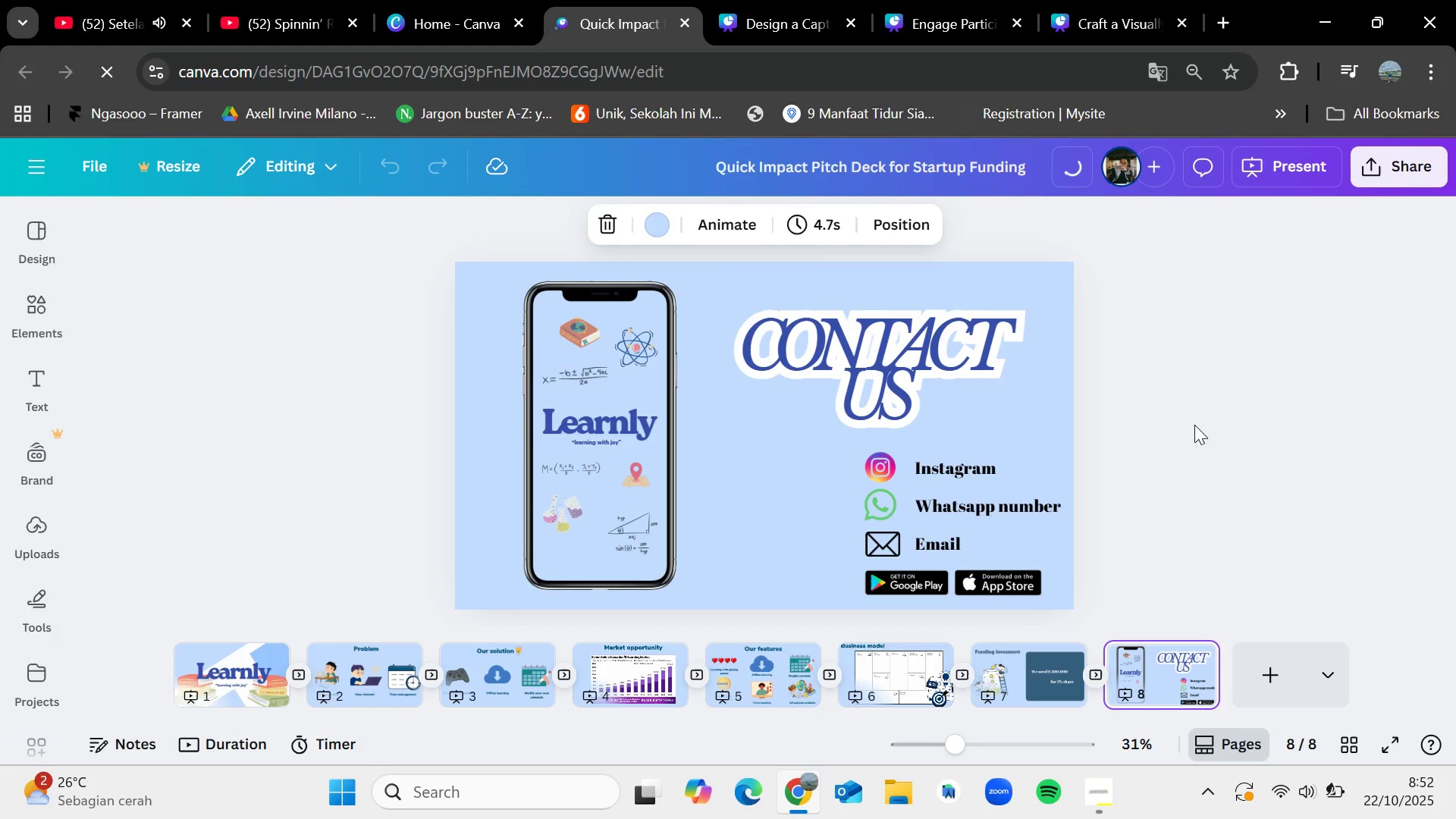 
left_click([888, 494])
 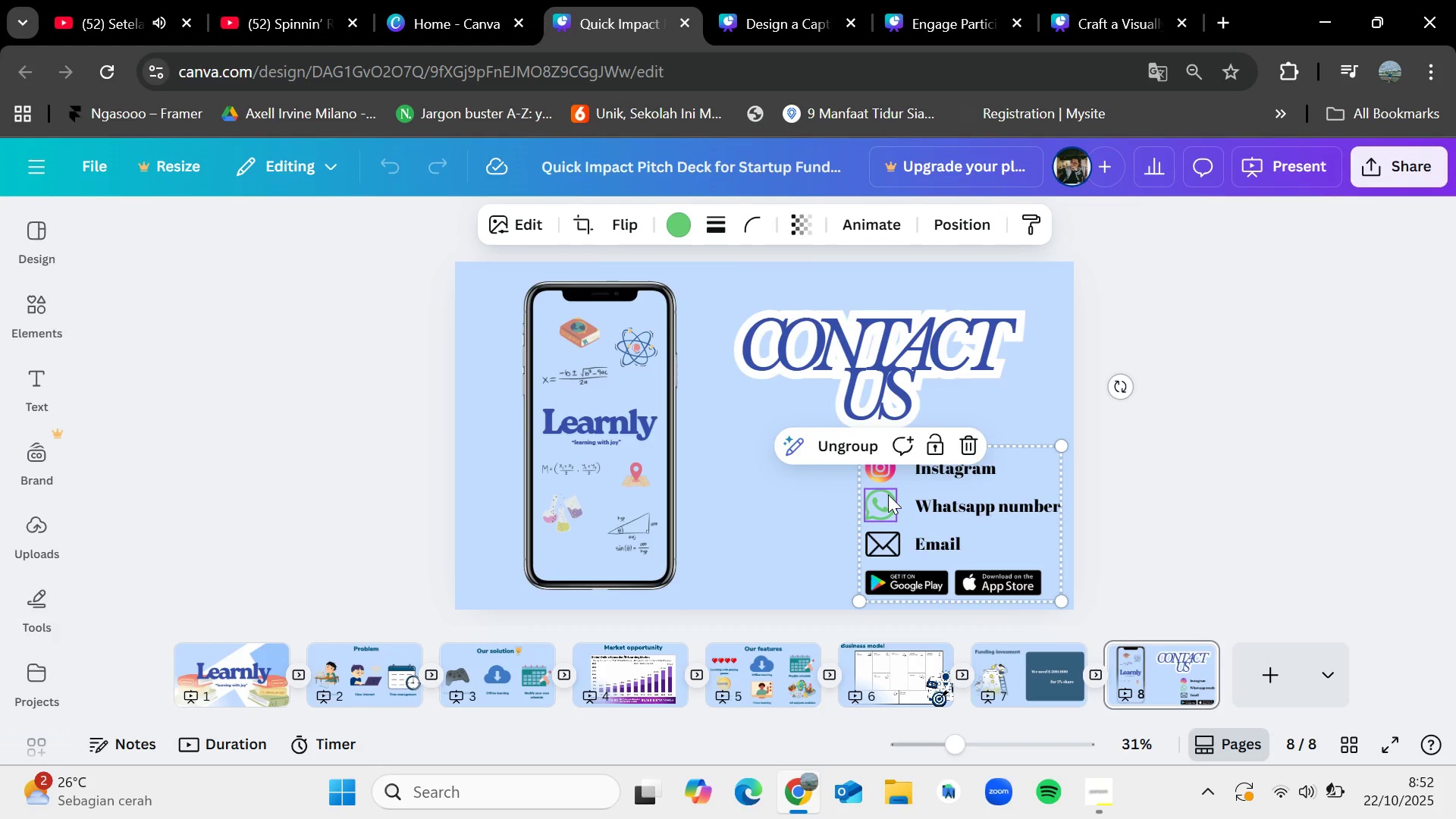 
hold_key(key=ControlLeft, duration=0.35)
 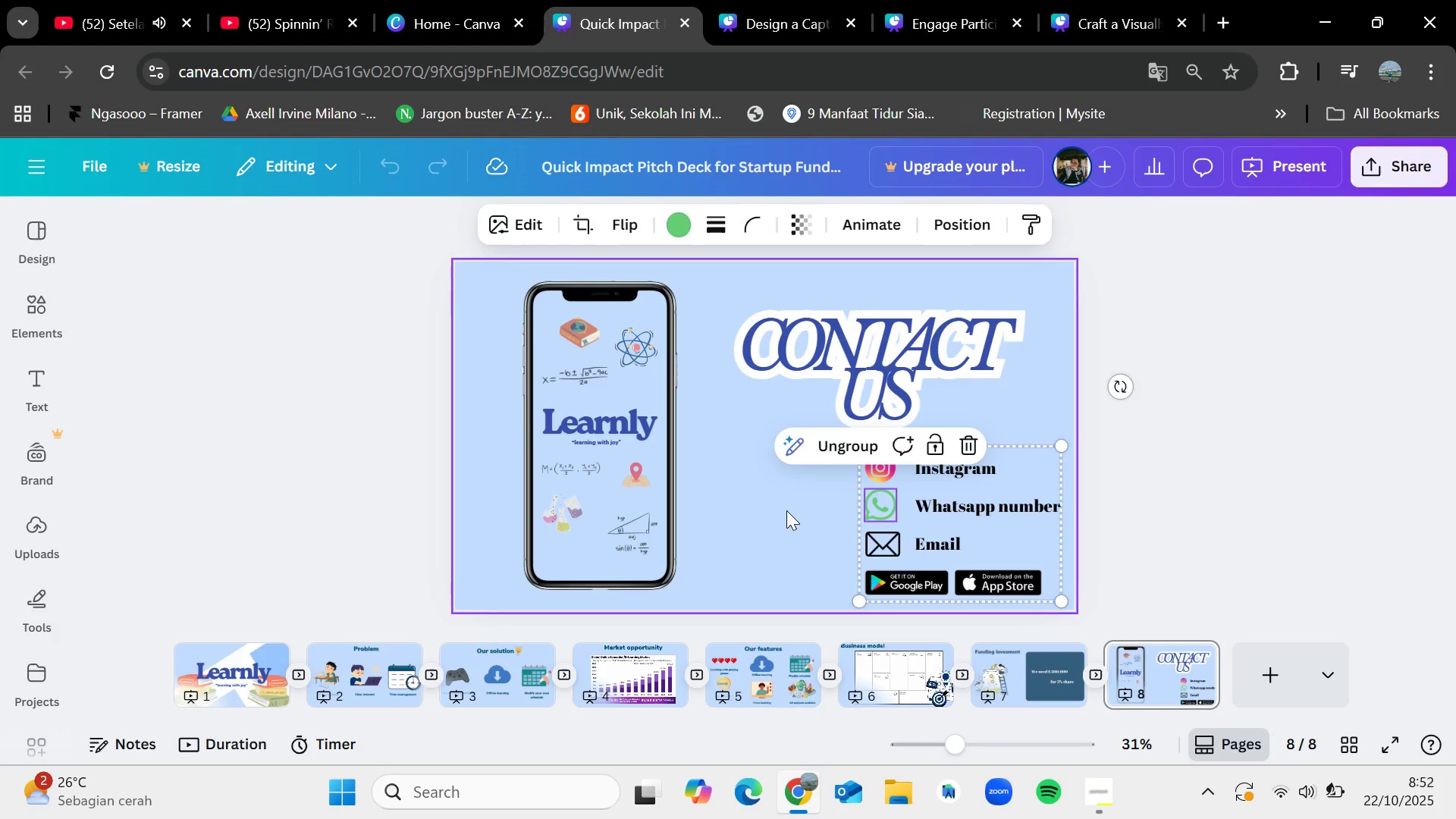 
left_click([786, 510])
 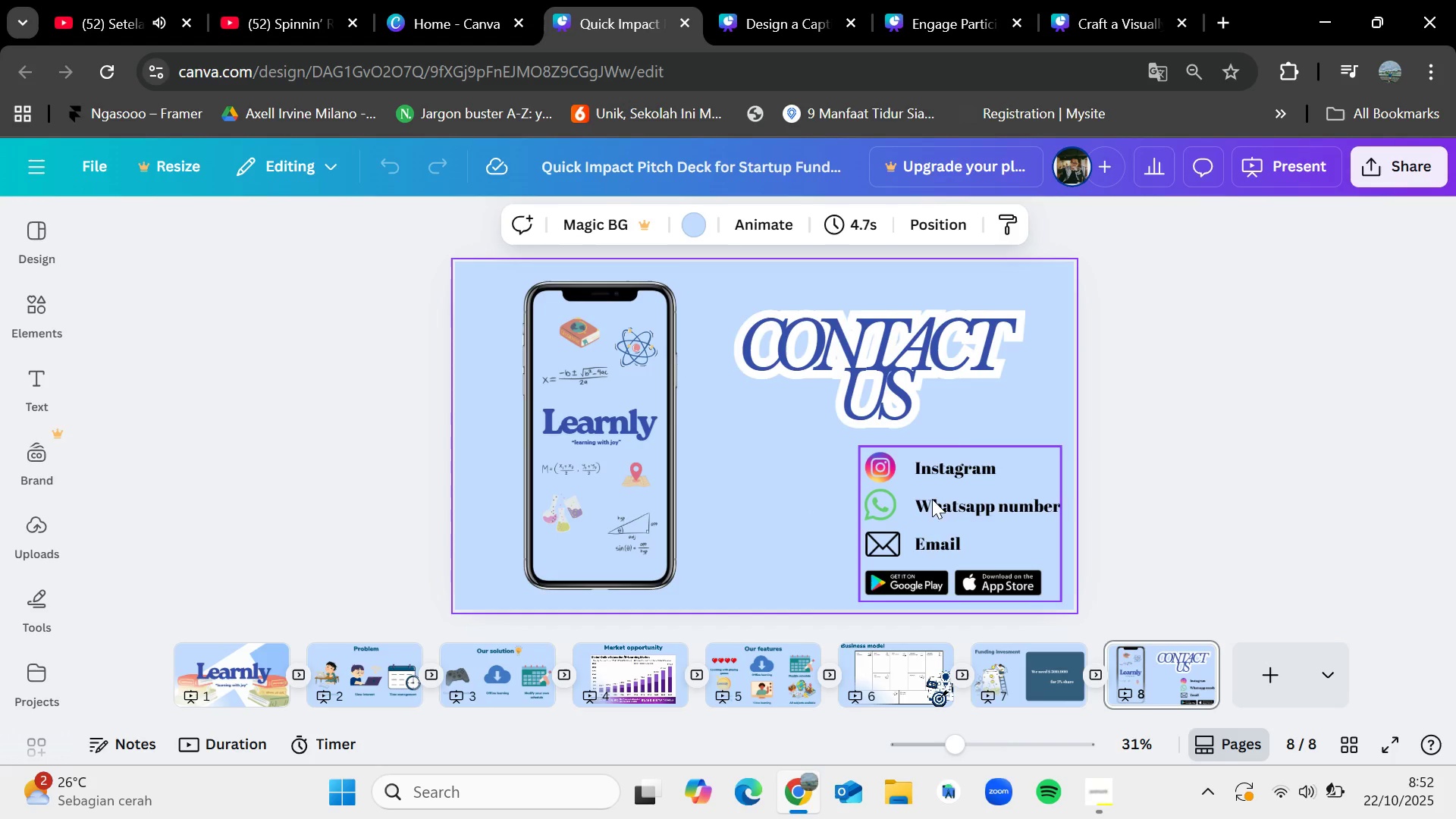 
double_click([937, 499])
 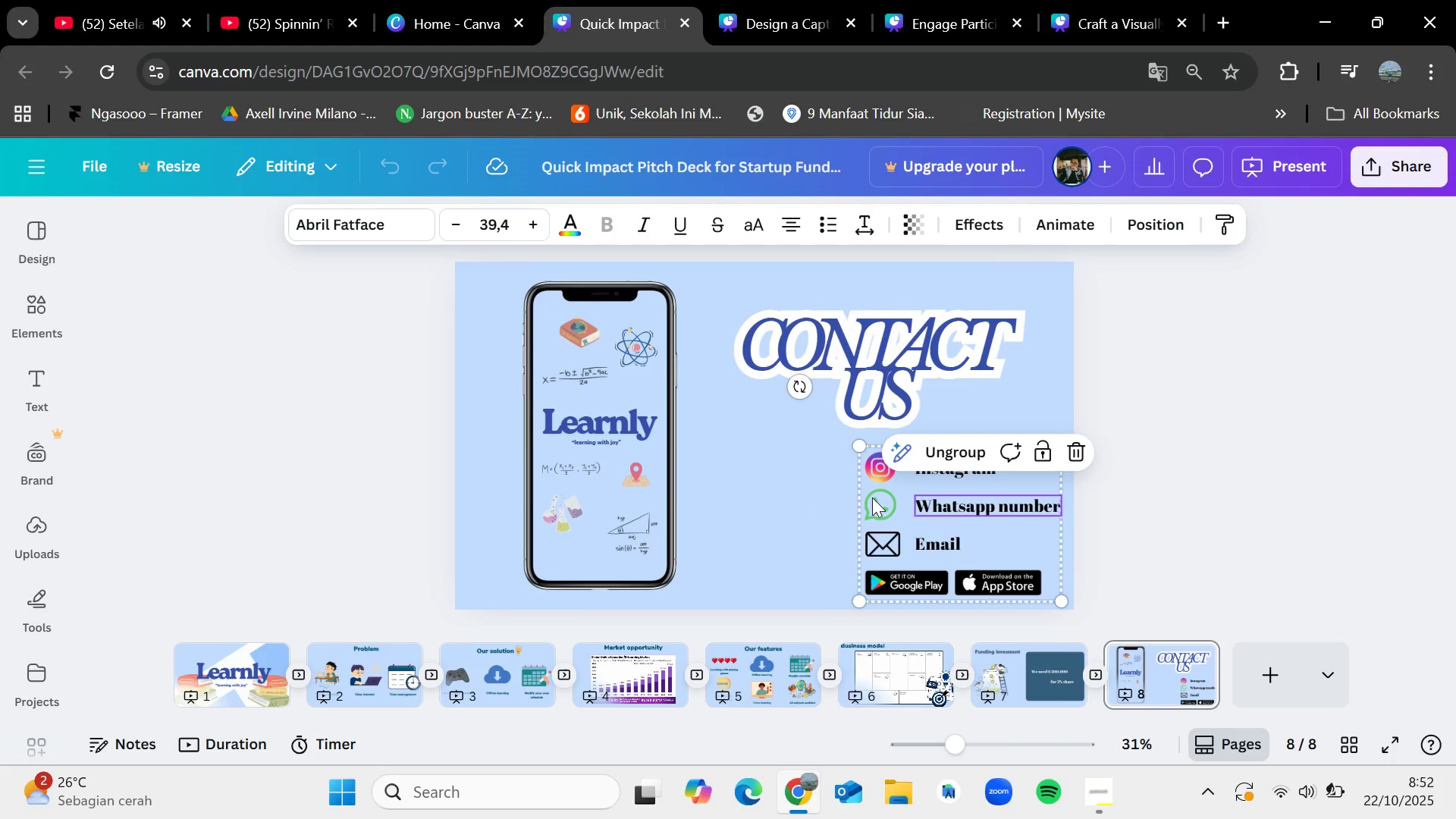 
key(Control+C)
 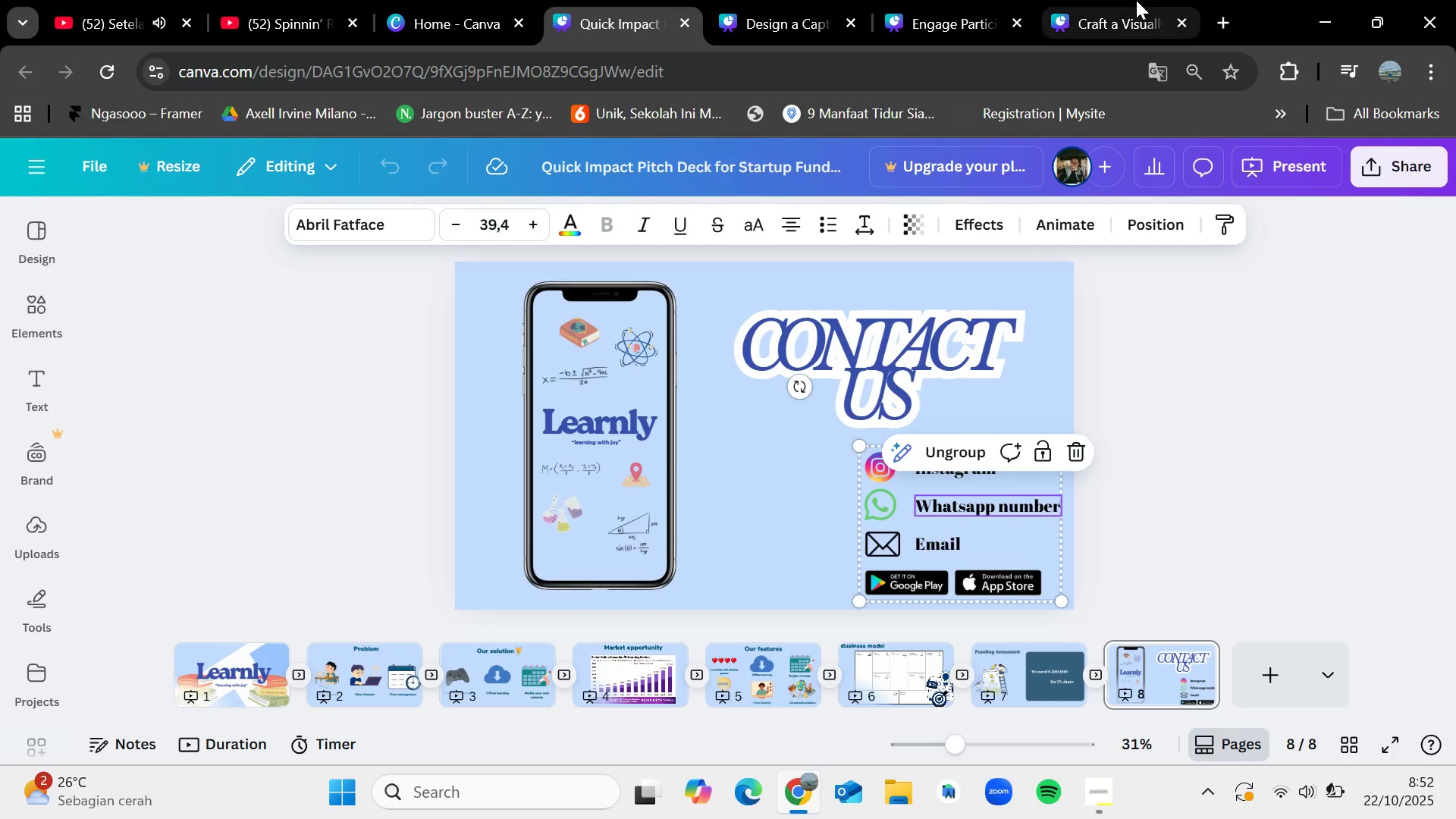 
left_click([1136, 0])
 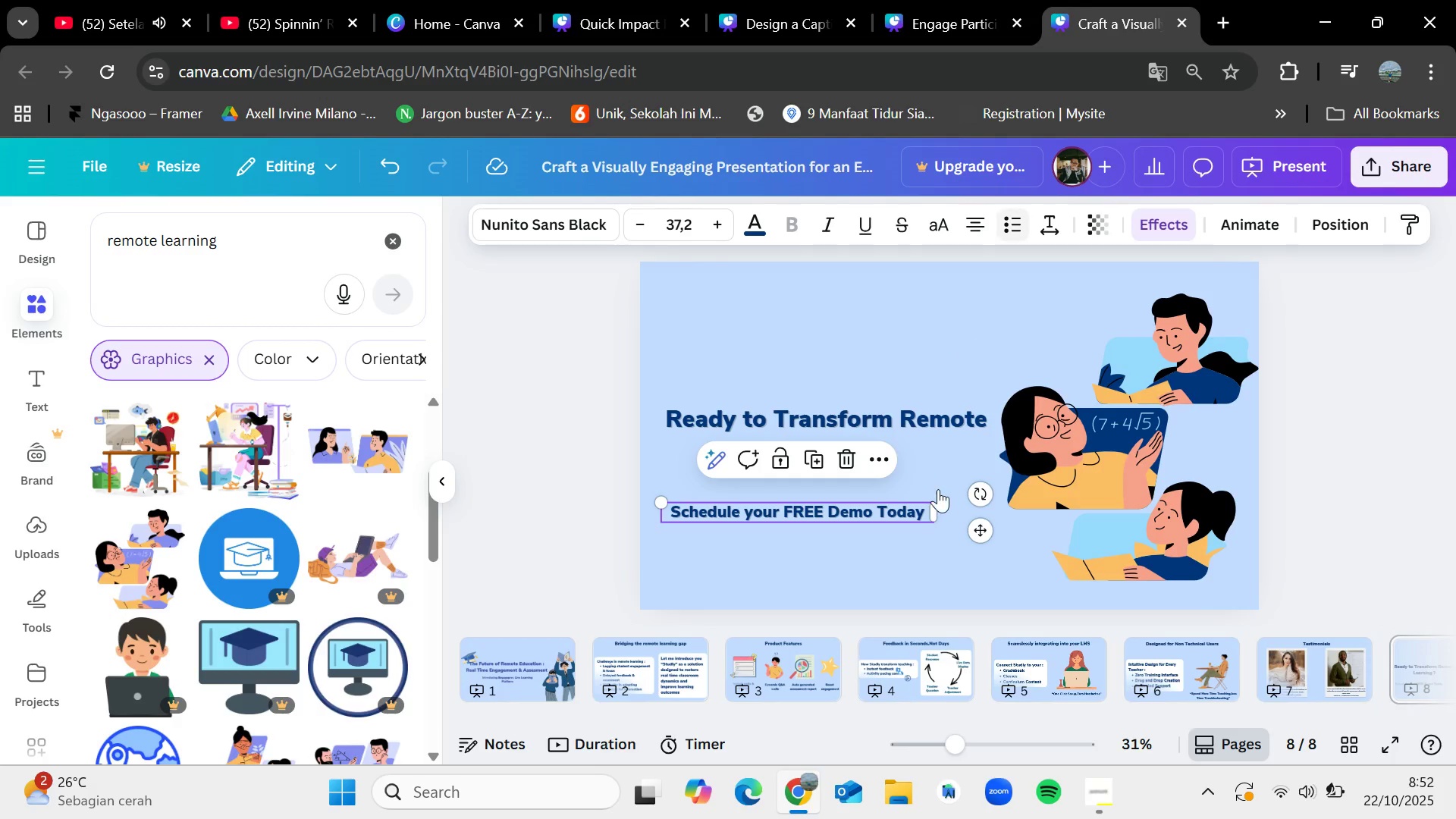 
key(Control+V)
 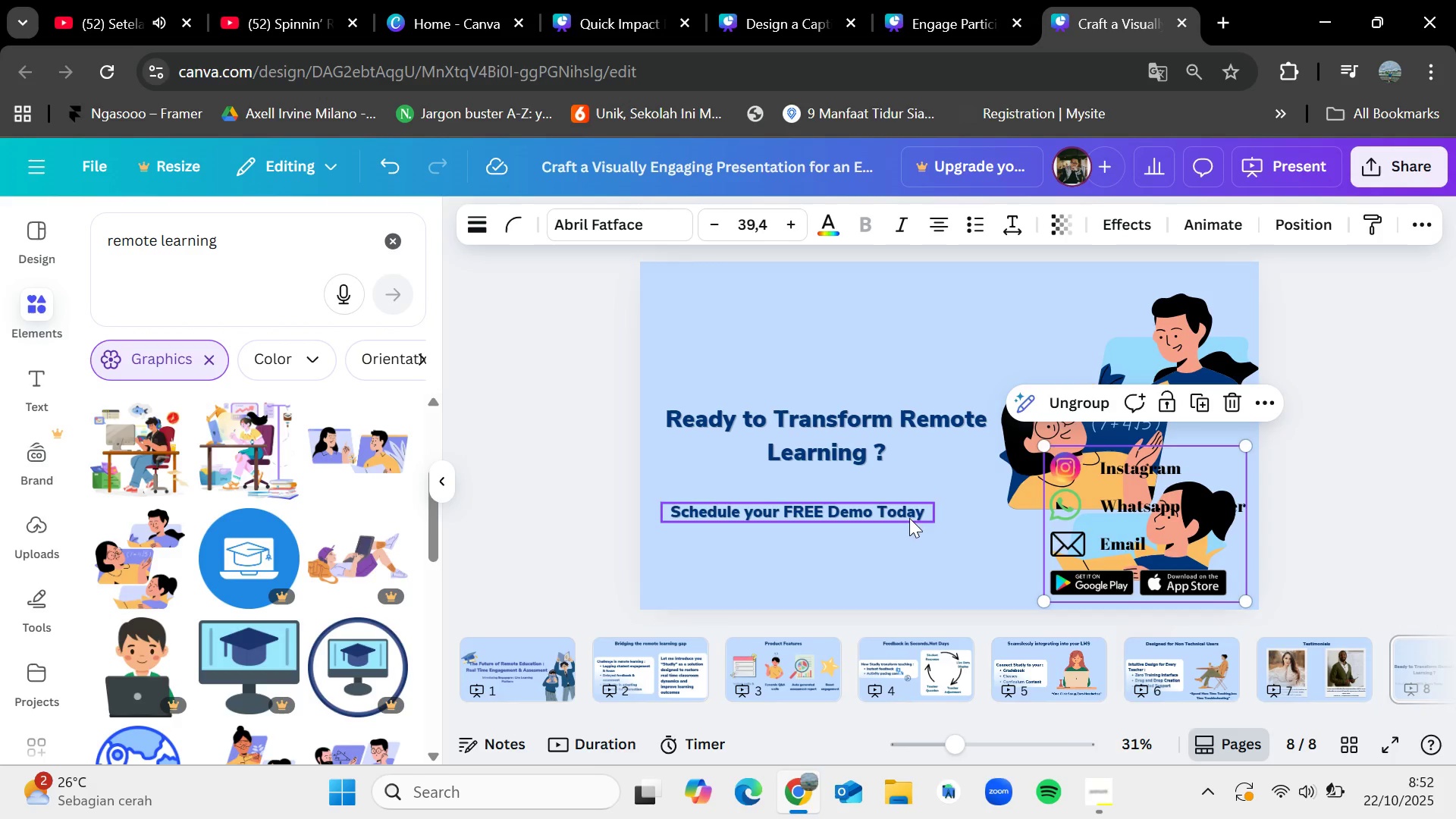 
left_click_drag(start_coordinate=[871, 507], to_coordinate=[874, 494])
 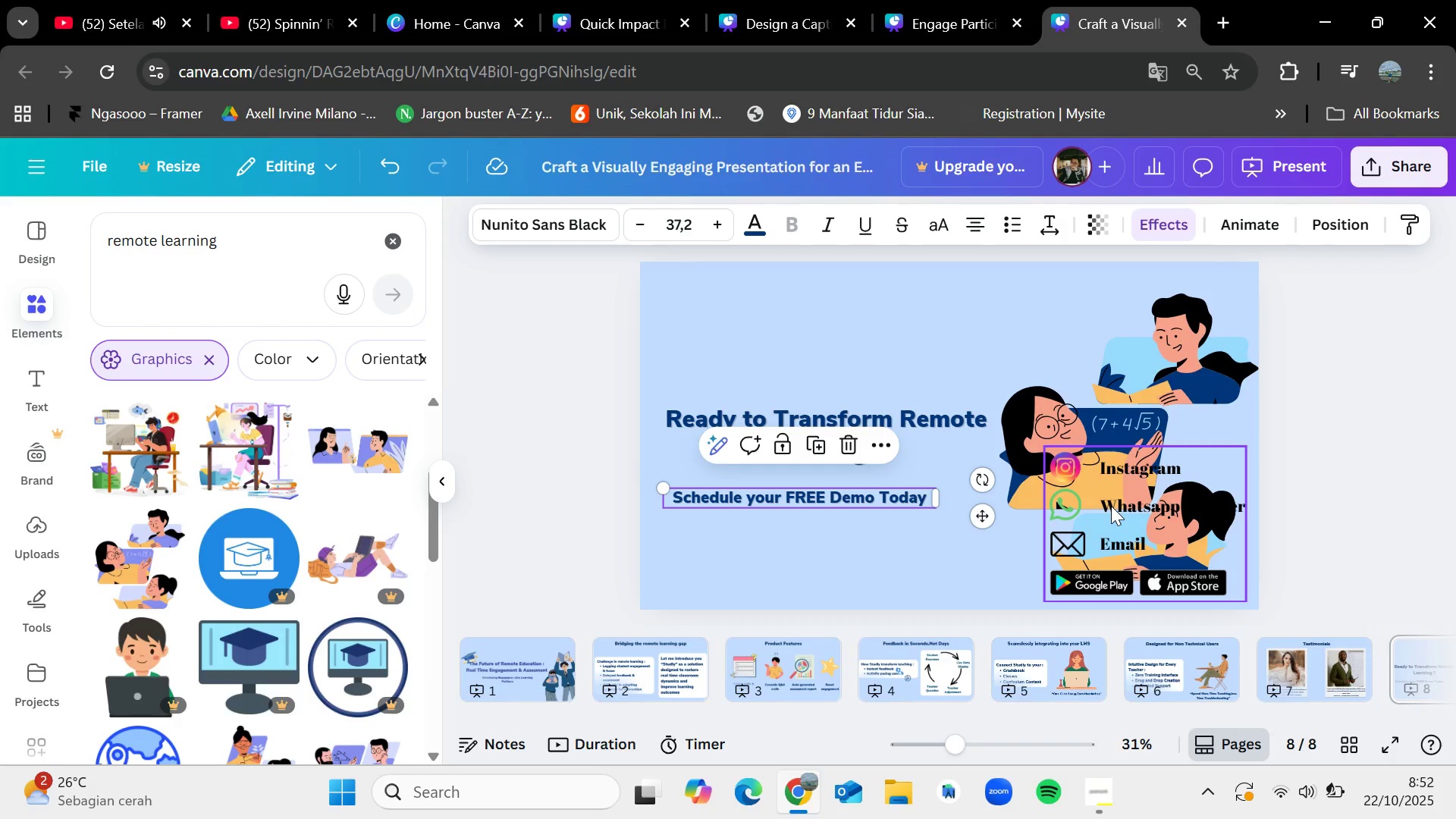 
left_click_drag(start_coordinate=[1111, 506], to_coordinate=[863, 536])
 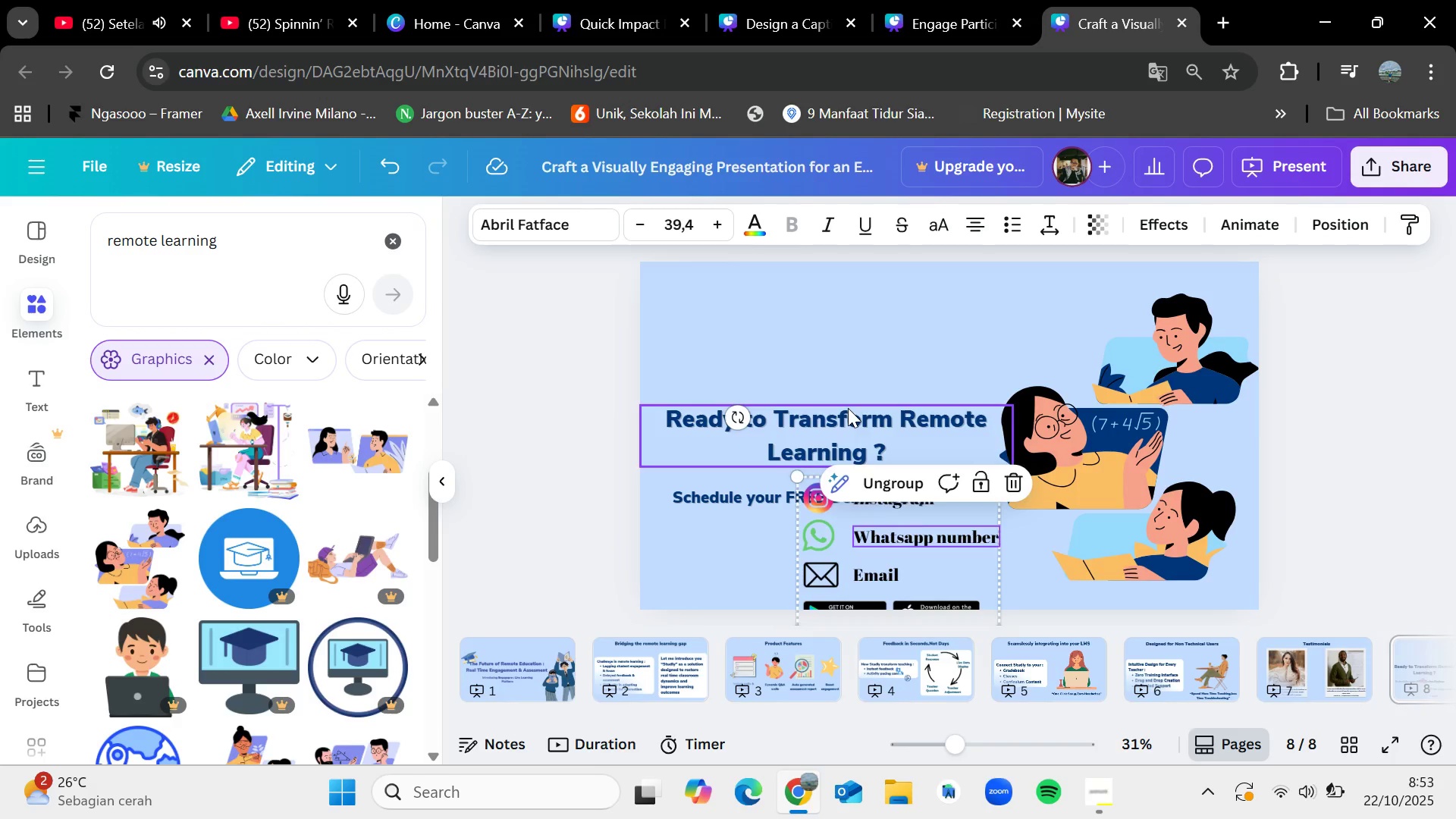 
left_click_drag(start_coordinate=[848, 408], to_coordinate=[845, 314])
 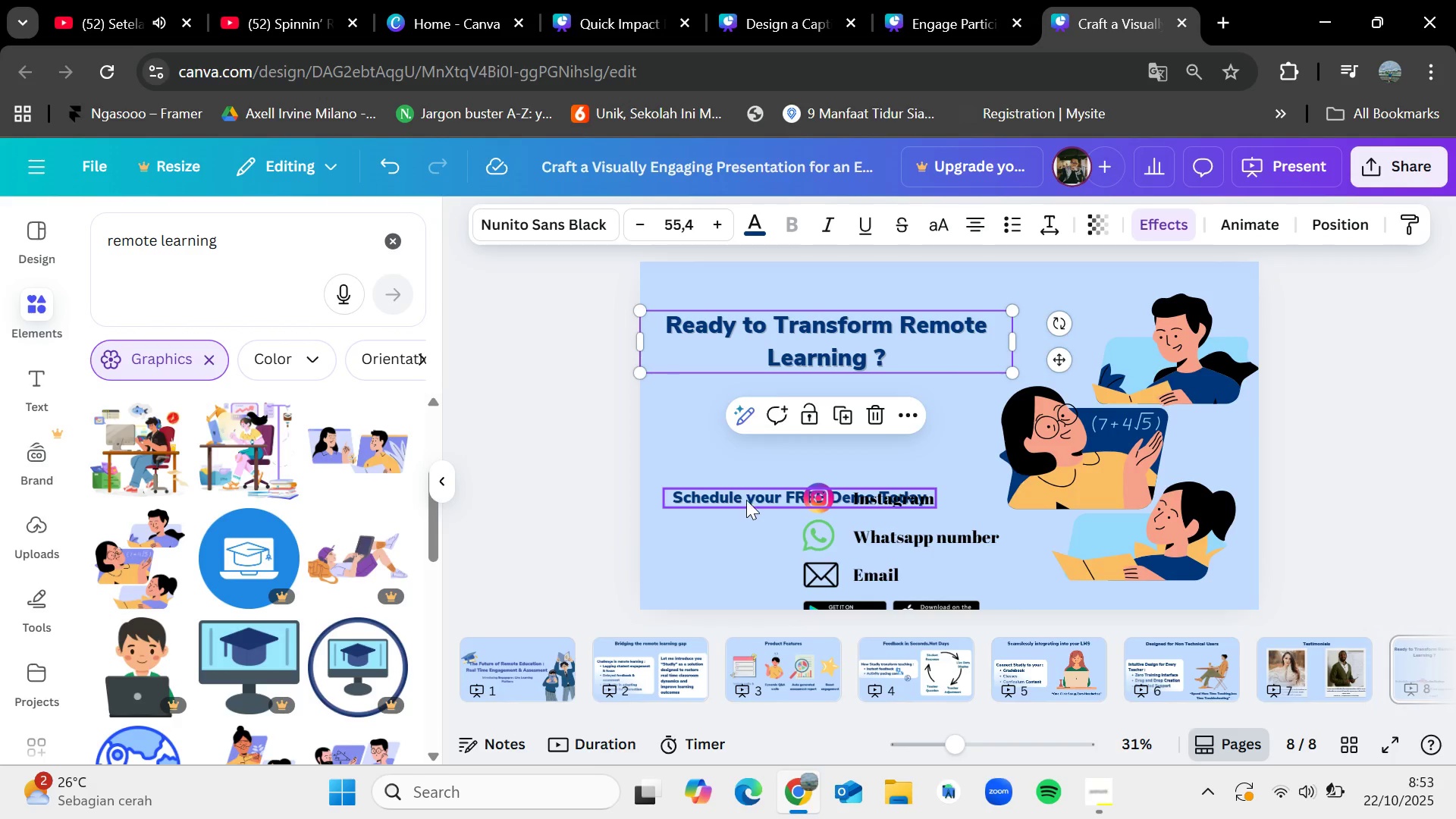 
left_click_drag(start_coordinate=[746, 500], to_coordinate=[772, 403])
 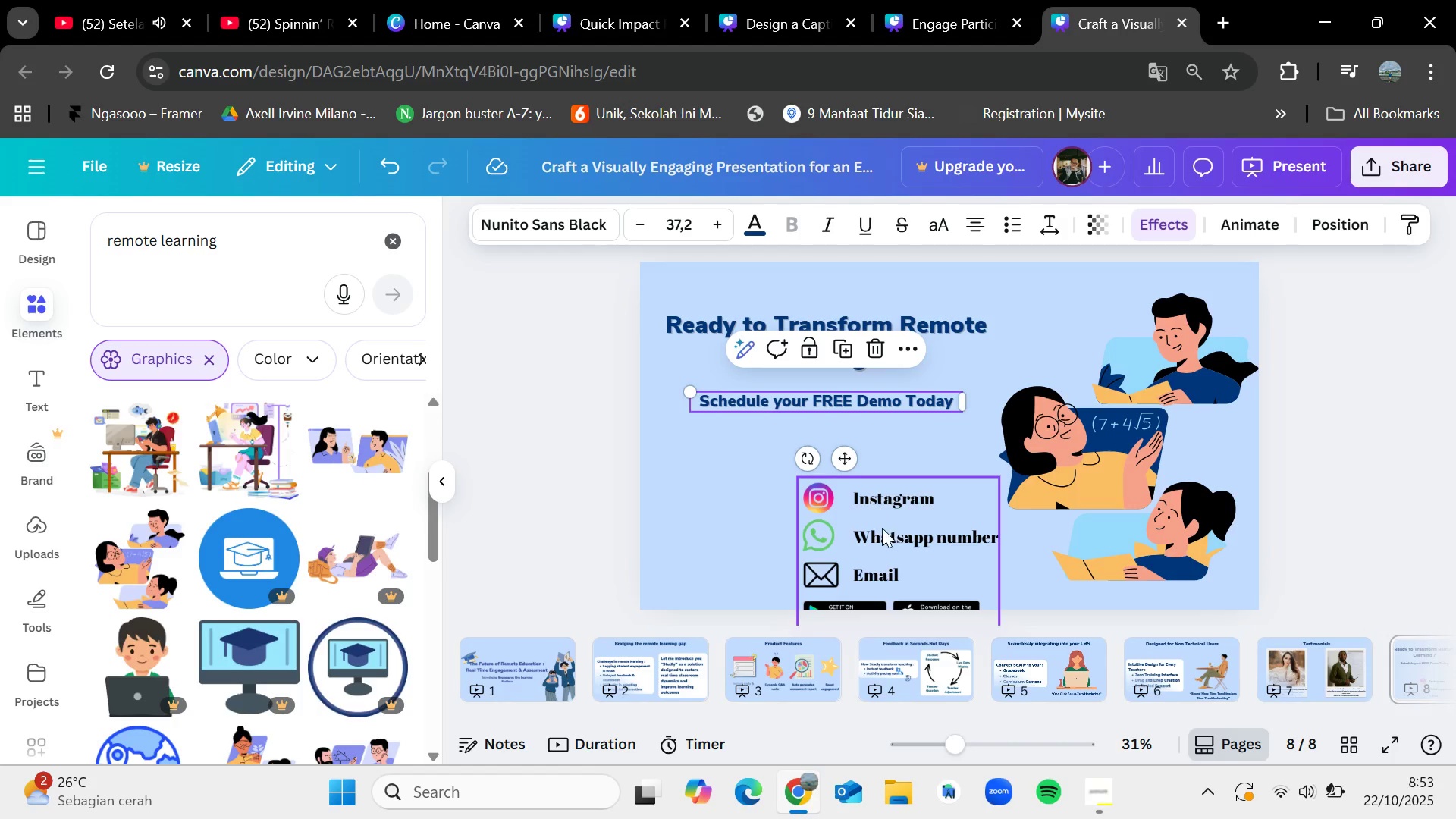 
left_click_drag(start_coordinate=[882, 528], to_coordinate=[768, 482])
 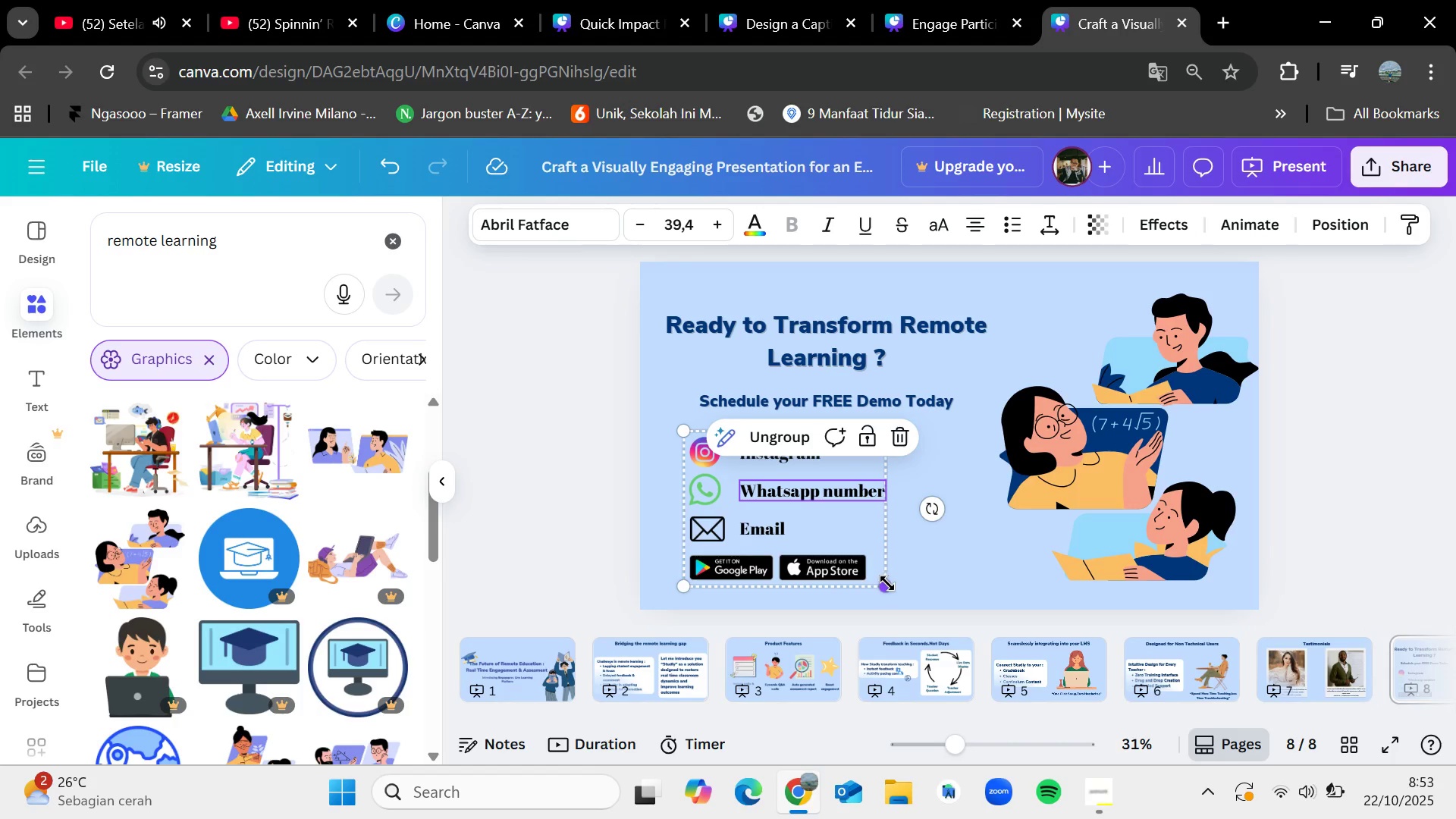 
left_click_drag(start_coordinate=[887, 583], to_coordinate=[848, 565])
 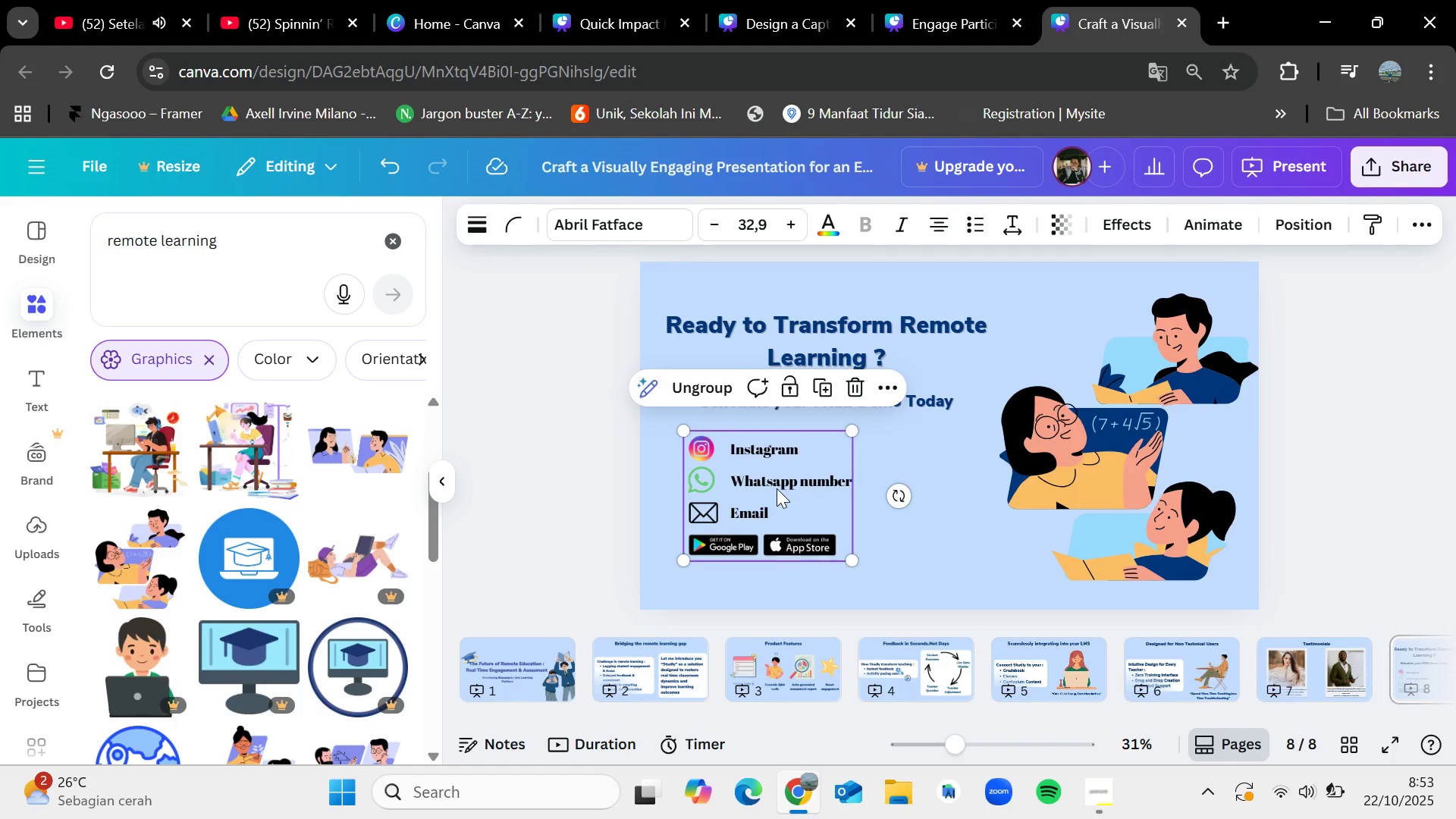 
left_click_drag(start_coordinate=[776, 488], to_coordinate=[777, 518])
 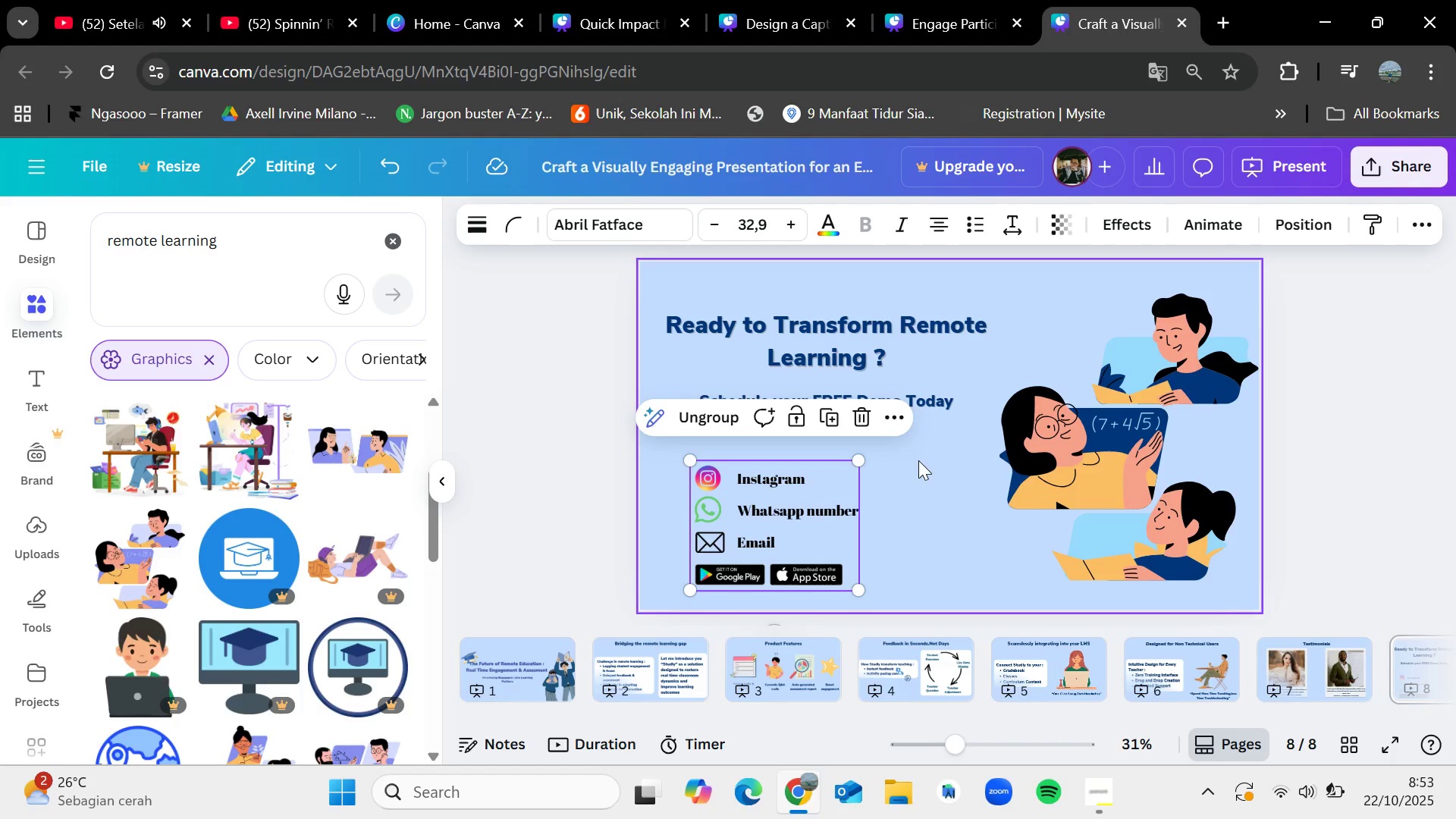 
left_click([944, 463])
 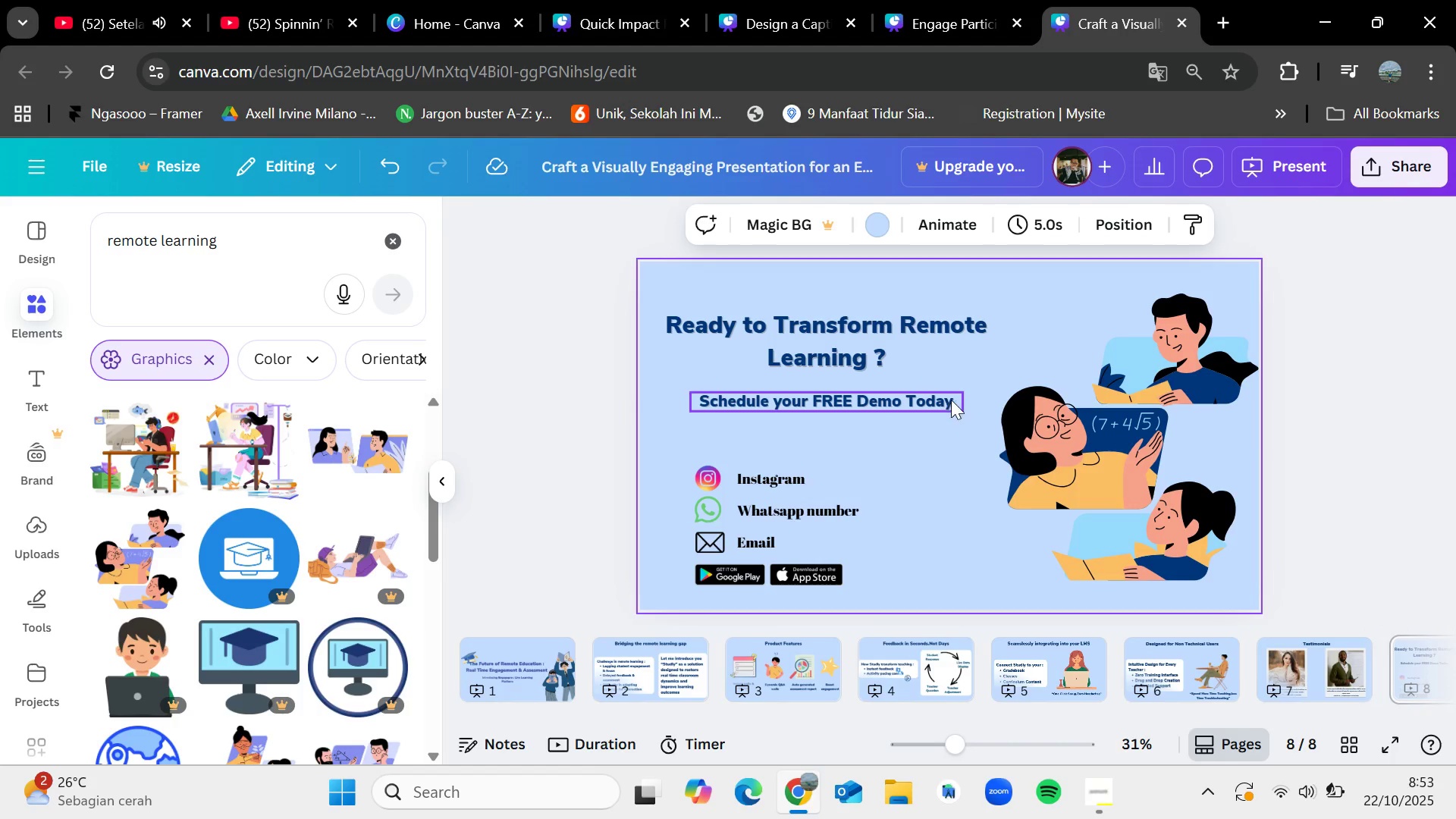 
double_click([956, 399])
 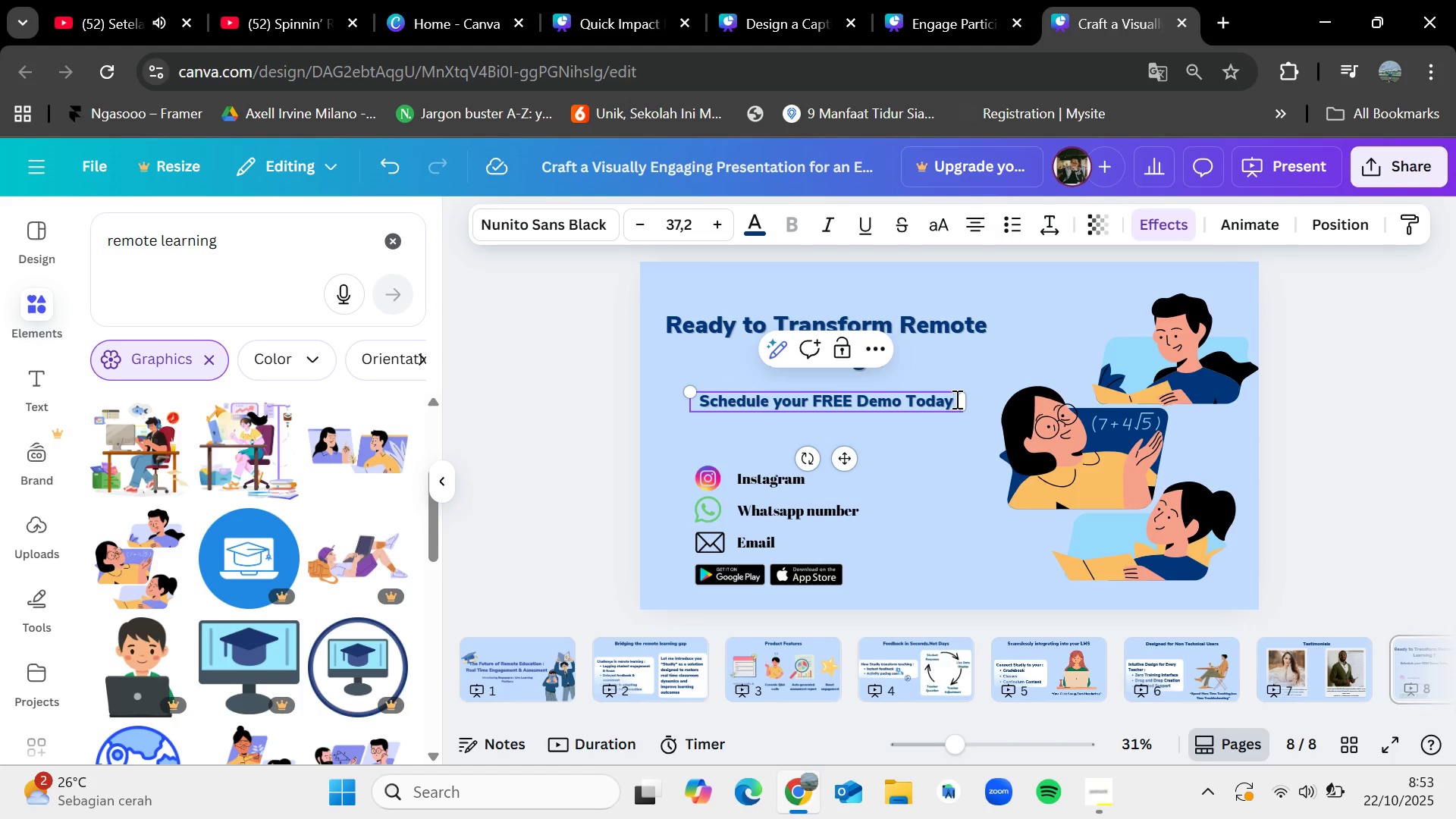 
key(Enter)
 